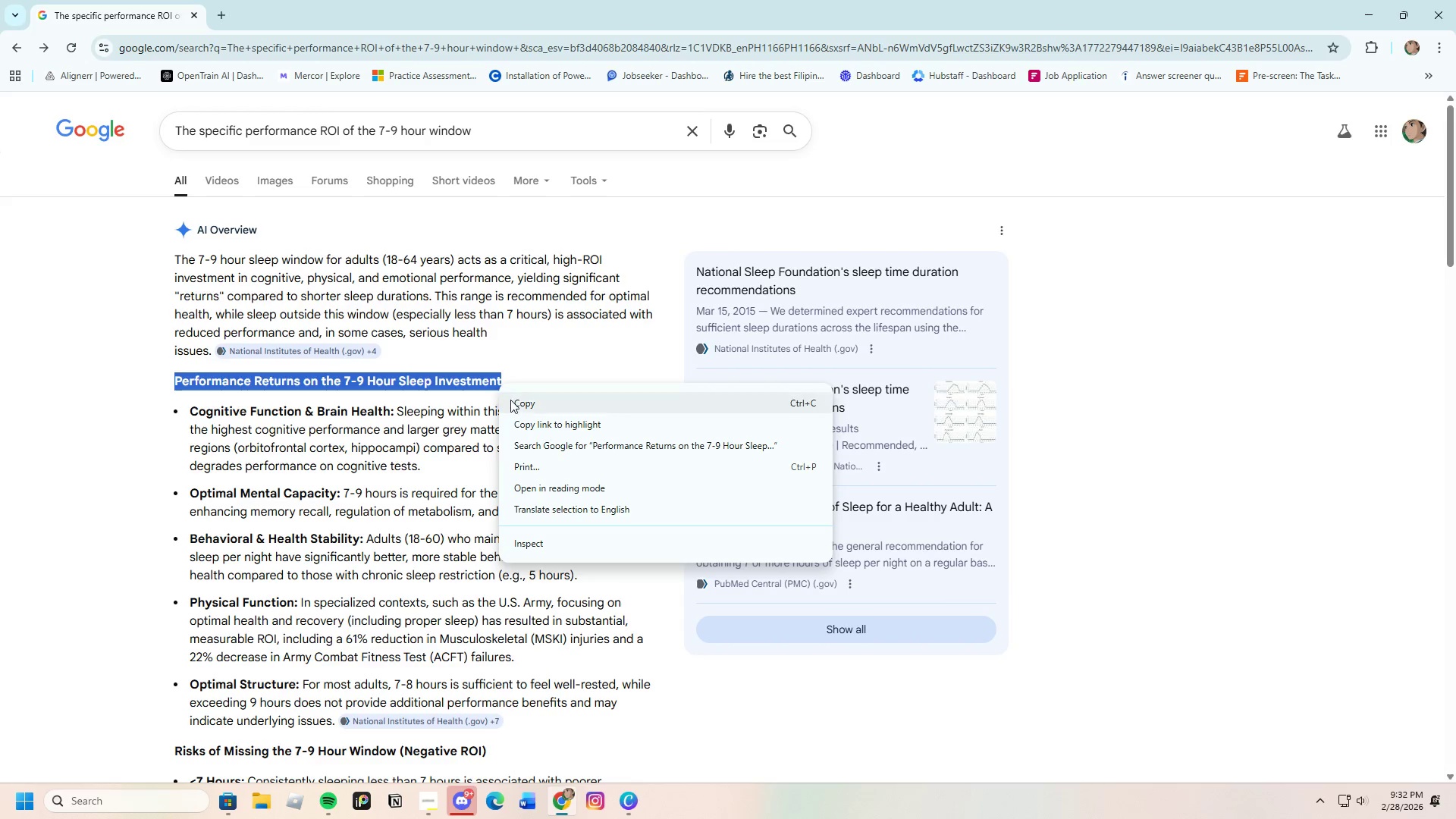 
left_click([511, 400])
 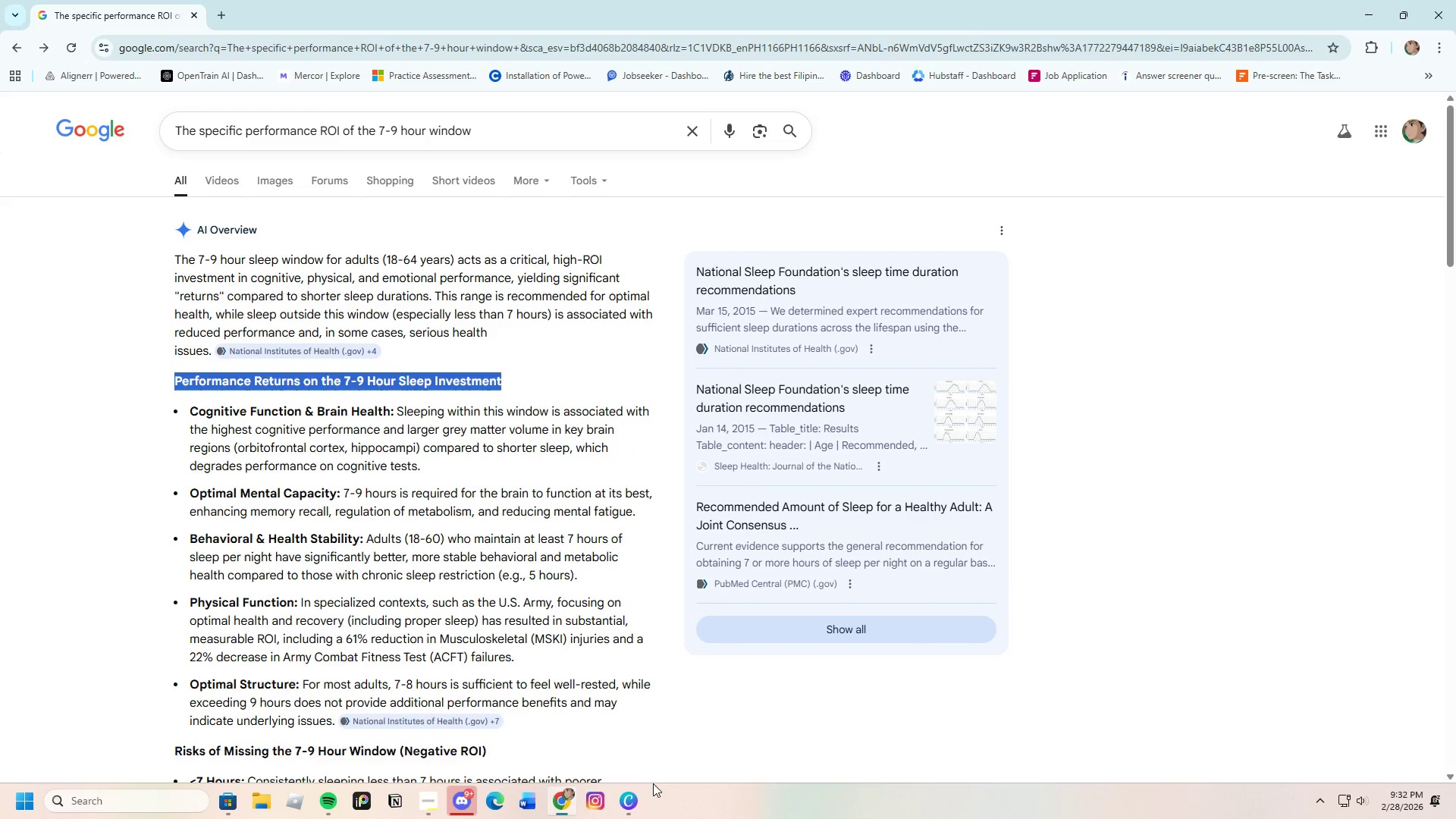 
left_click([632, 802])
 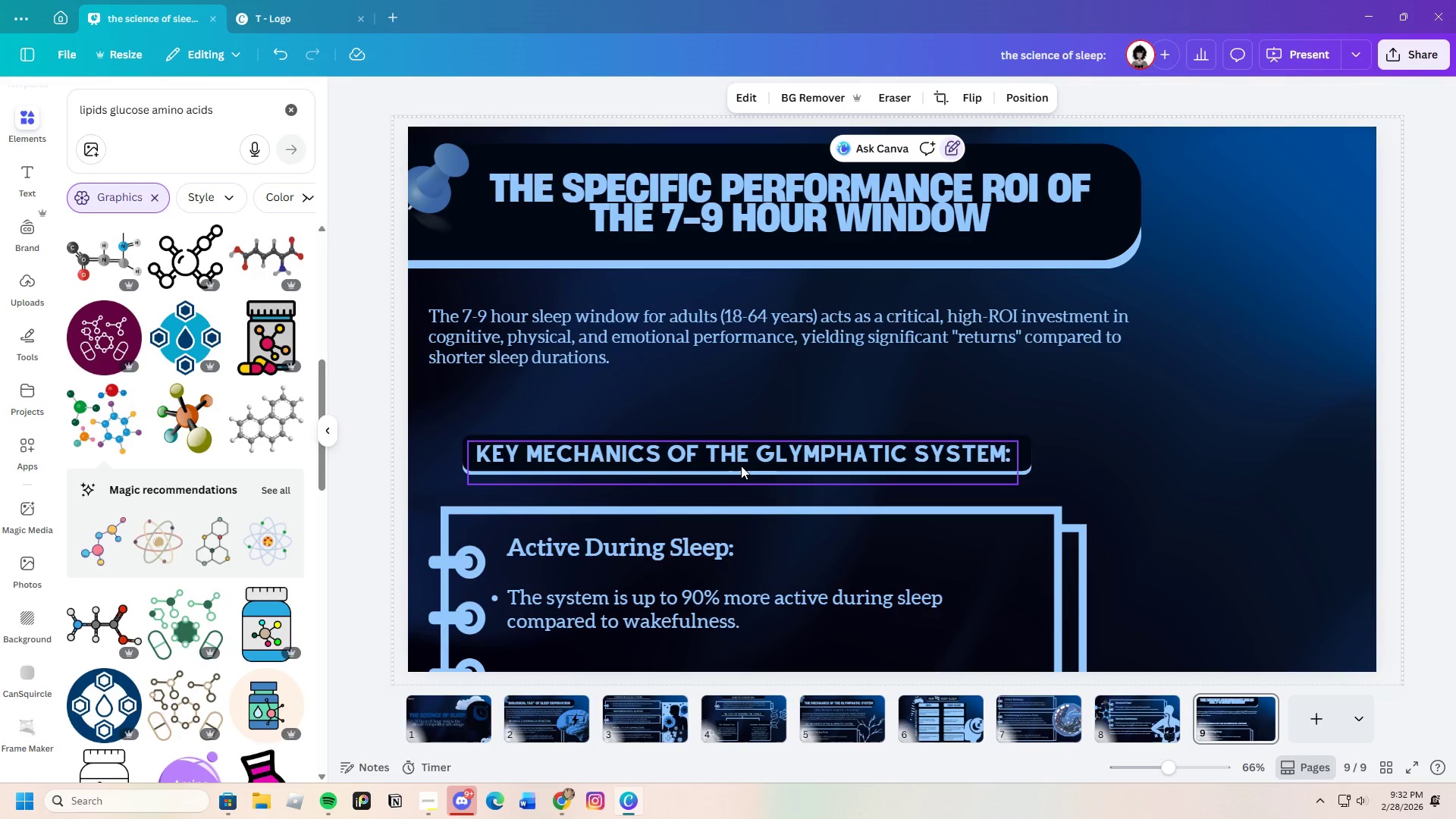 
left_click([746, 464])
 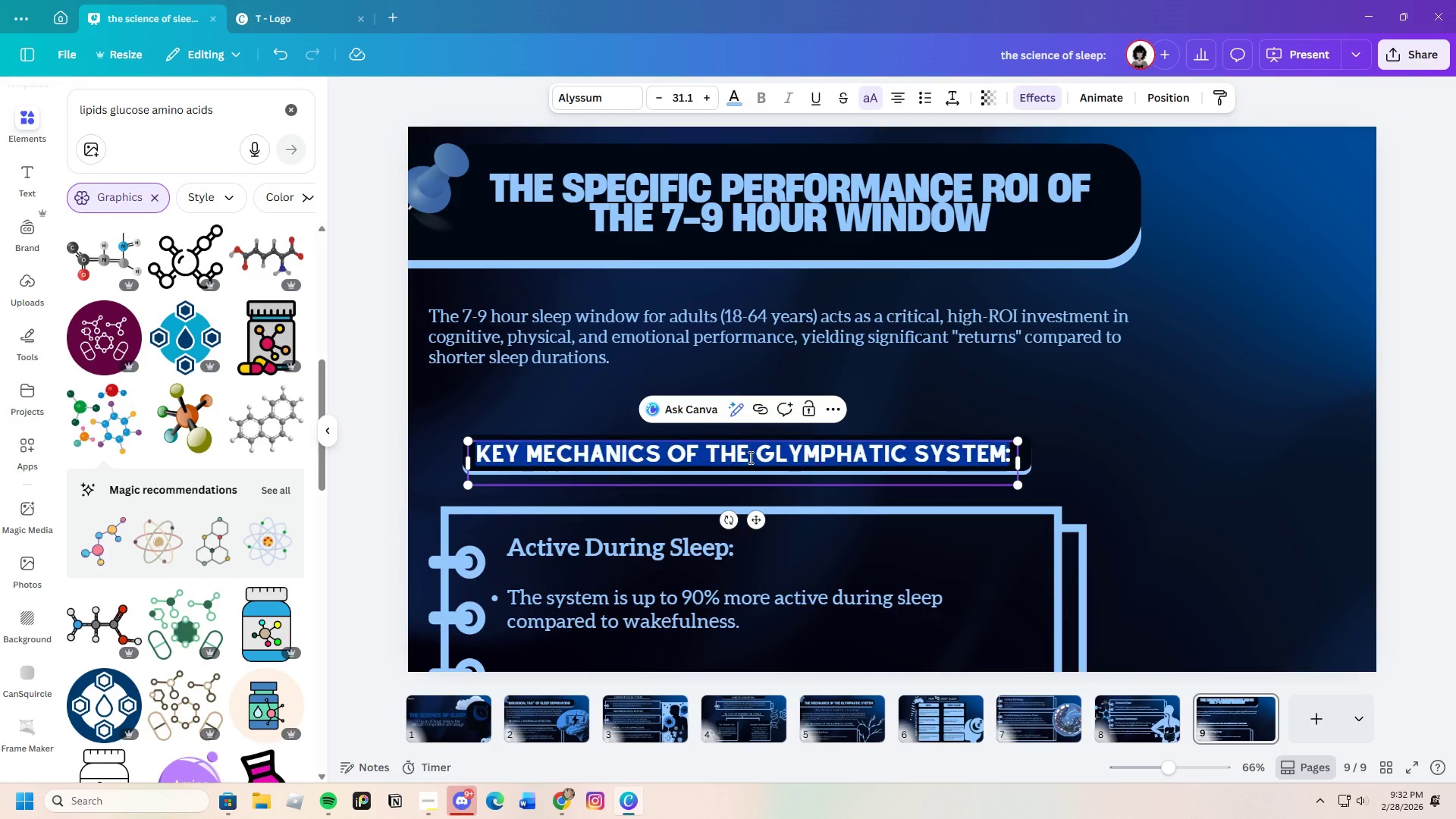 
double_click([749, 457])
 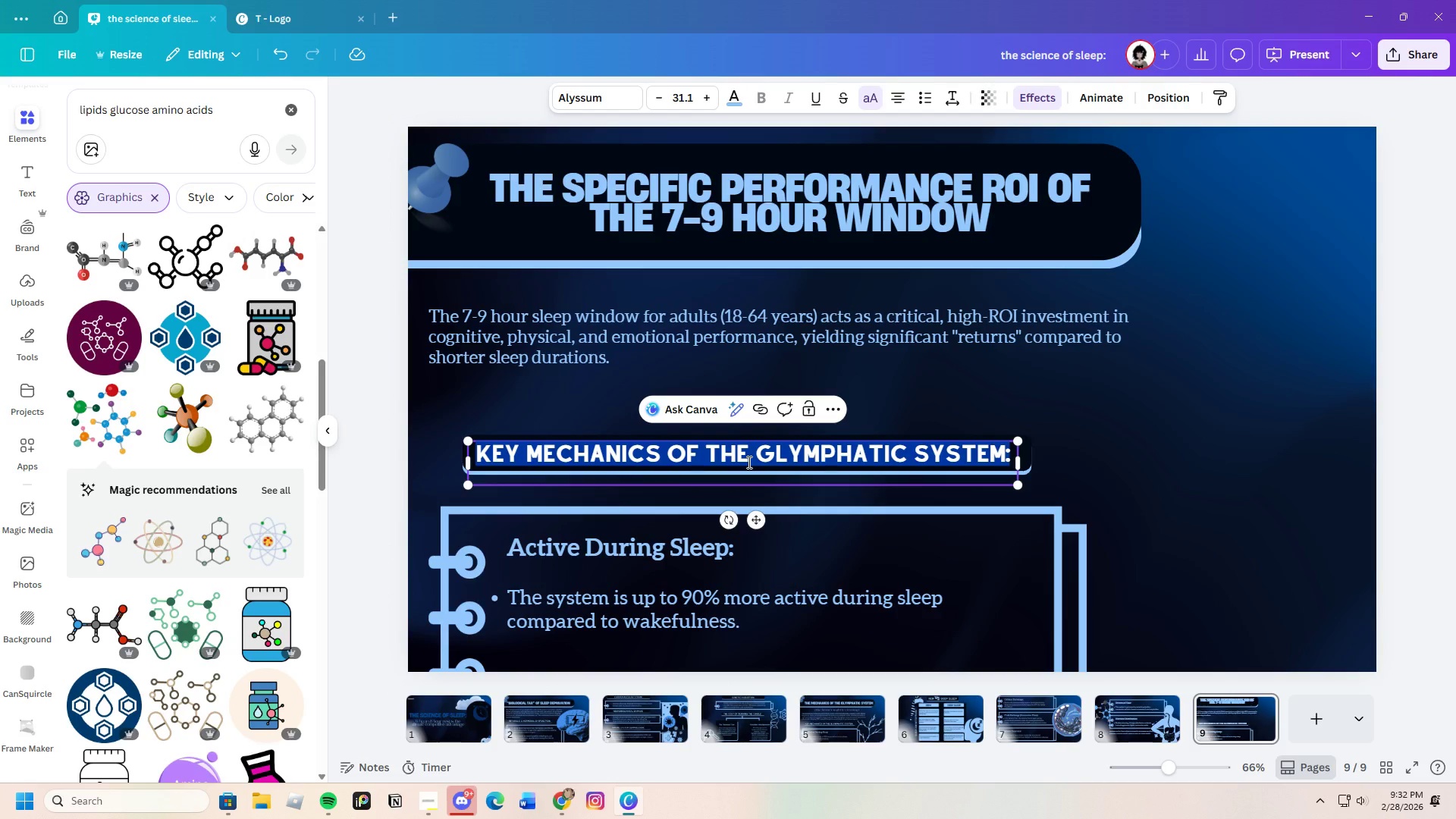 
key(Backspace)
 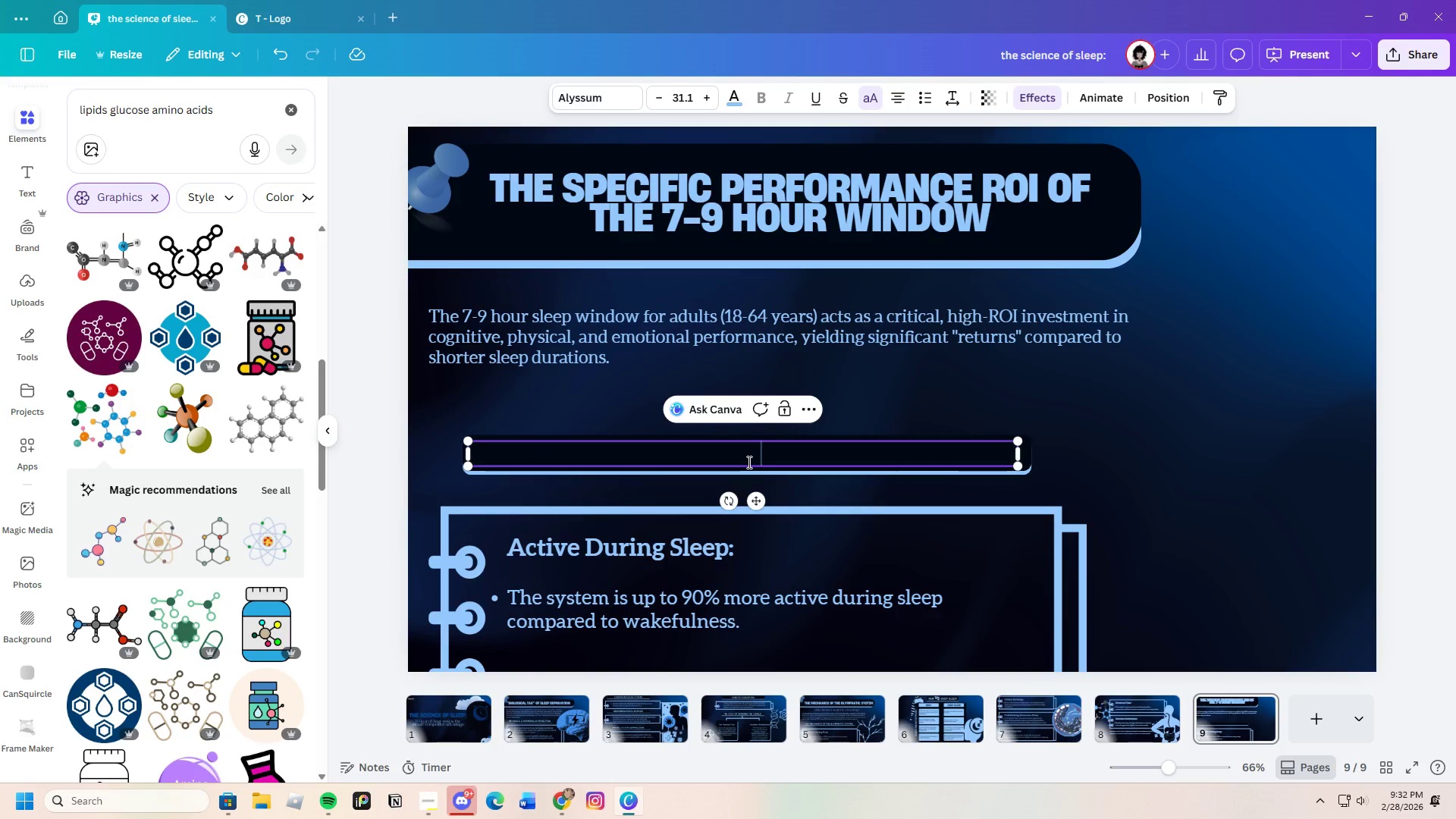 
key(Control+V)
 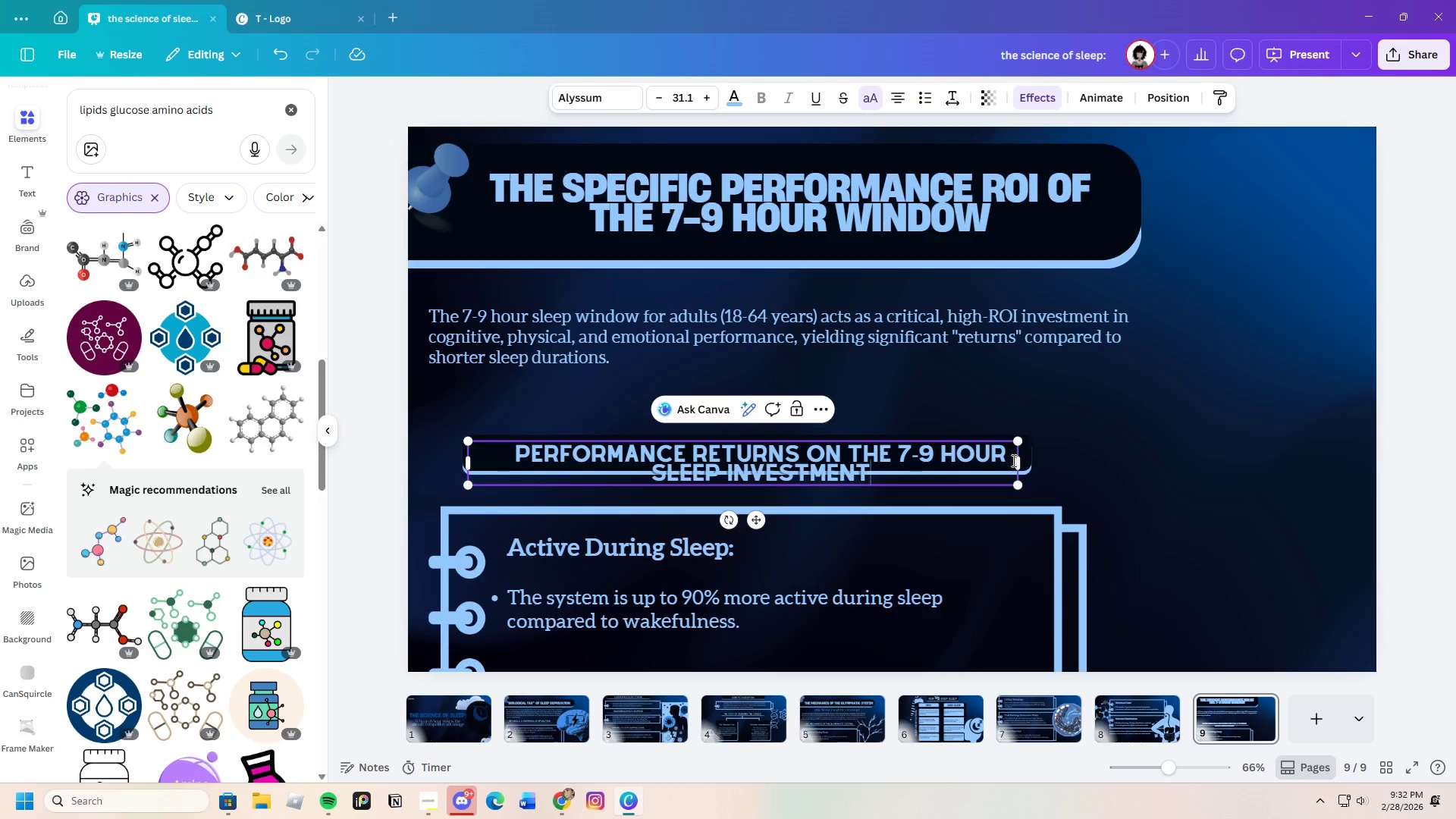 
left_click_drag(start_coordinate=[1018, 460], to_coordinate=[1226, 463])
 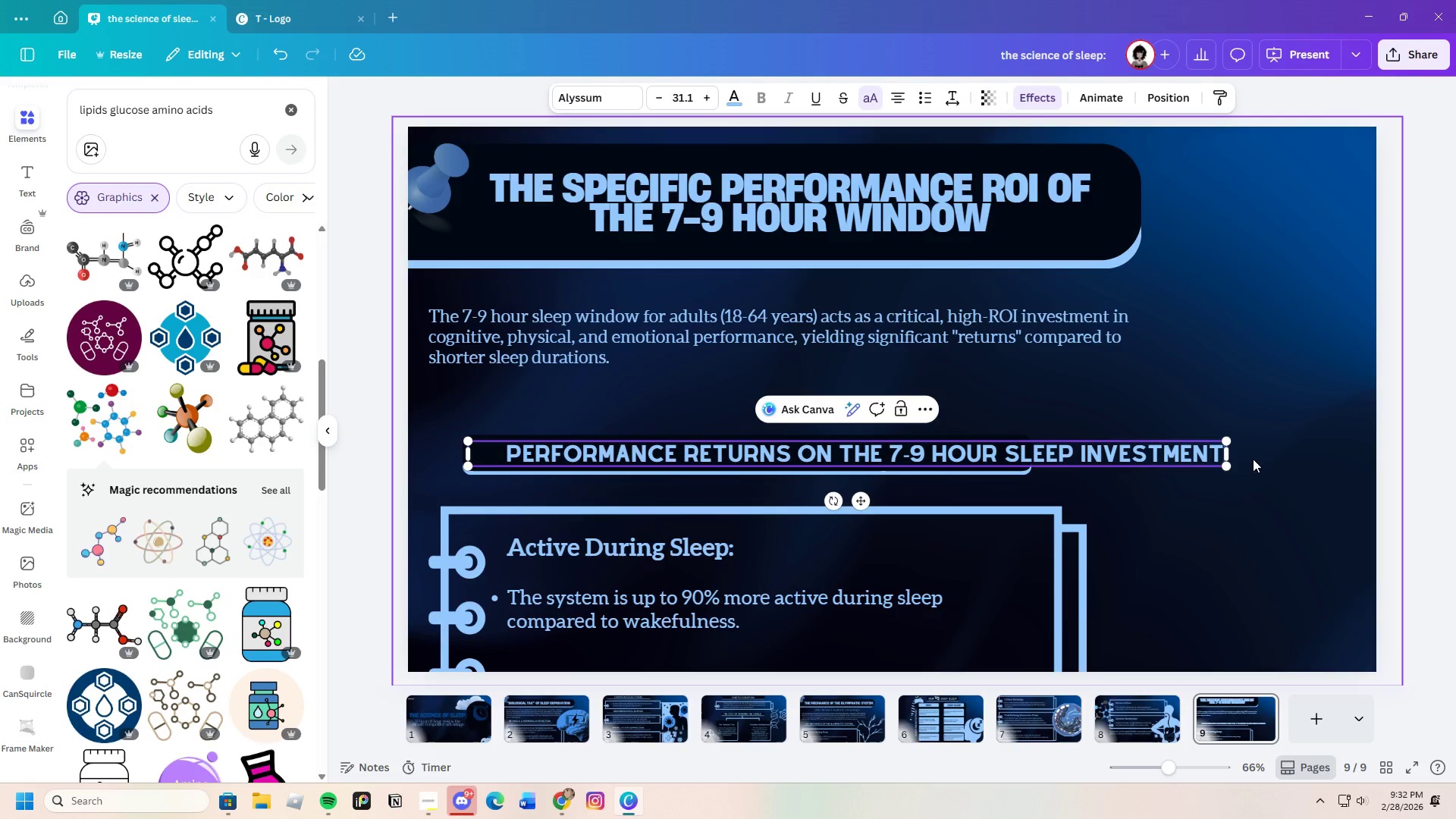 
left_click_drag(start_coordinate=[1225, 456], to_coordinate=[1216, 458])
 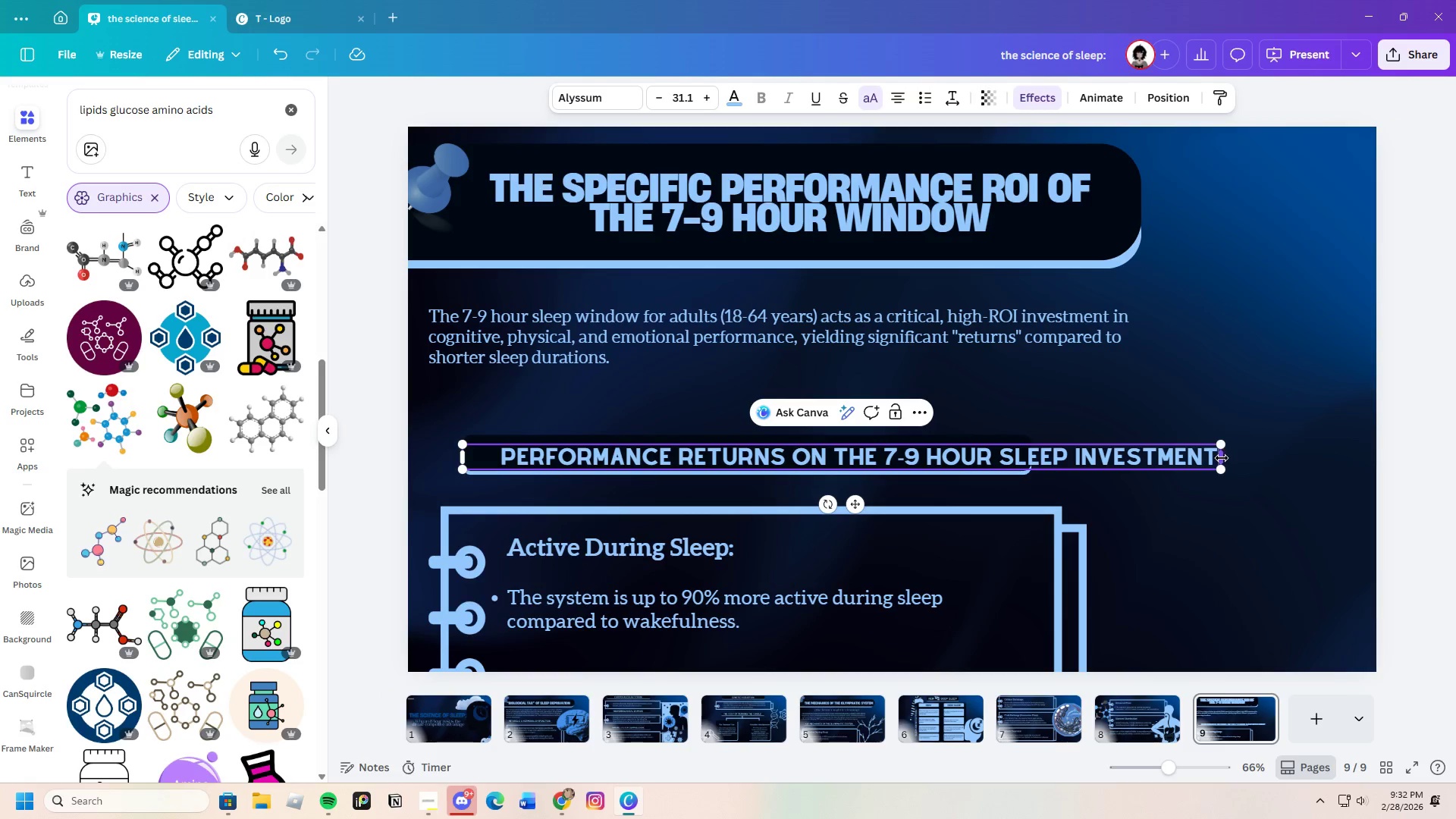 
left_click_drag(start_coordinate=[1227, 457], to_coordinate=[1232, 442])
 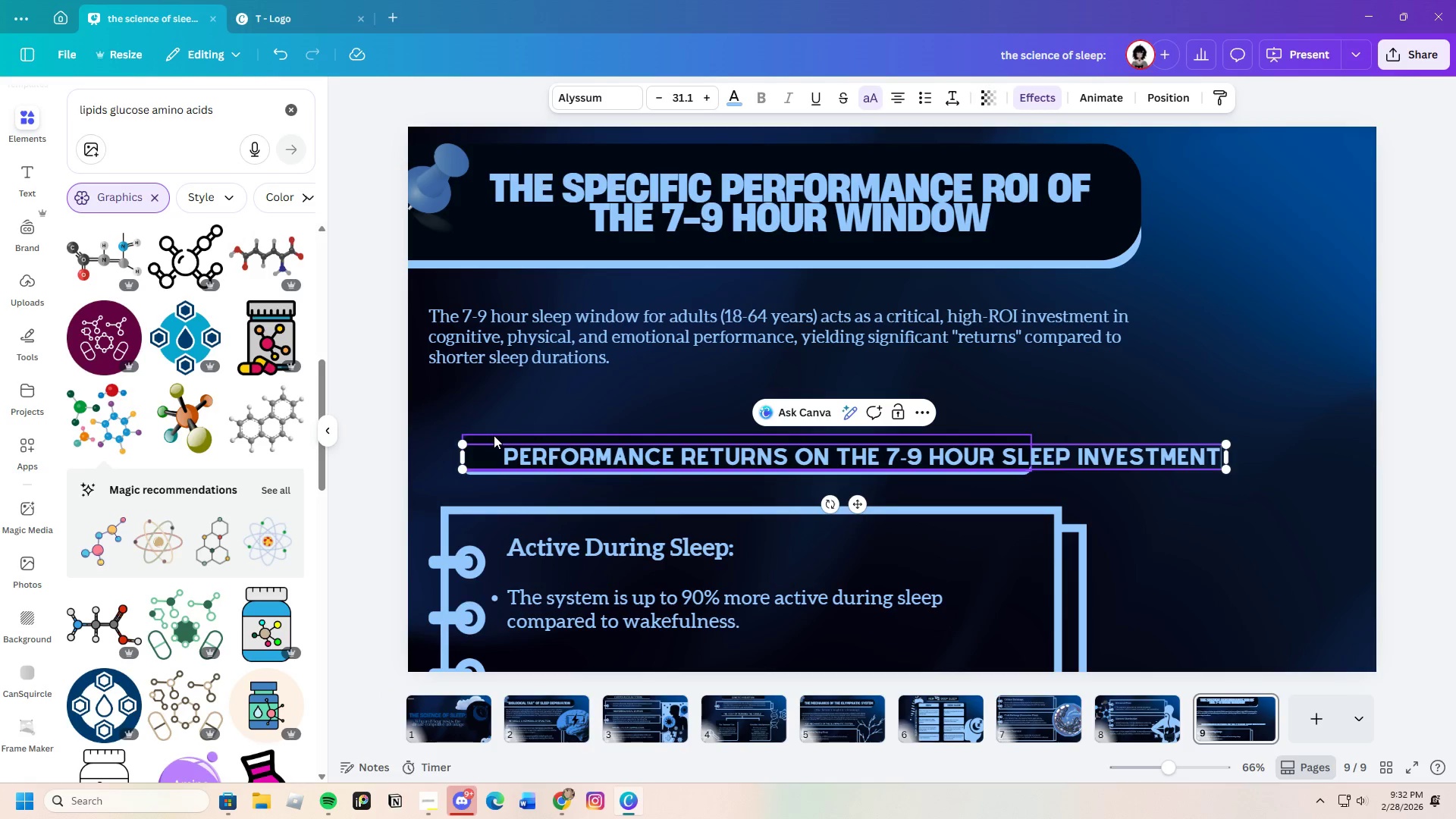 
left_click([497, 435])
 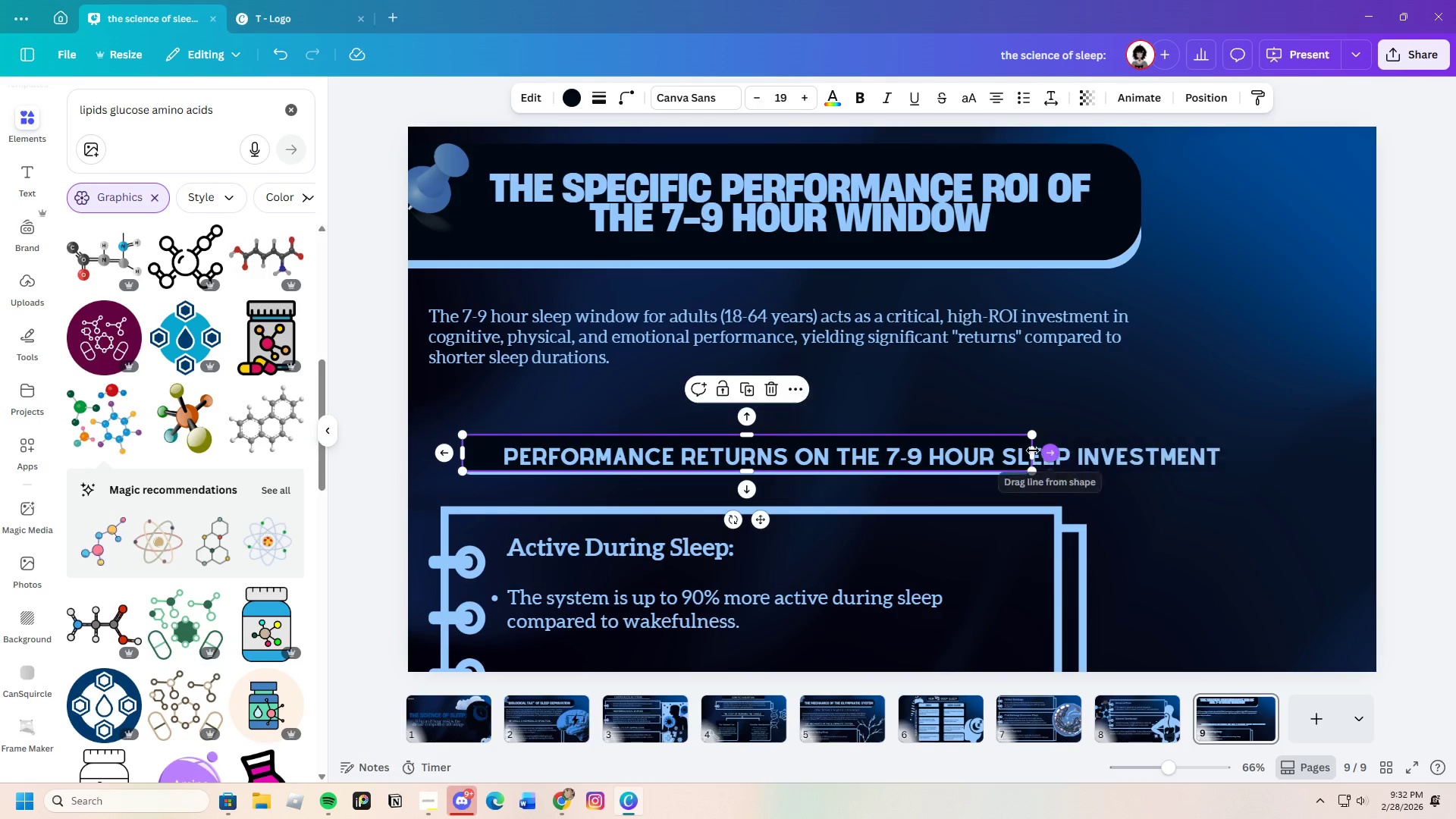 
left_click_drag(start_coordinate=[1032, 449], to_coordinate=[1225, 443])
 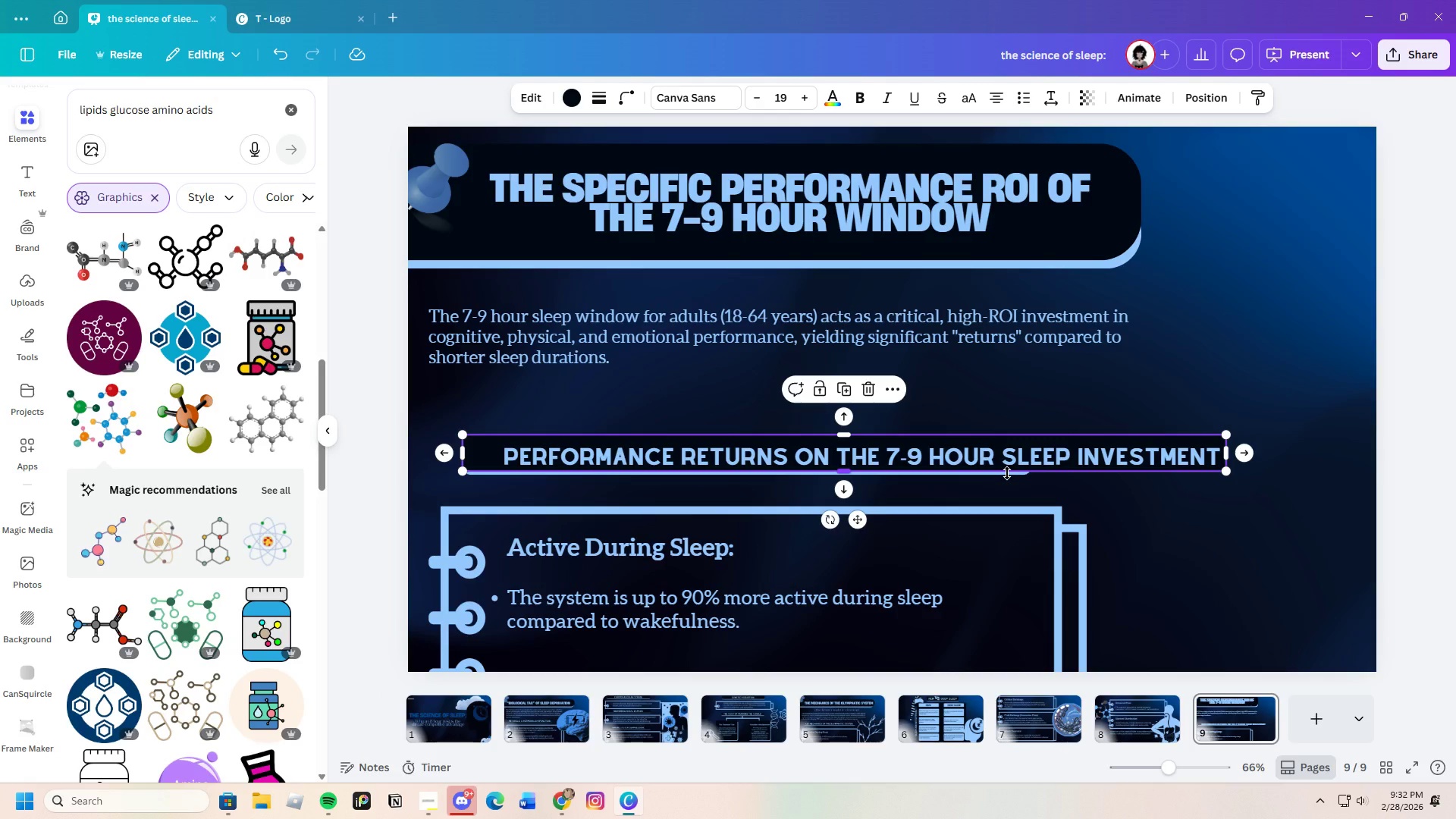 
left_click([548, 486])
 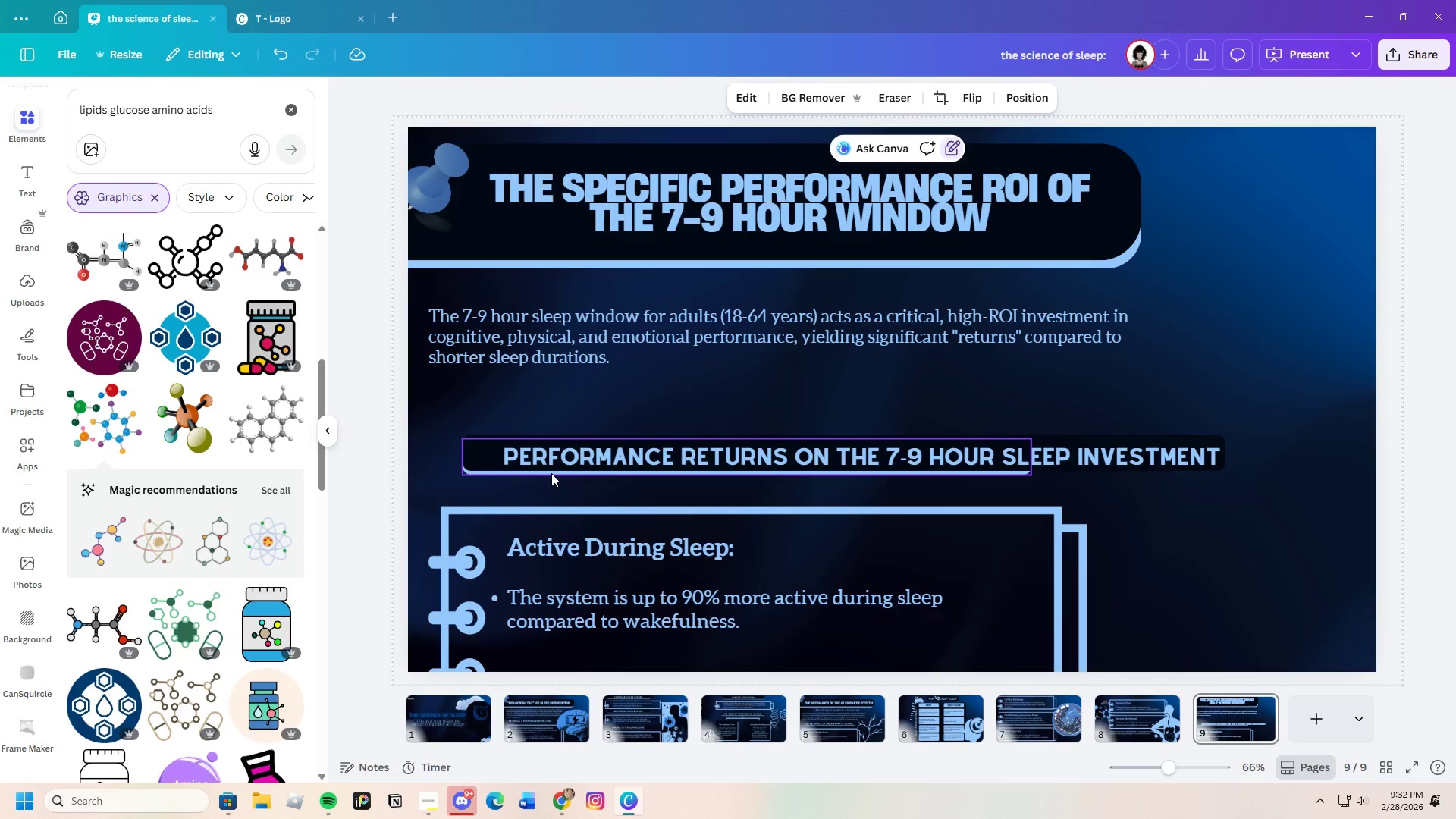 
left_click([551, 473])
 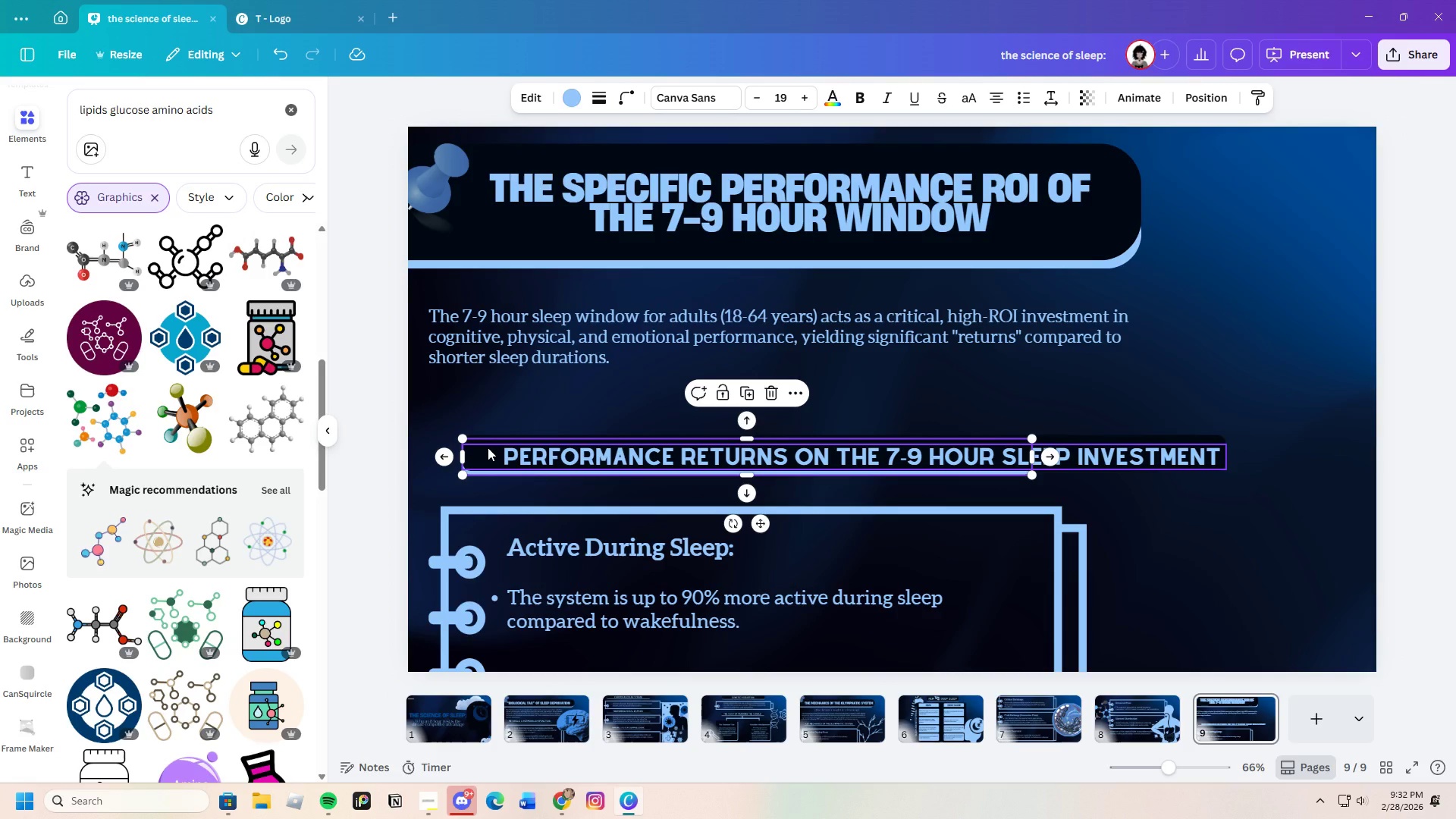 
left_click([488, 447])
 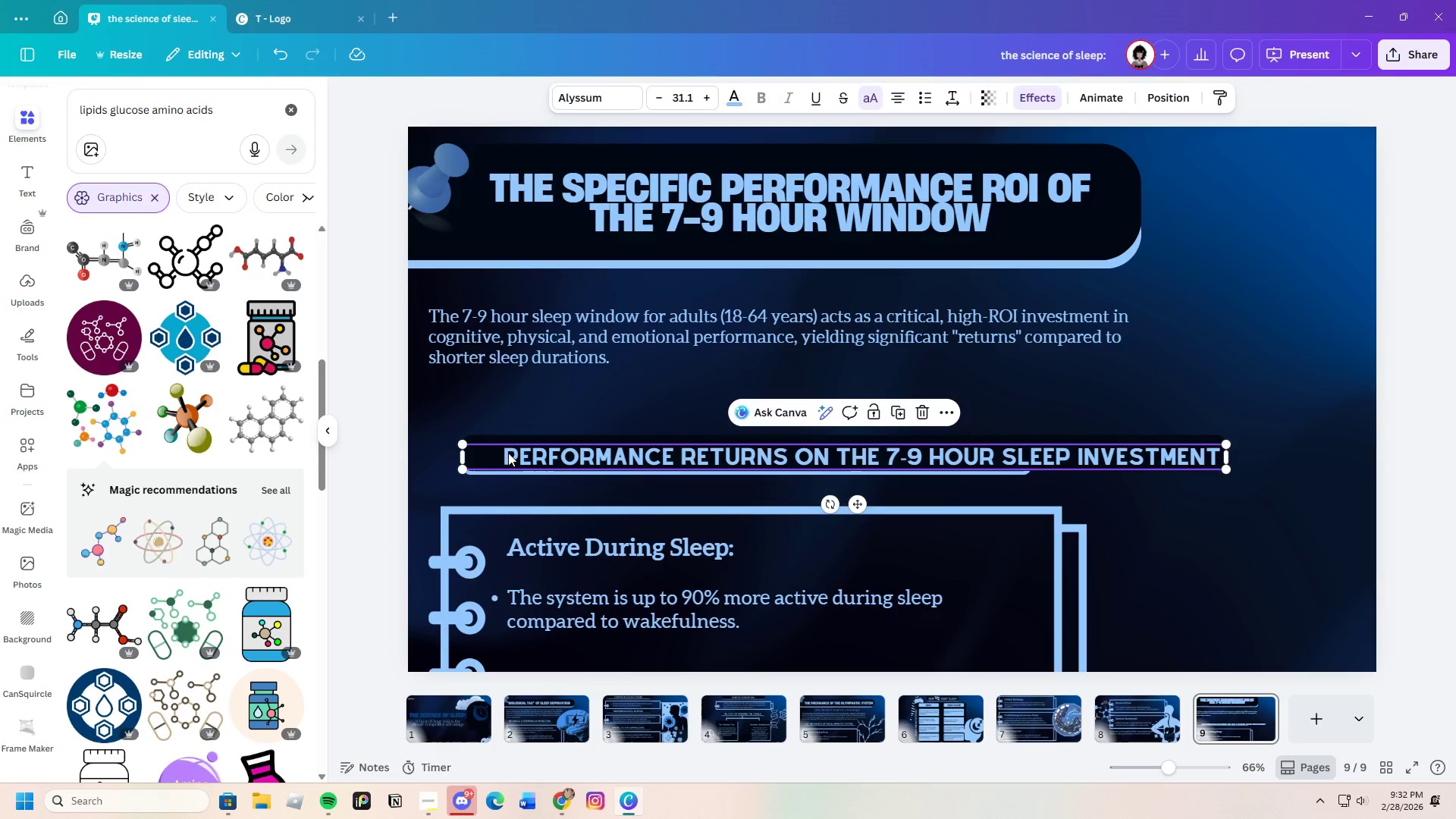 
left_click_drag(start_coordinate=[508, 453], to_coordinate=[516, 445])
 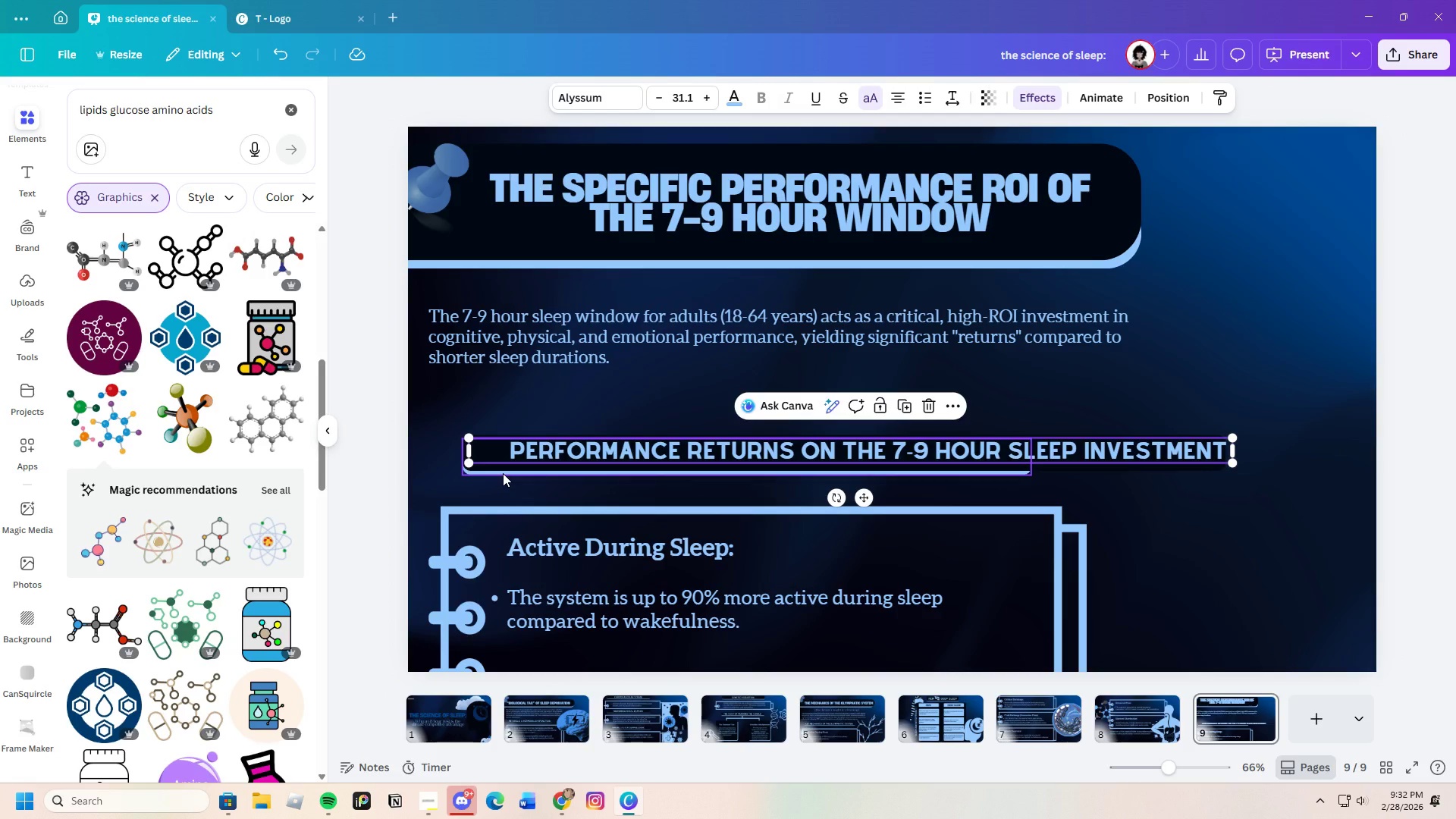 
left_click([503, 473])
 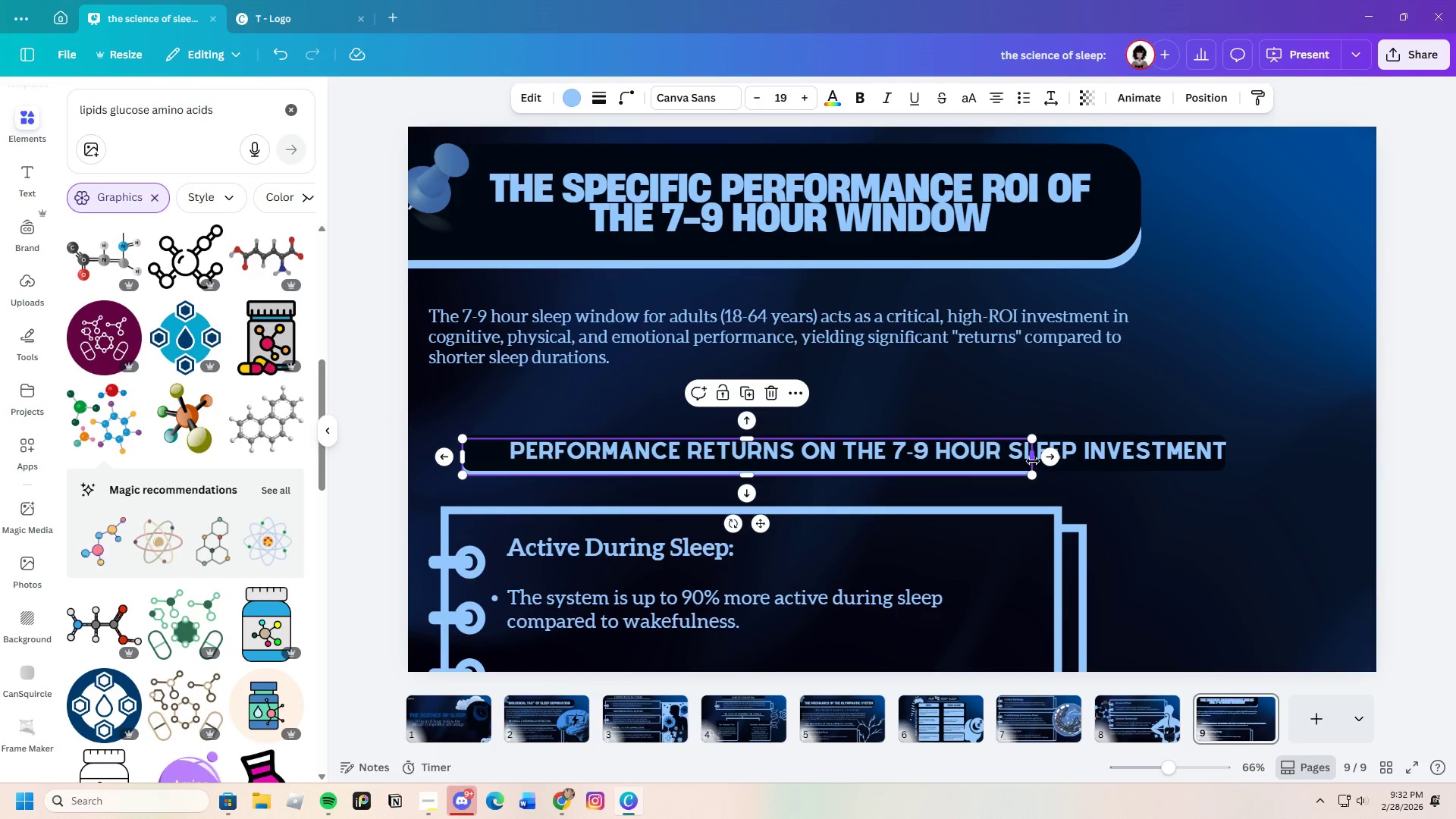 
left_click_drag(start_coordinate=[1034, 459], to_coordinate=[1228, 463])
 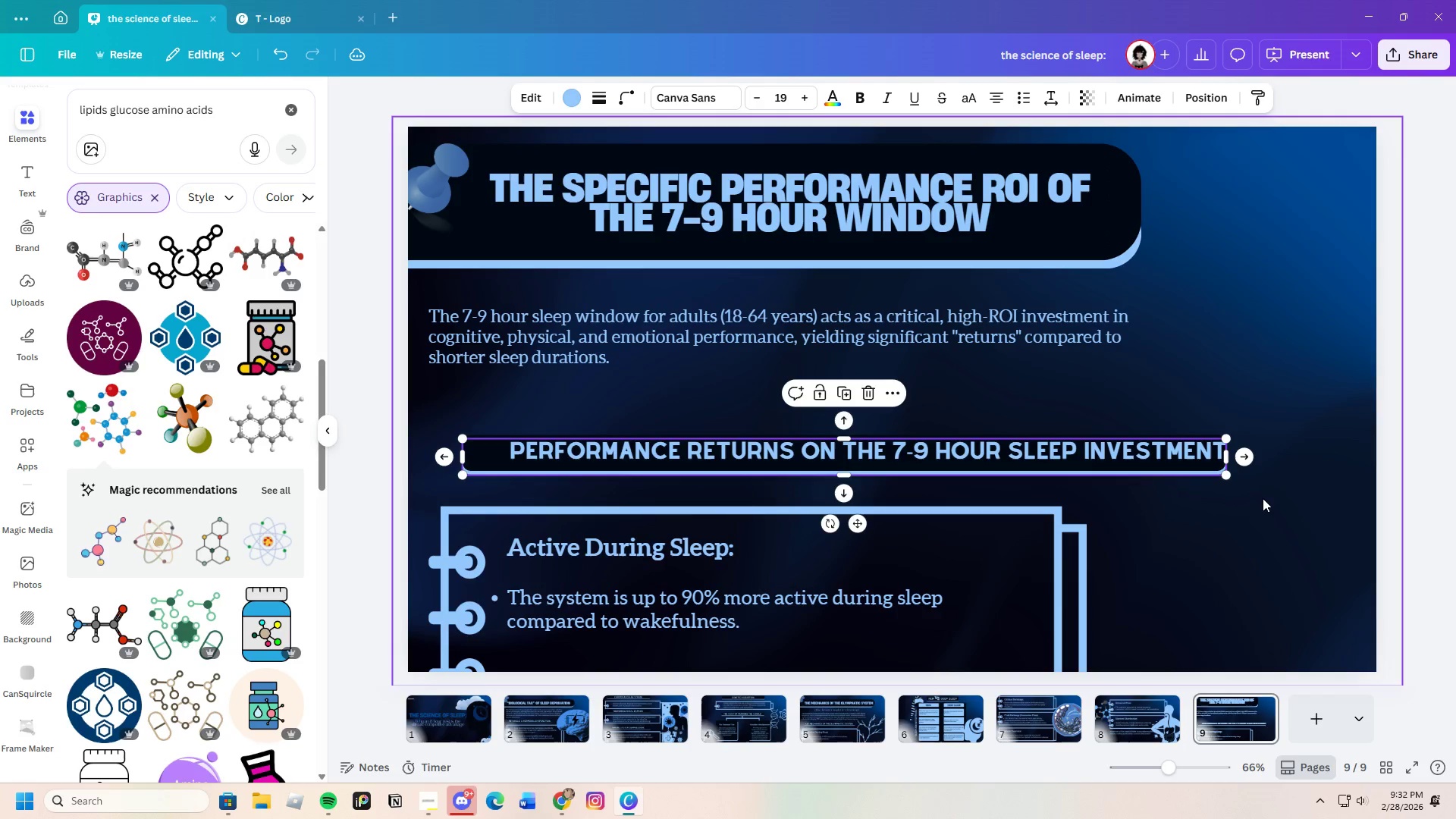 
left_click([1263, 498])
 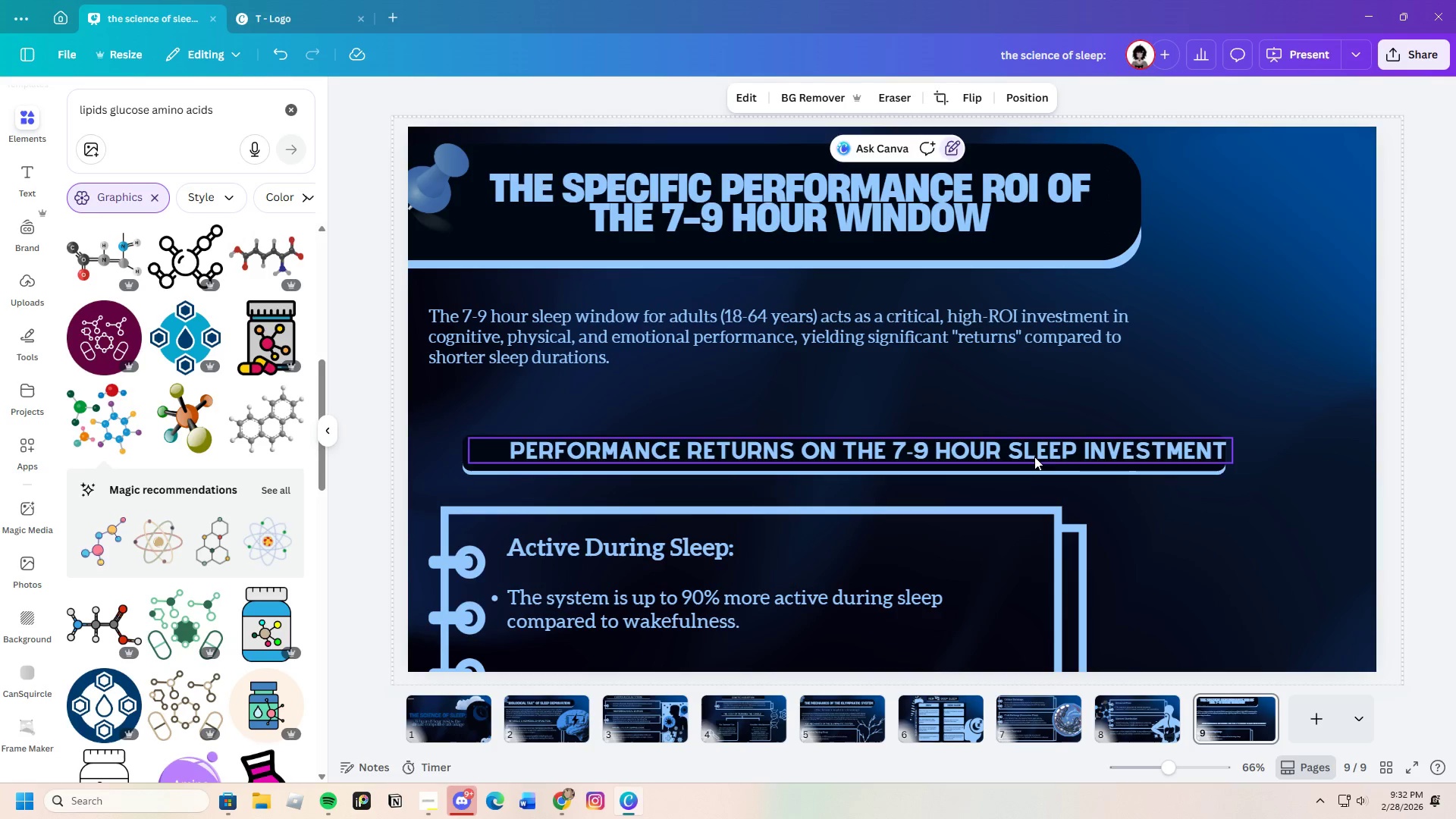 
left_click([1034, 454])
 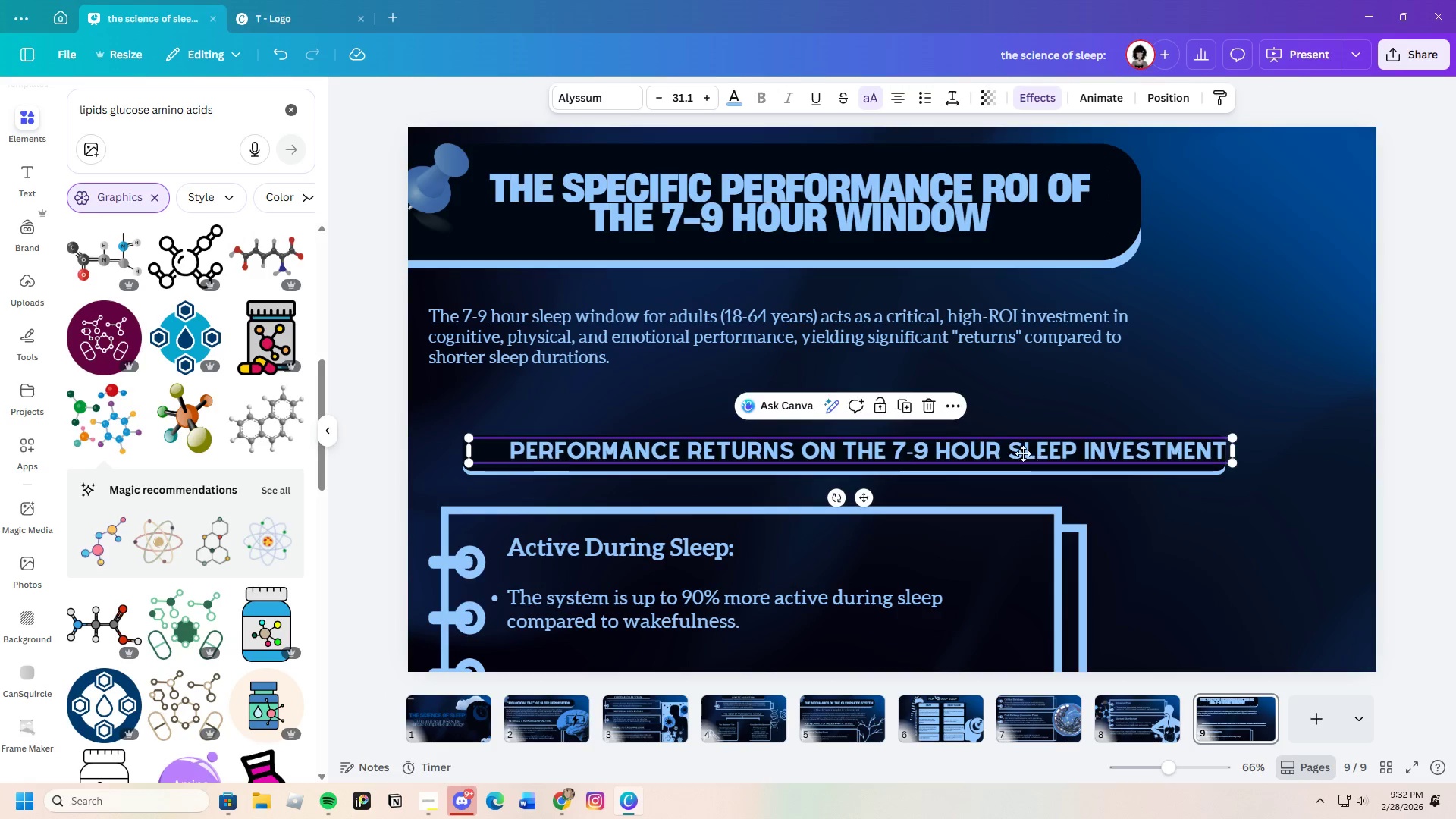 
left_click_drag(start_coordinate=[1035, 453], to_coordinate=[1018, 457])
 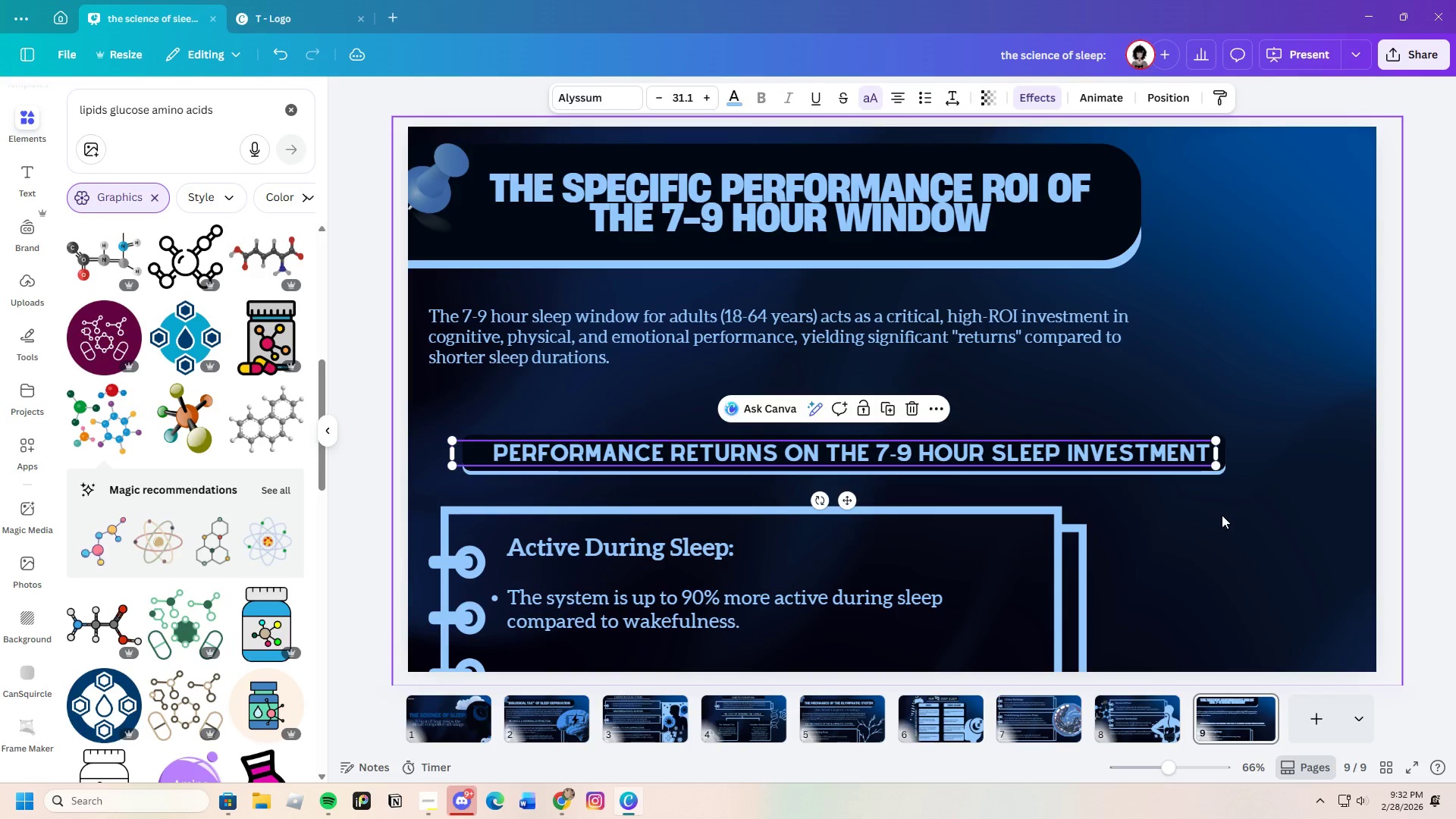 
left_click([1222, 515])
 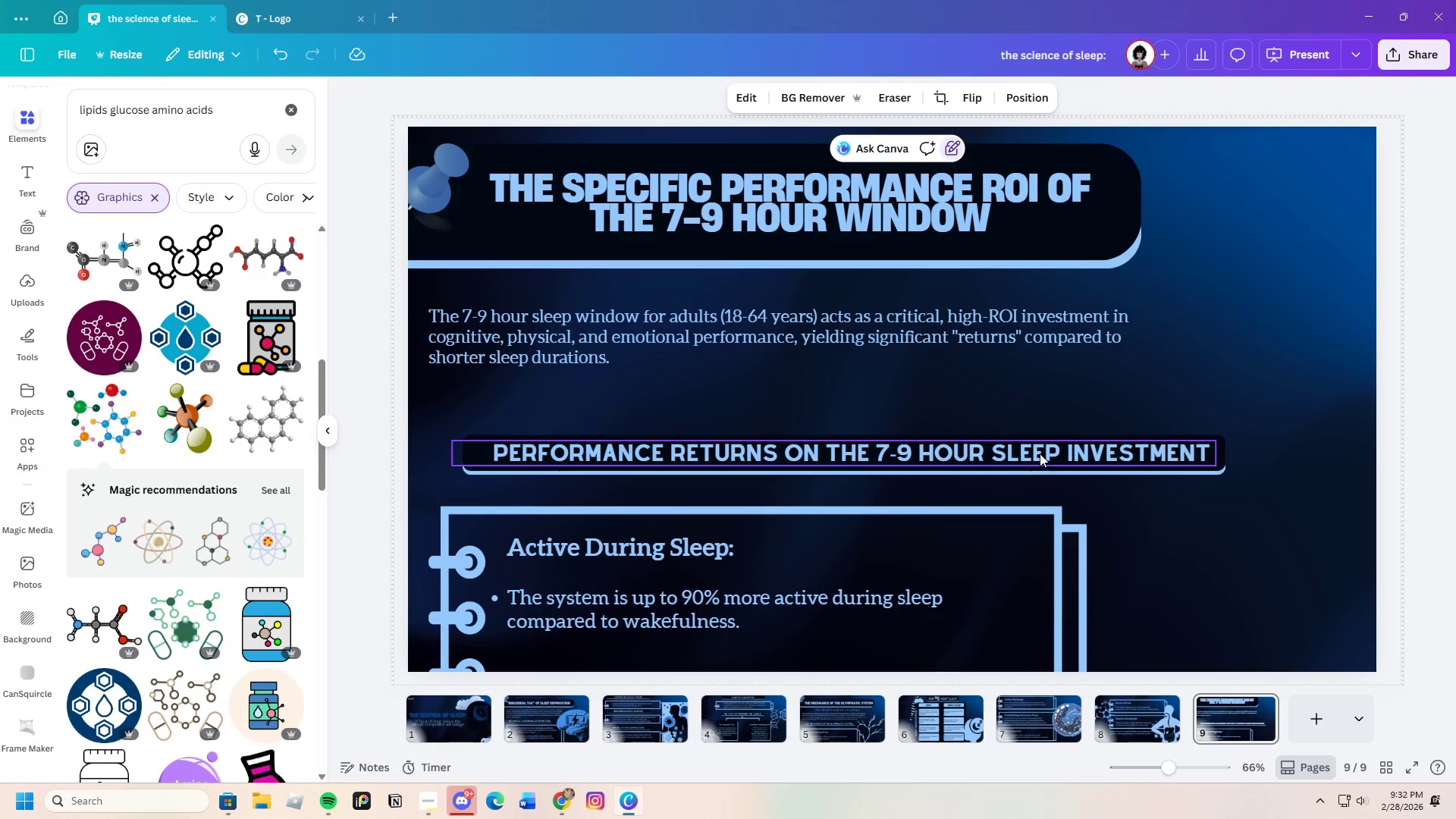 
left_click([1037, 450])
 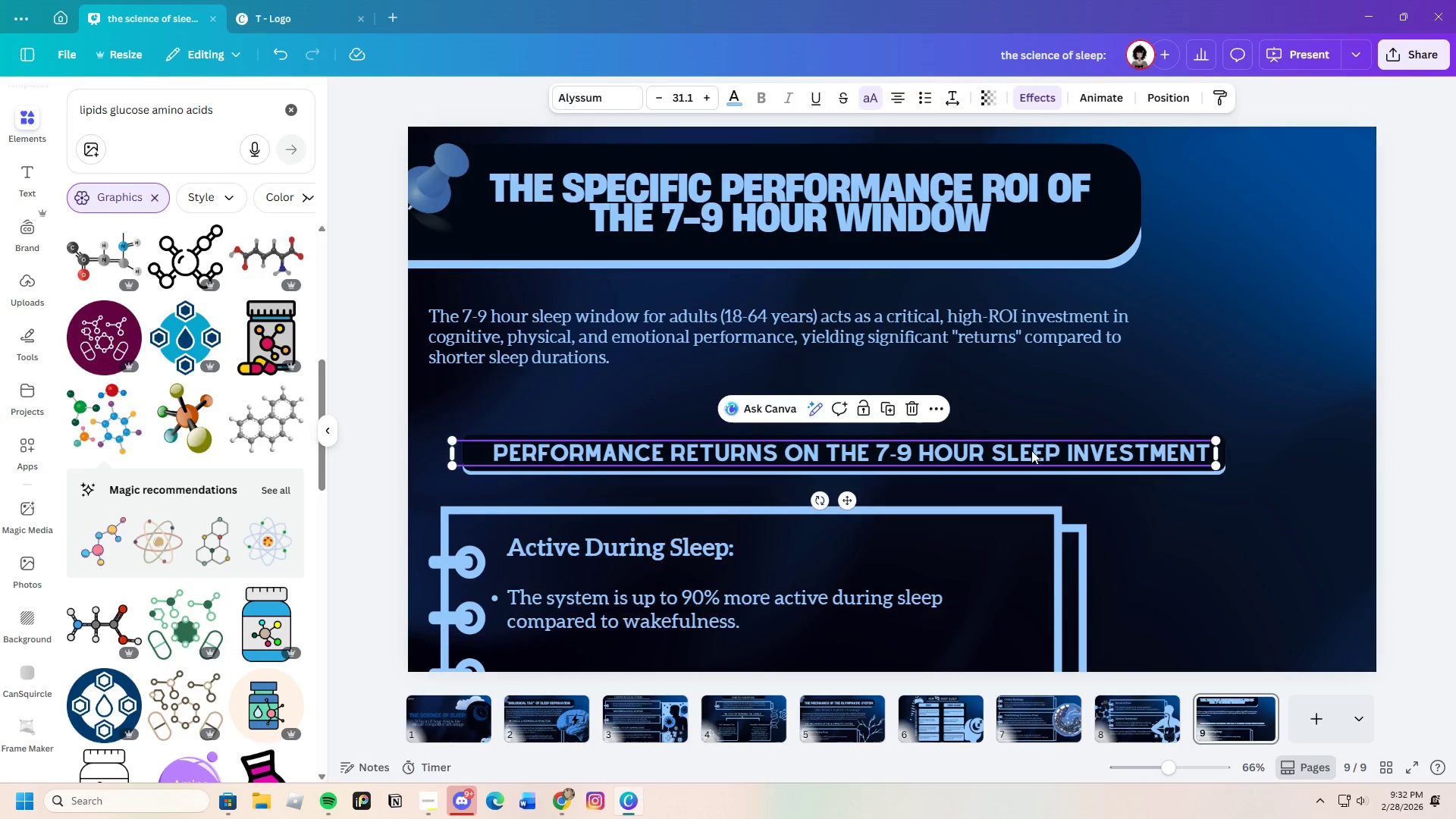 
left_click_drag(start_coordinate=[1037, 450], to_coordinate=[1031, 450])
 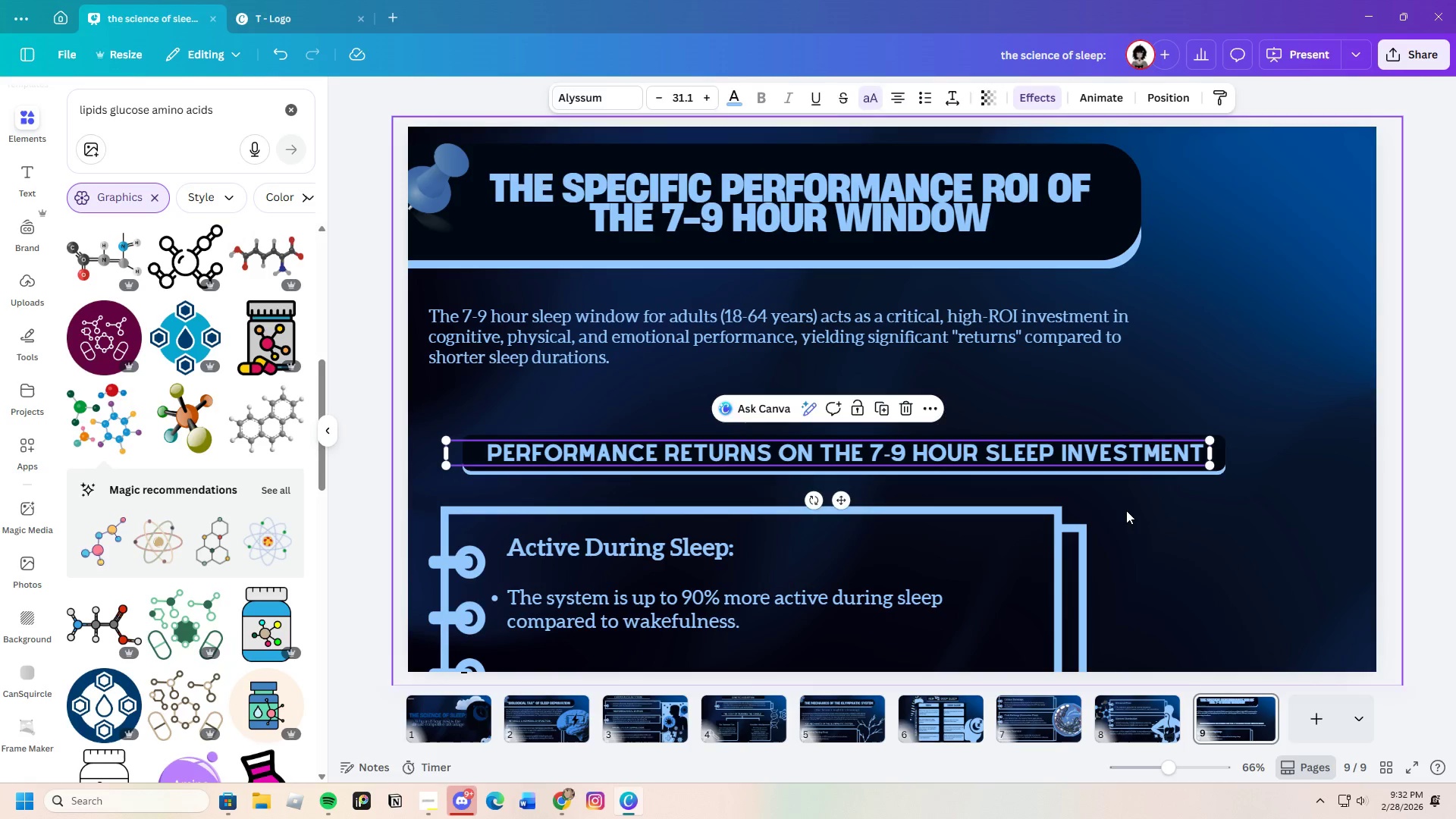 
left_click([1126, 510])
 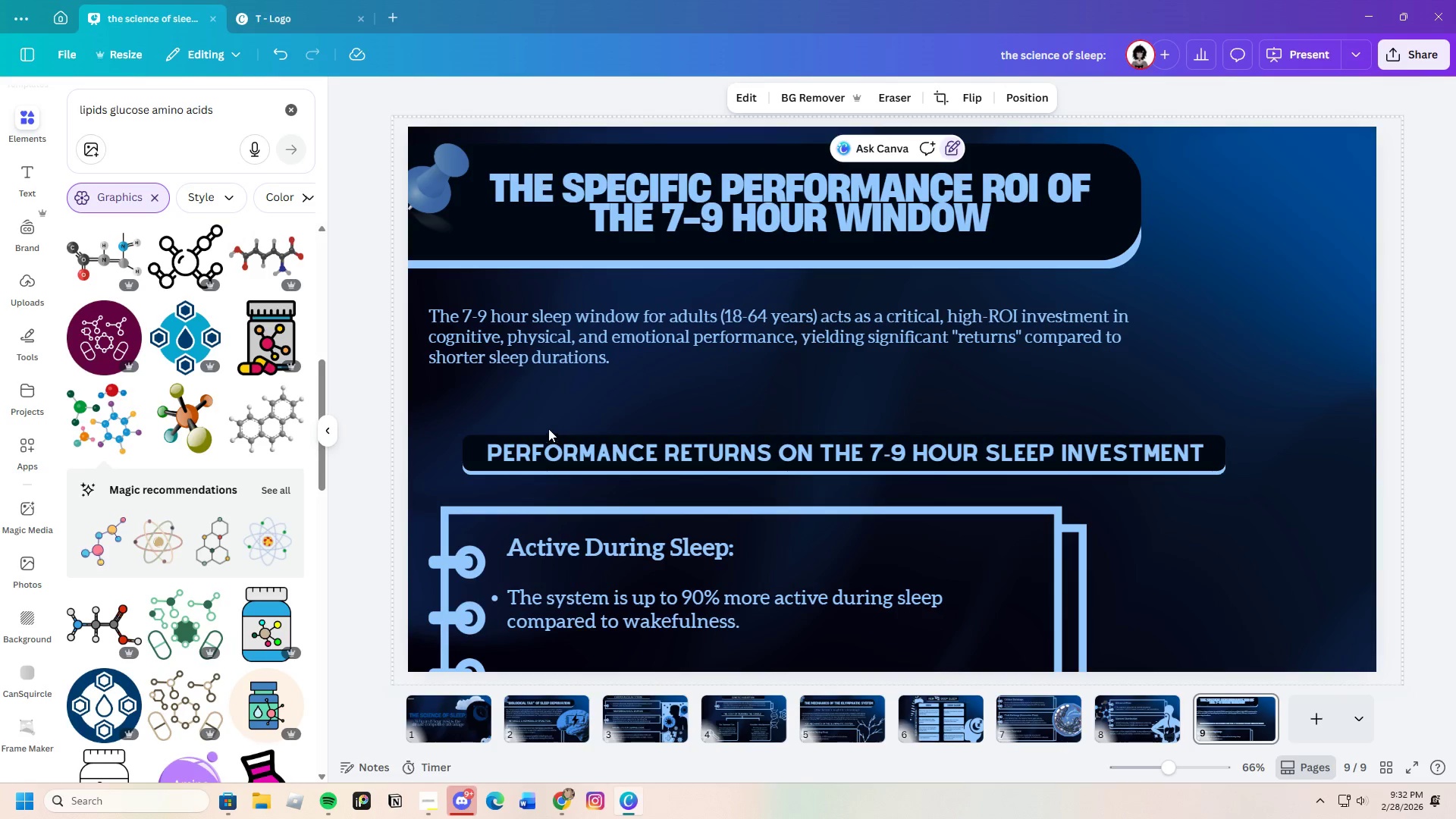 
left_click_drag(start_coordinate=[444, 409], to_coordinate=[1197, 490])
 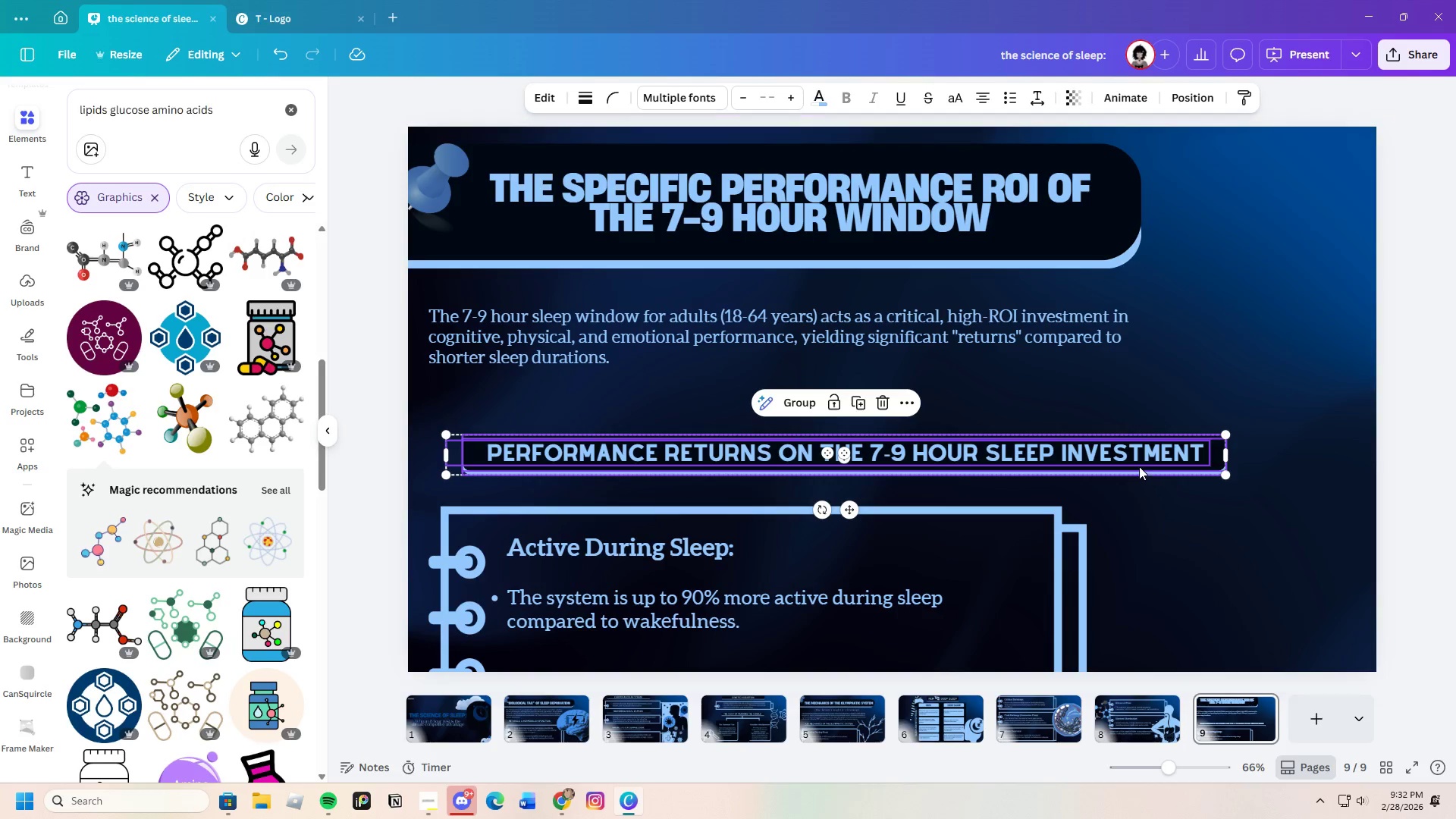 
left_click_drag(start_coordinate=[1137, 466], to_coordinate=[1100, 419])
 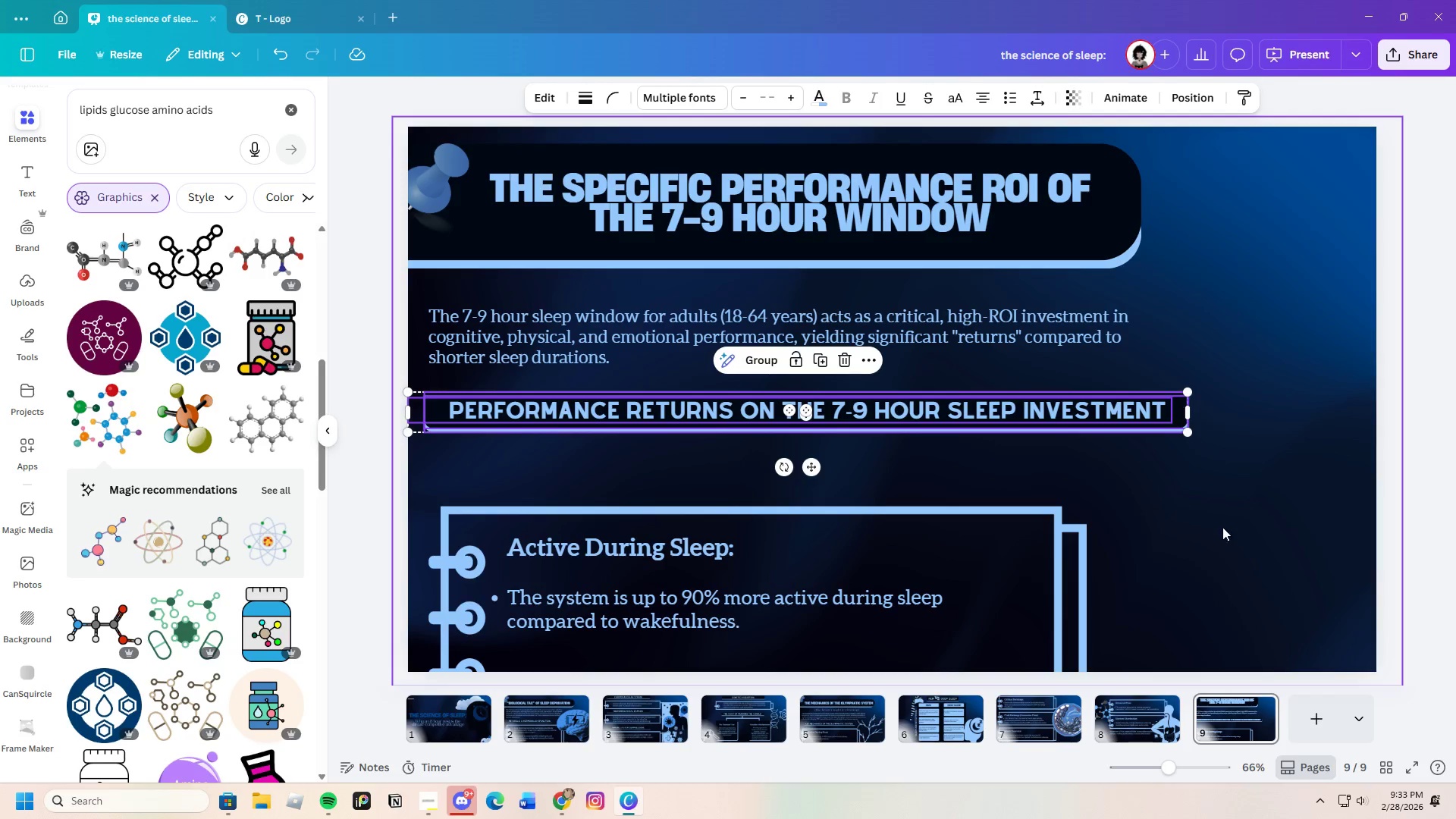 
left_click([1222, 527])
 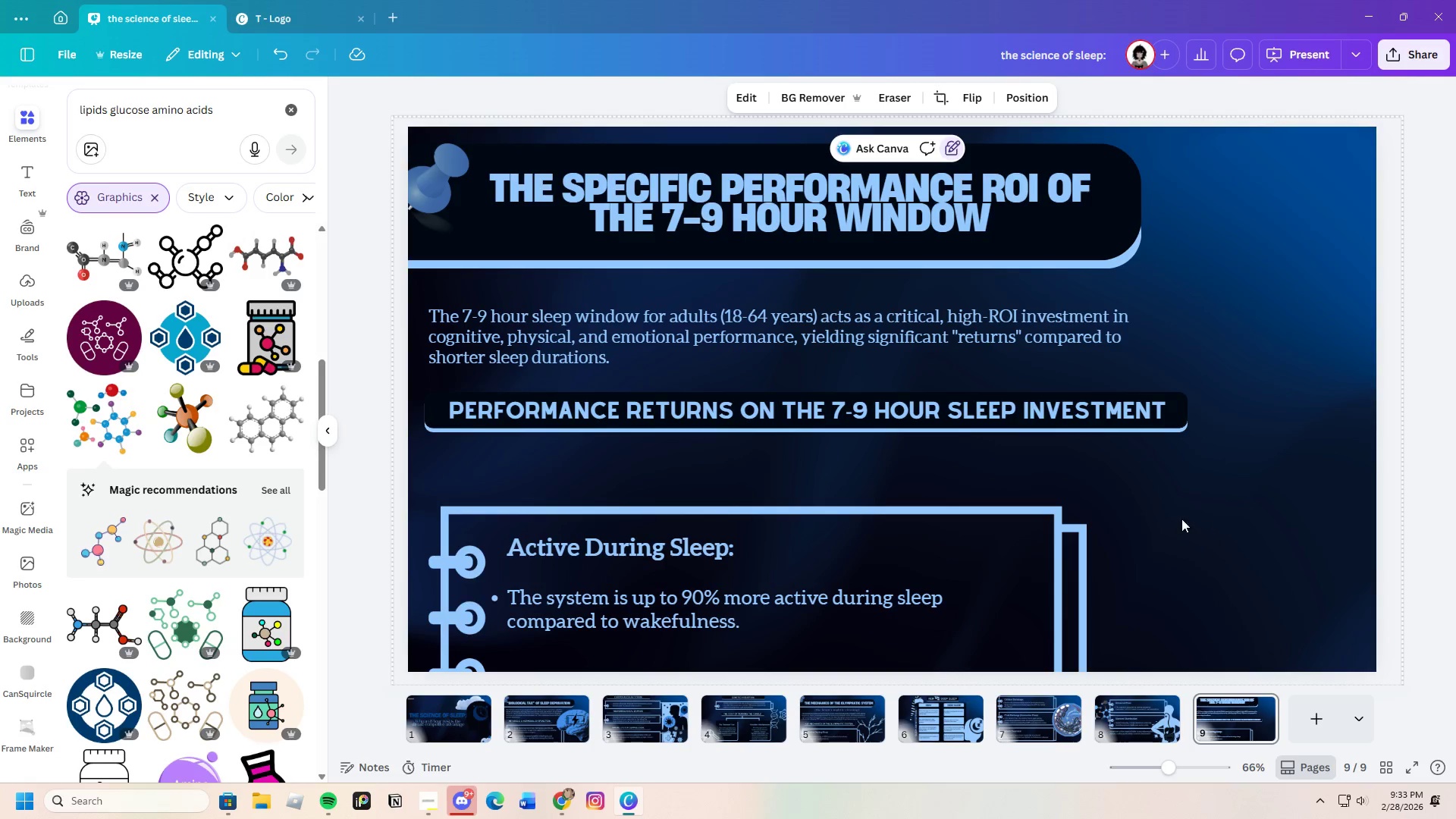 
wait(5.75)
 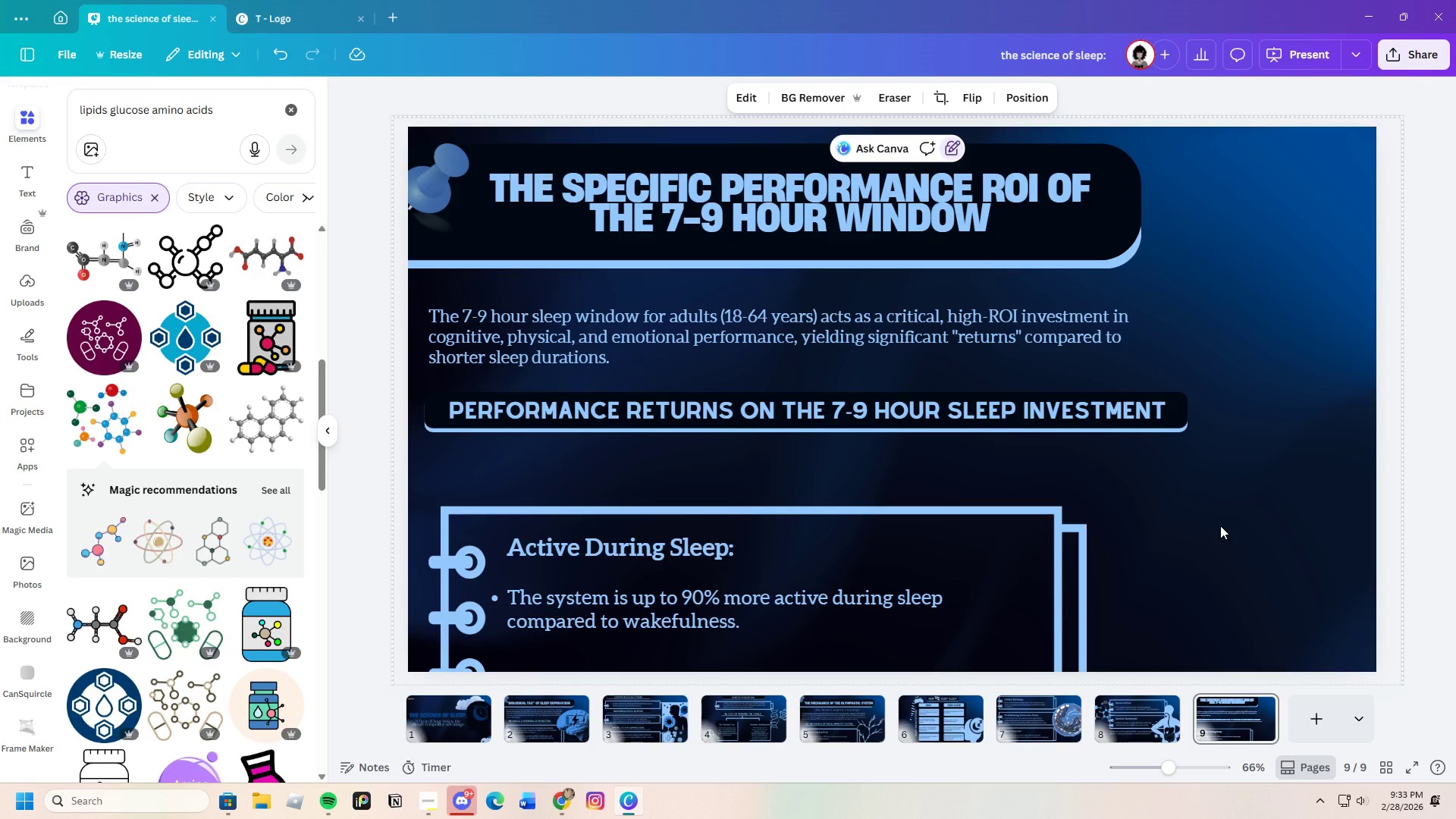 
left_click([827, 231])
 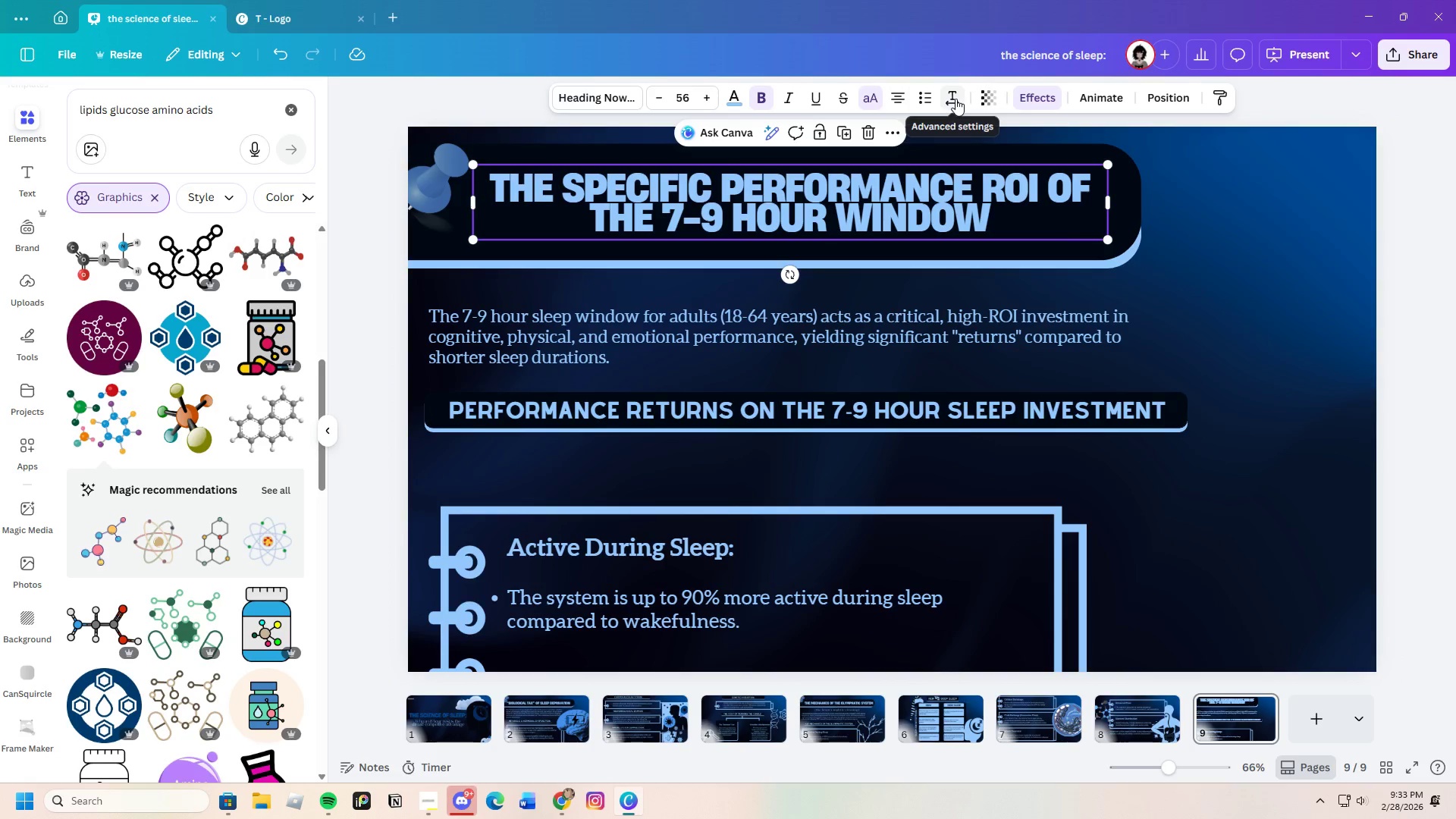 
left_click([956, 99])
 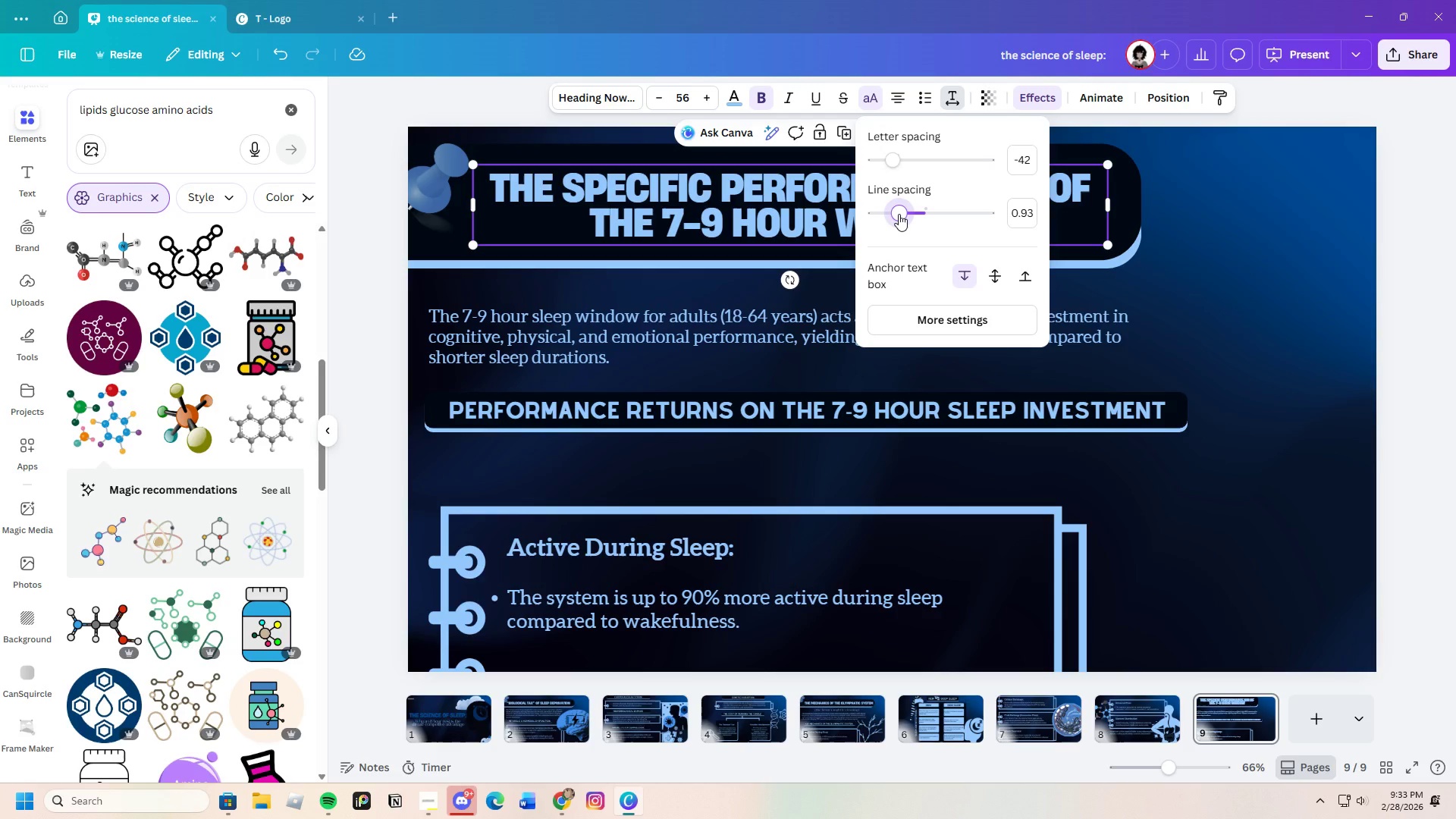 
left_click([1175, 257])
 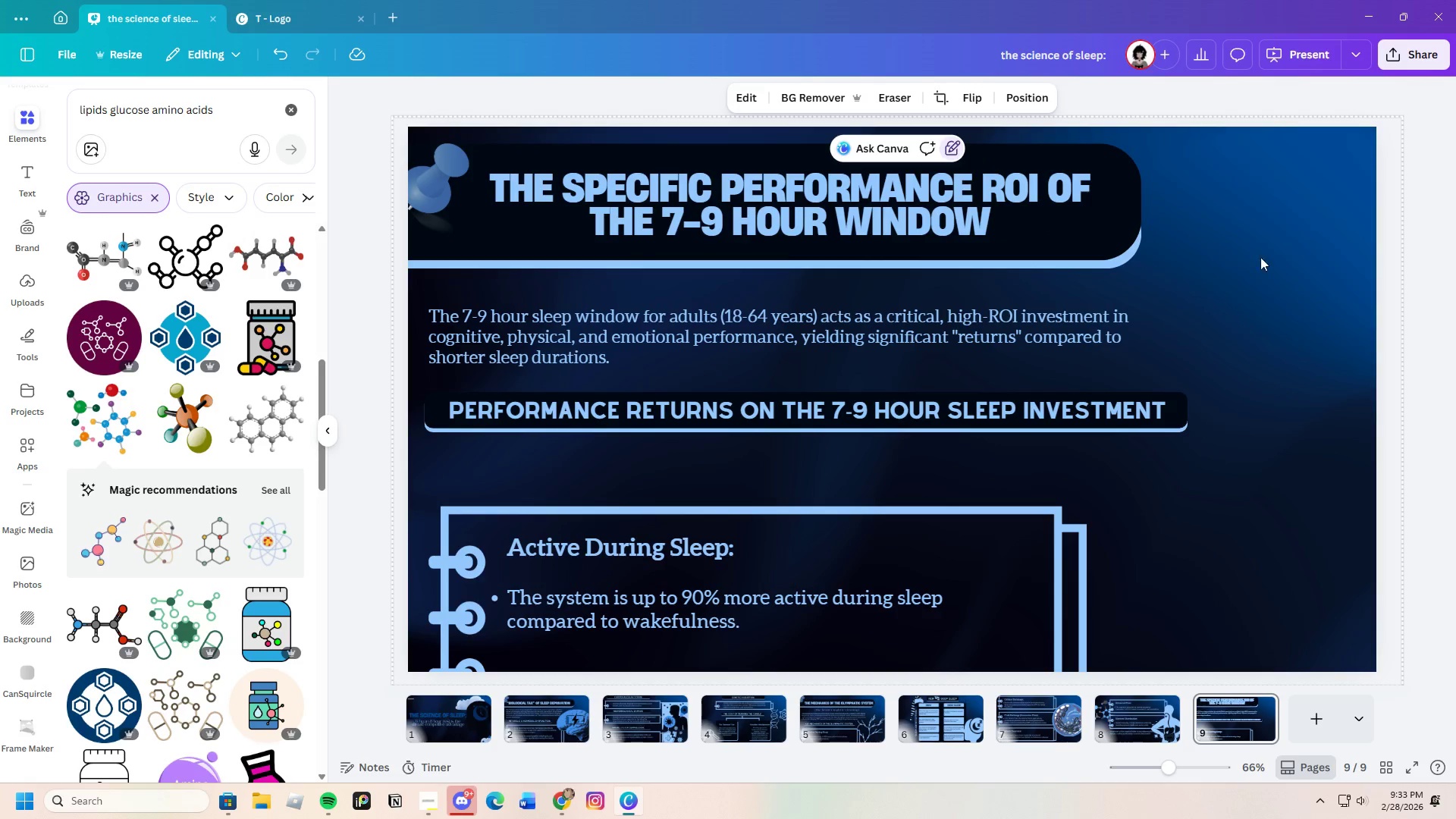 
left_click([1289, 257])
 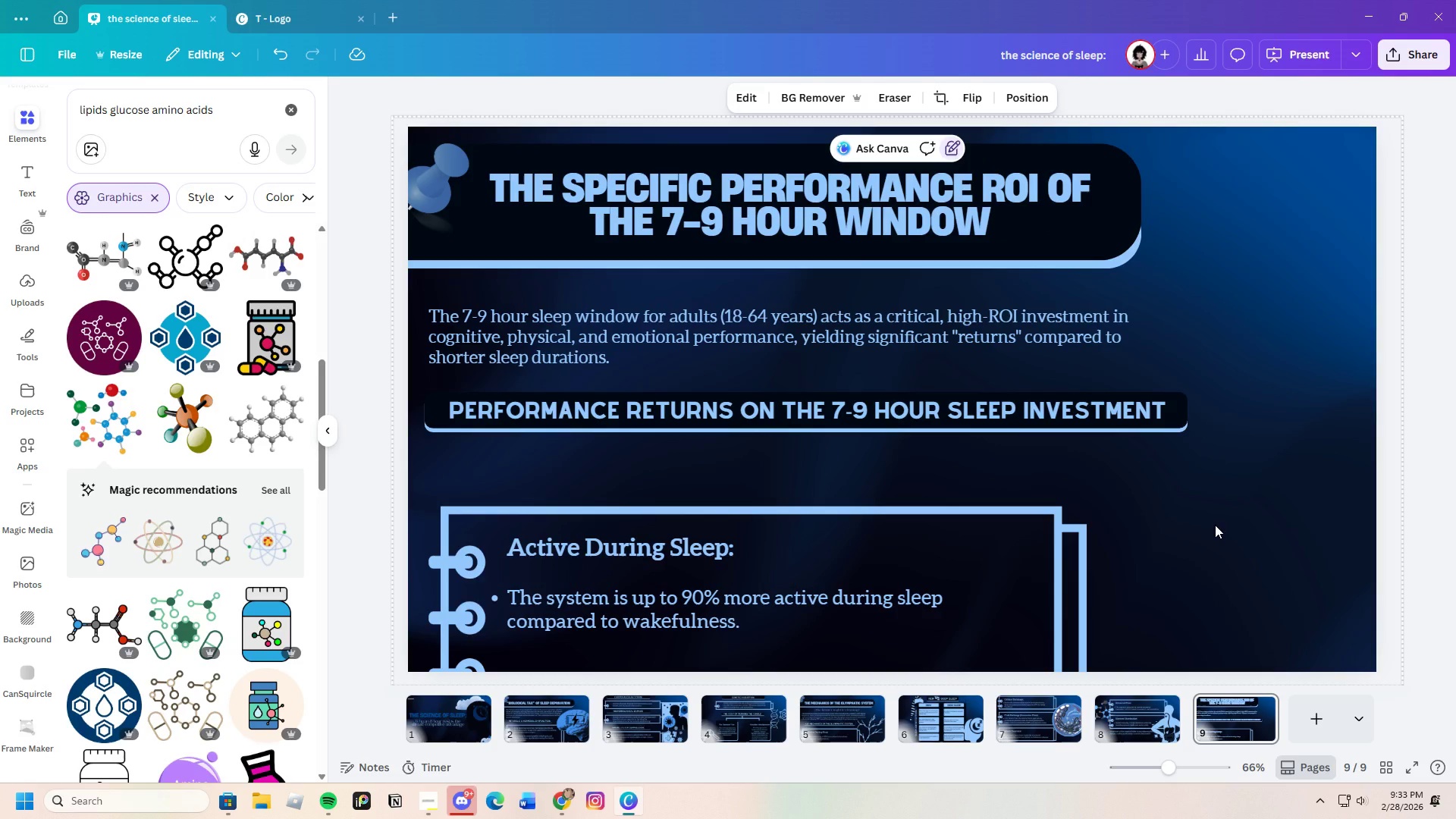 
wait(10.19)
 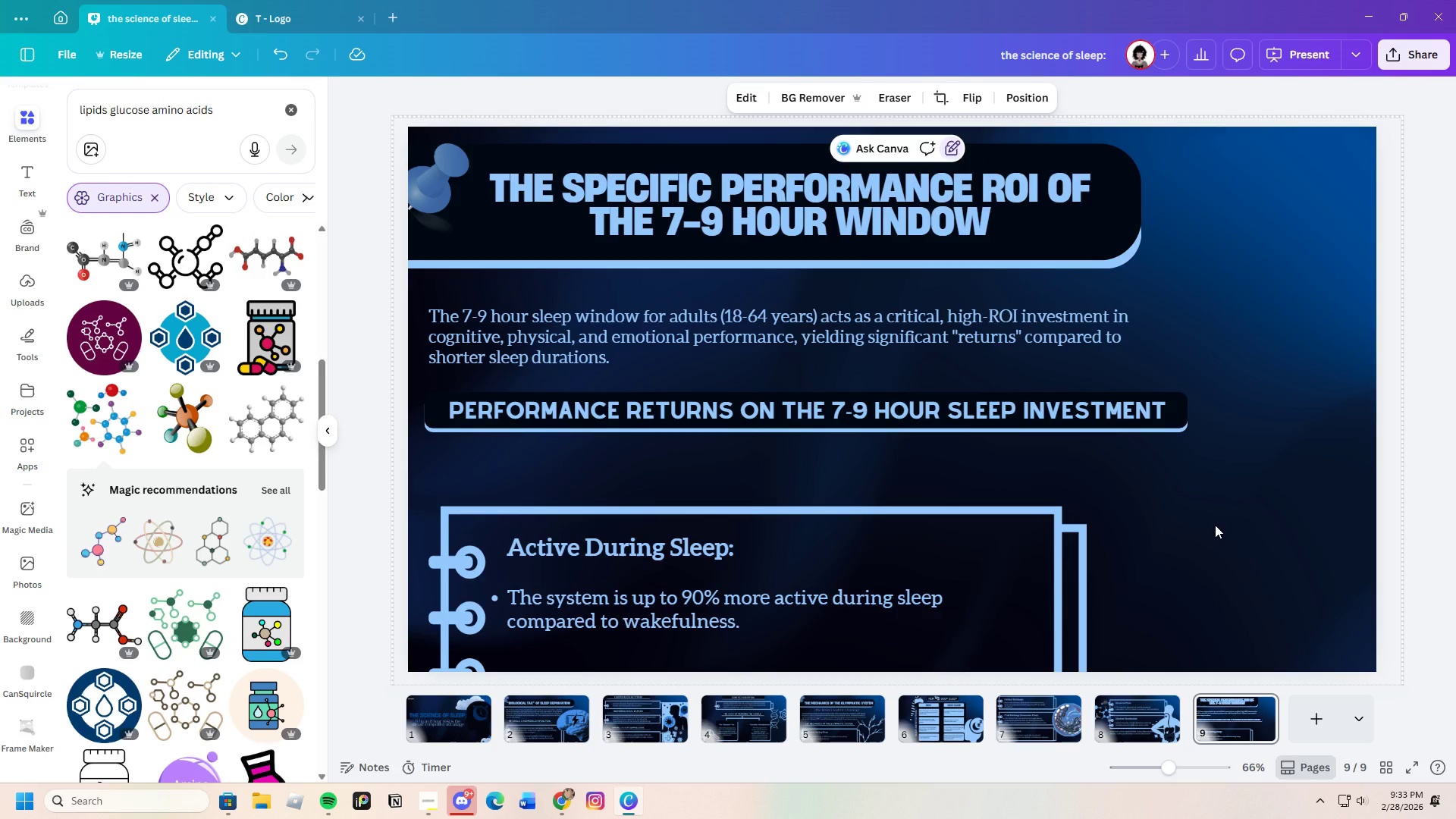 
left_click([186, 412])
 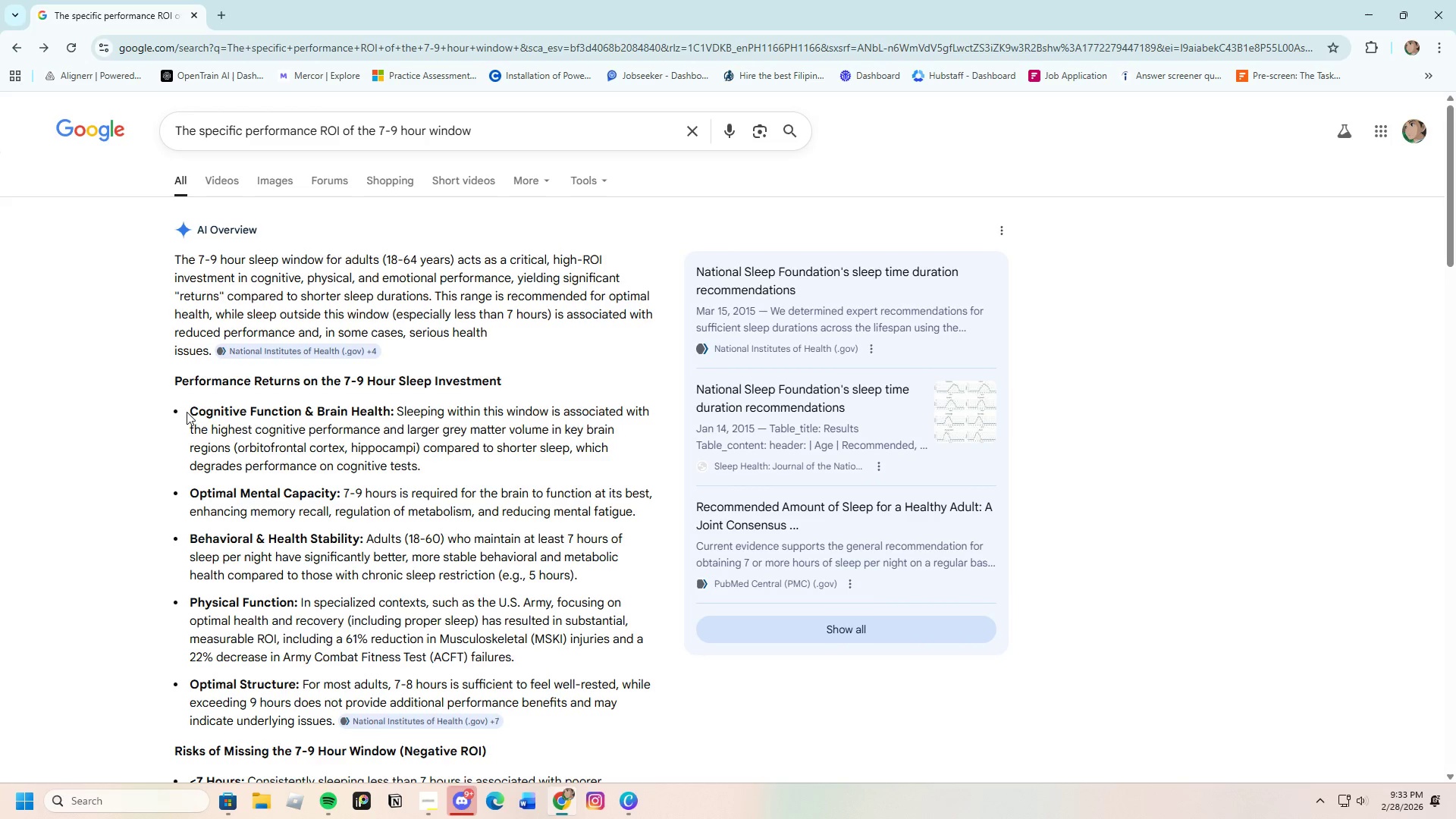 
left_click_drag(start_coordinate=[187, 412], to_coordinate=[391, 411])
 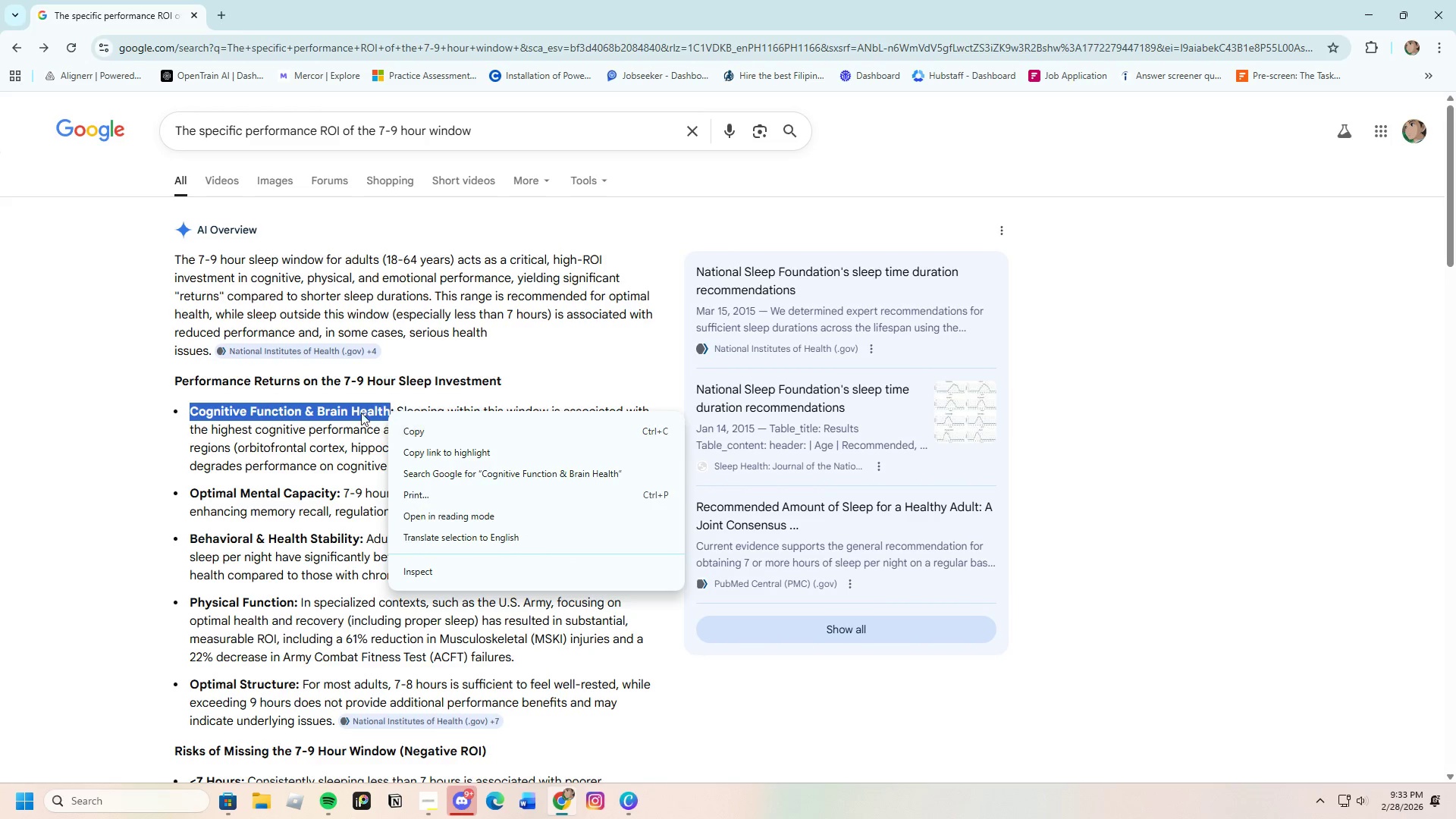 
left_click([356, 406])
 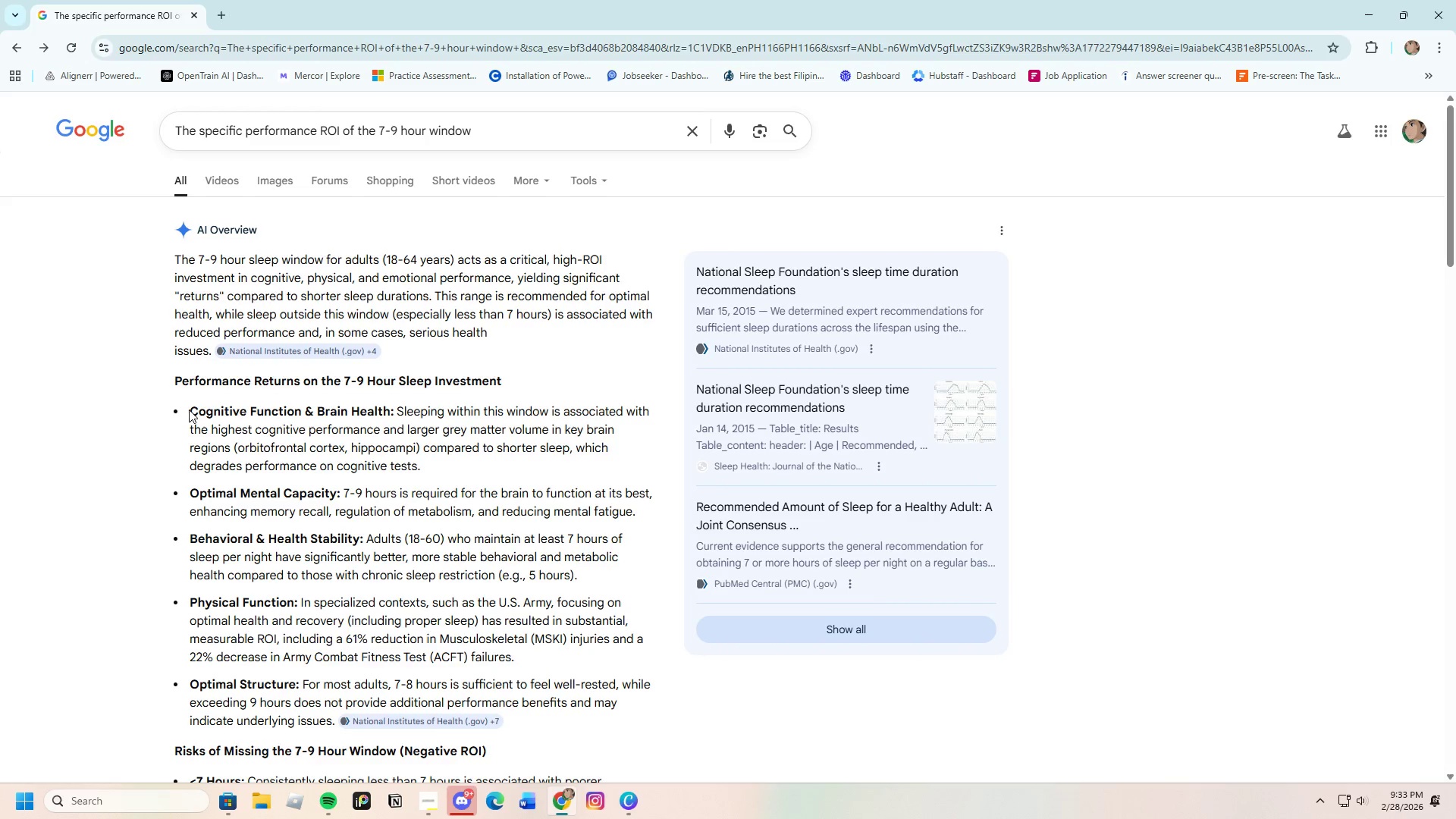 
left_click_drag(start_coordinate=[189, 410], to_coordinate=[397, 406])
 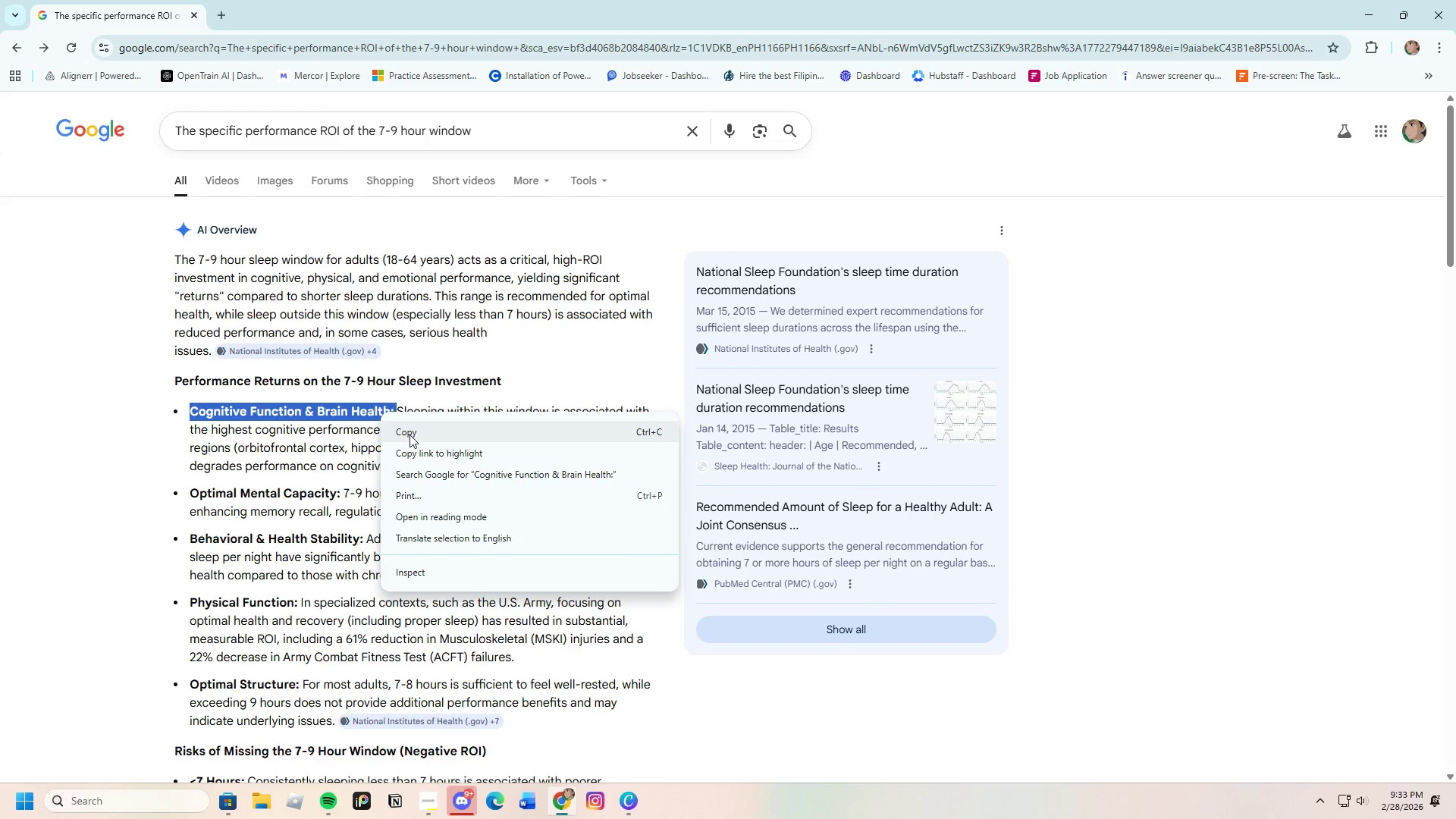 
left_click([410, 435])
 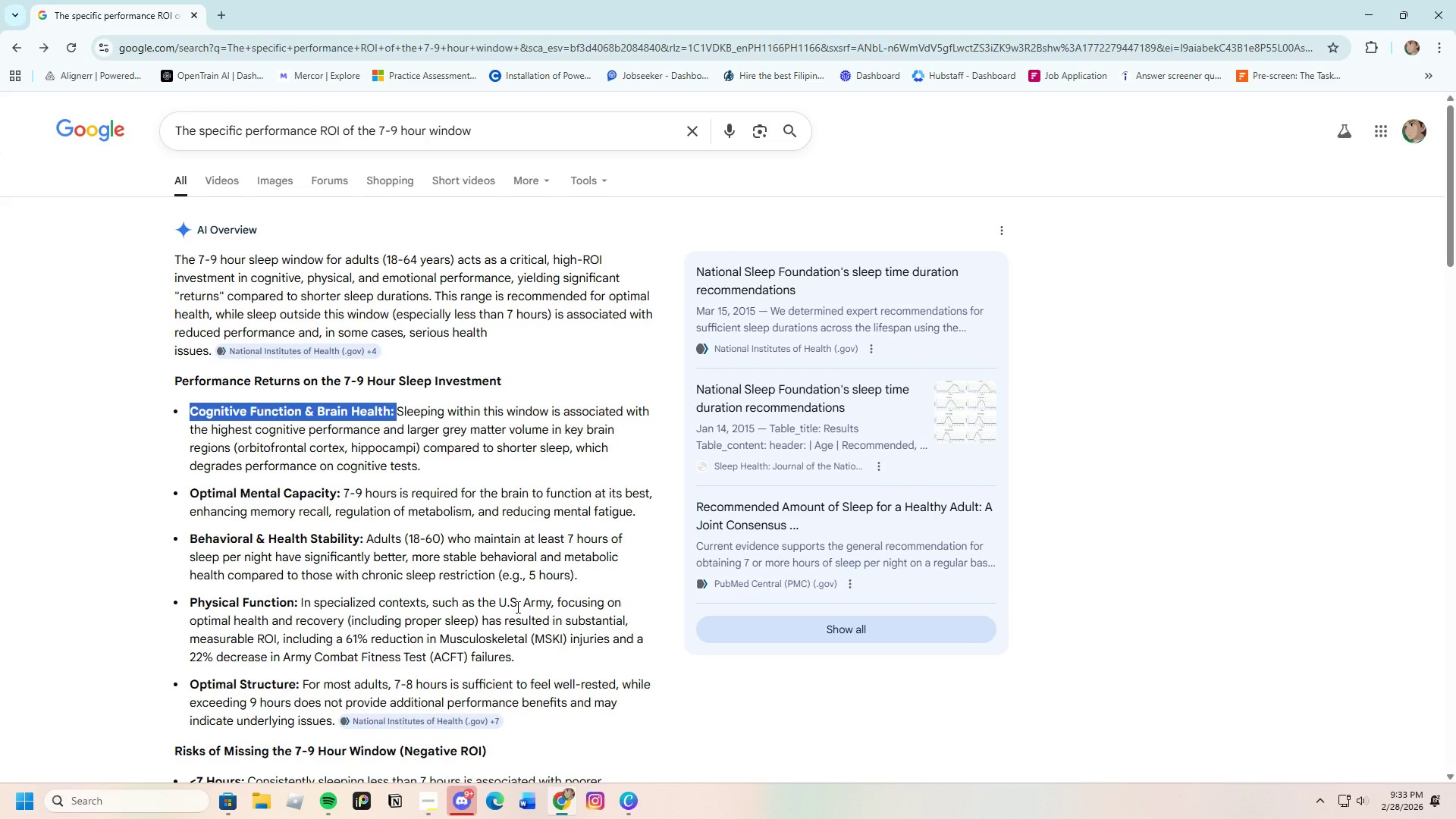 
scroll: coordinate [516, 587], scroll_direction: down, amount: 3.0
 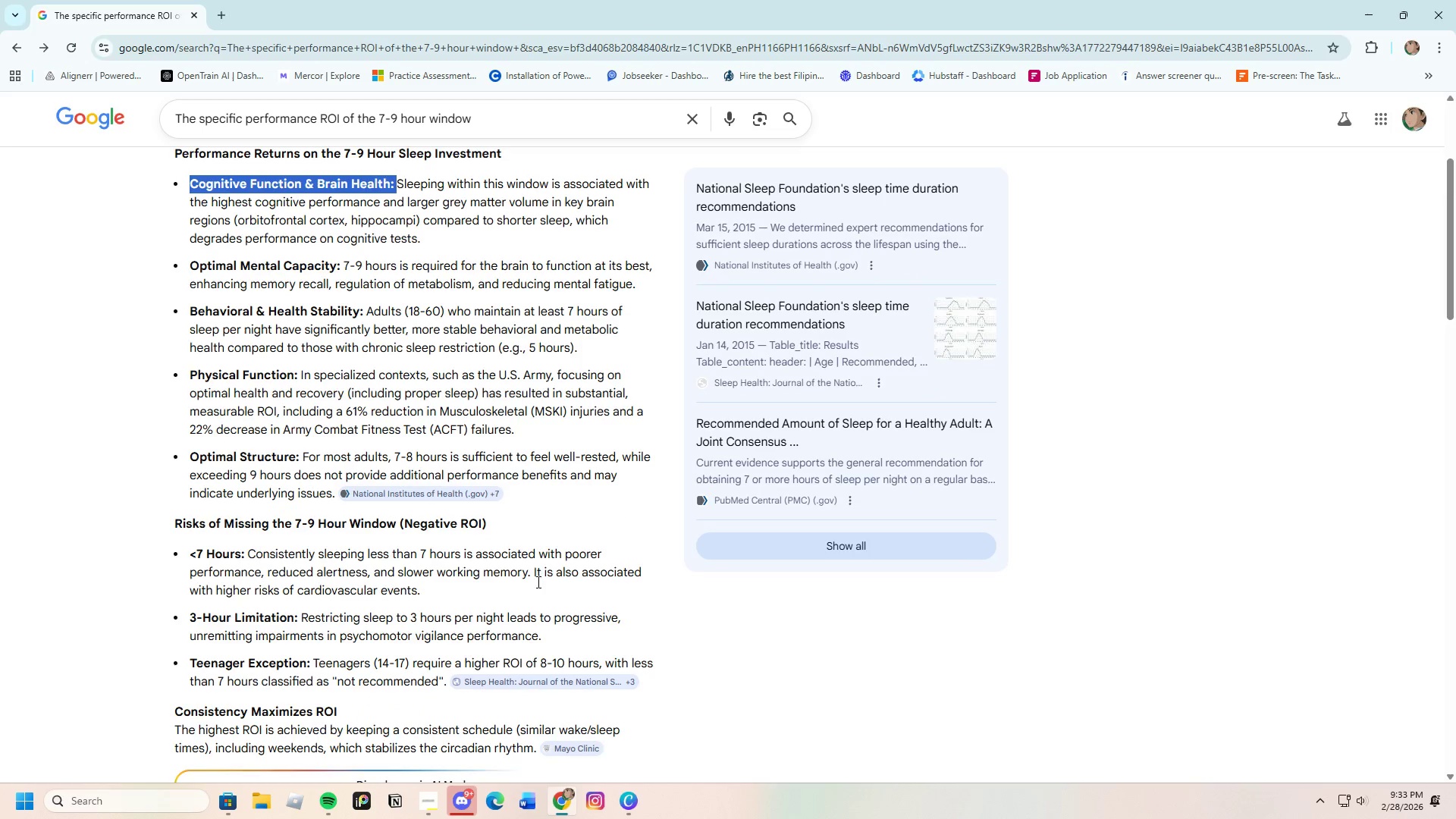 
scroll: coordinate [541, 585], scroll_direction: up, amount: 1.0
 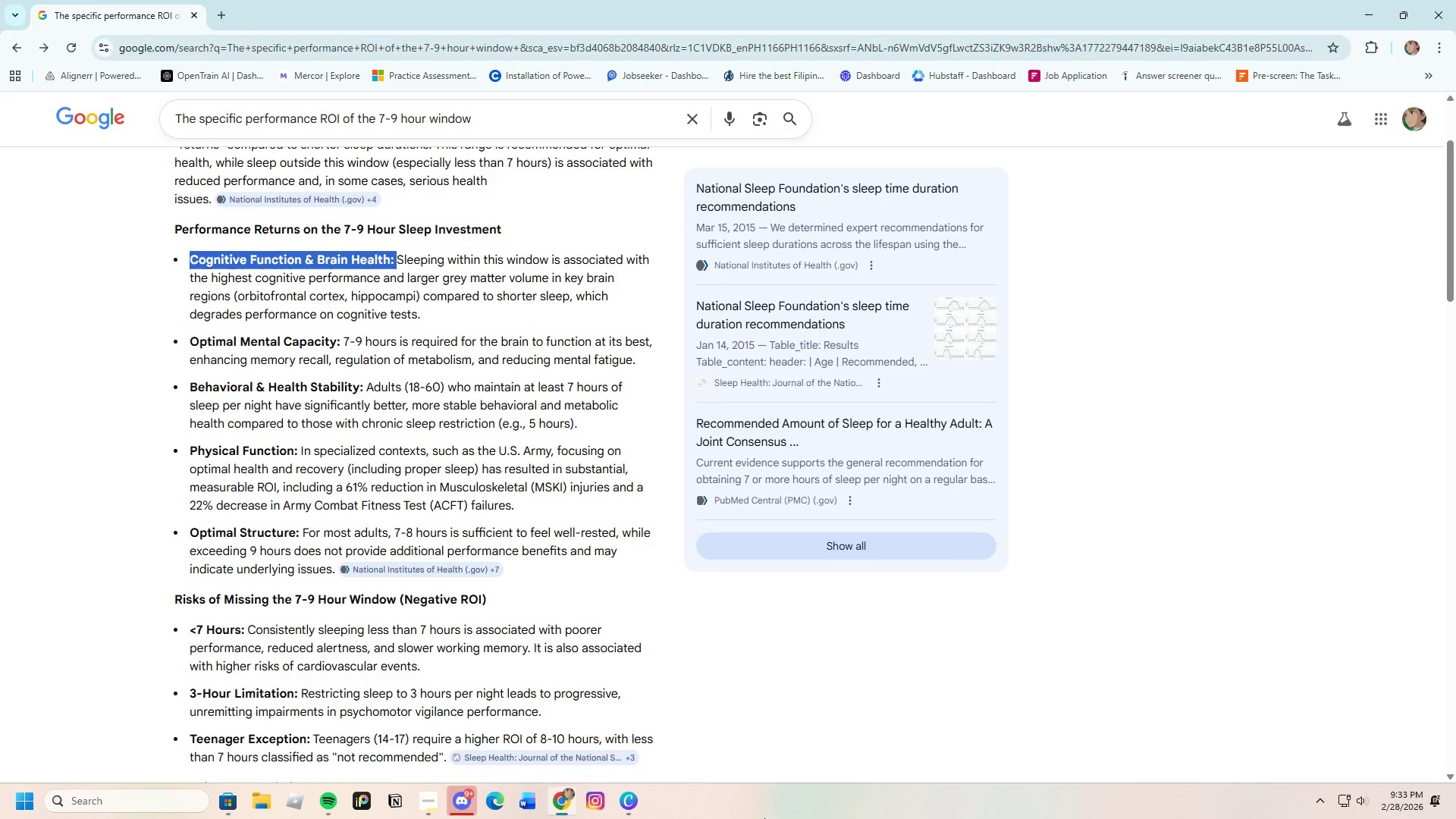 
wait(9.77)
 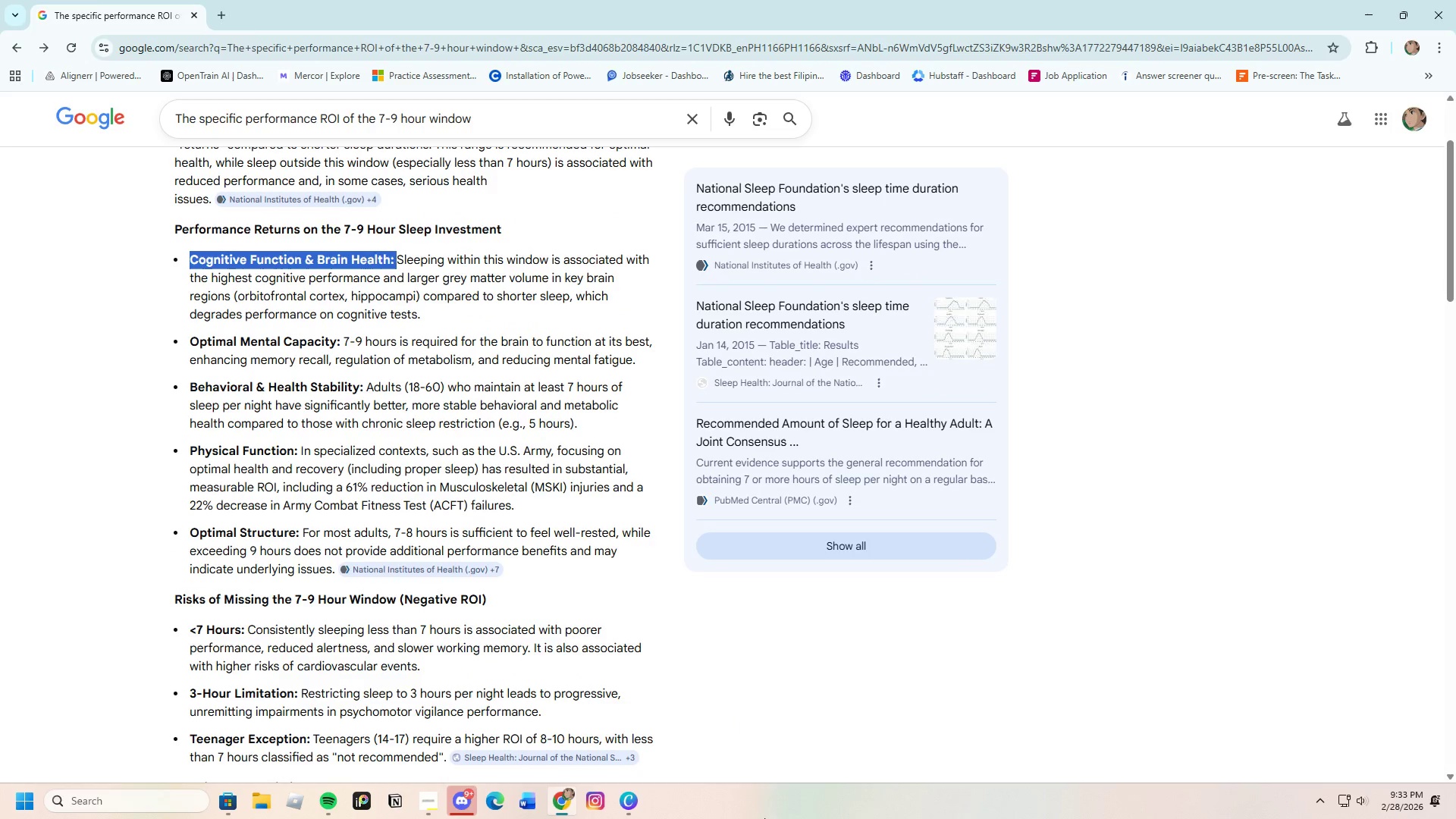 
double_click([703, 543])
 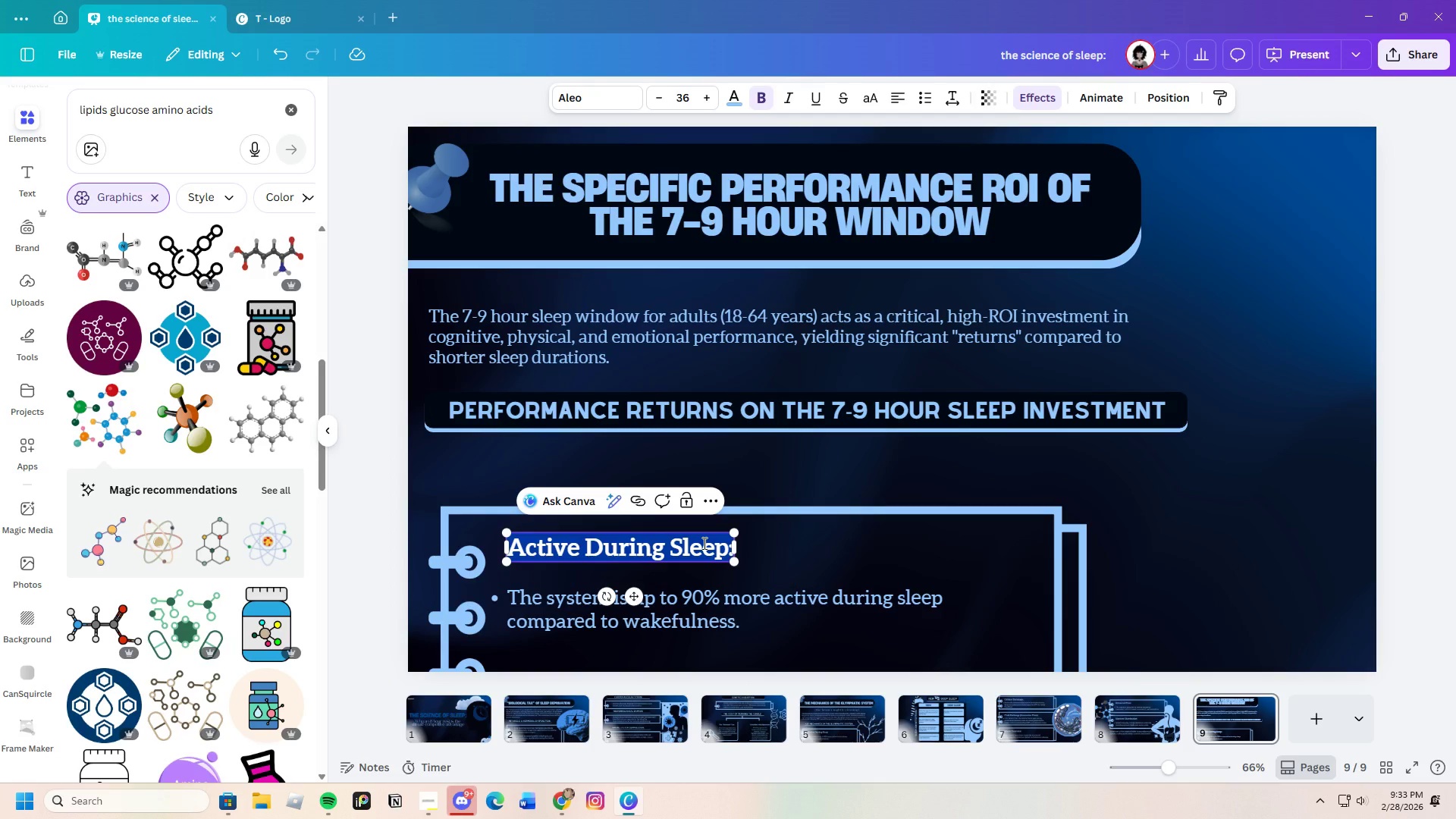 
key(Backspace)
 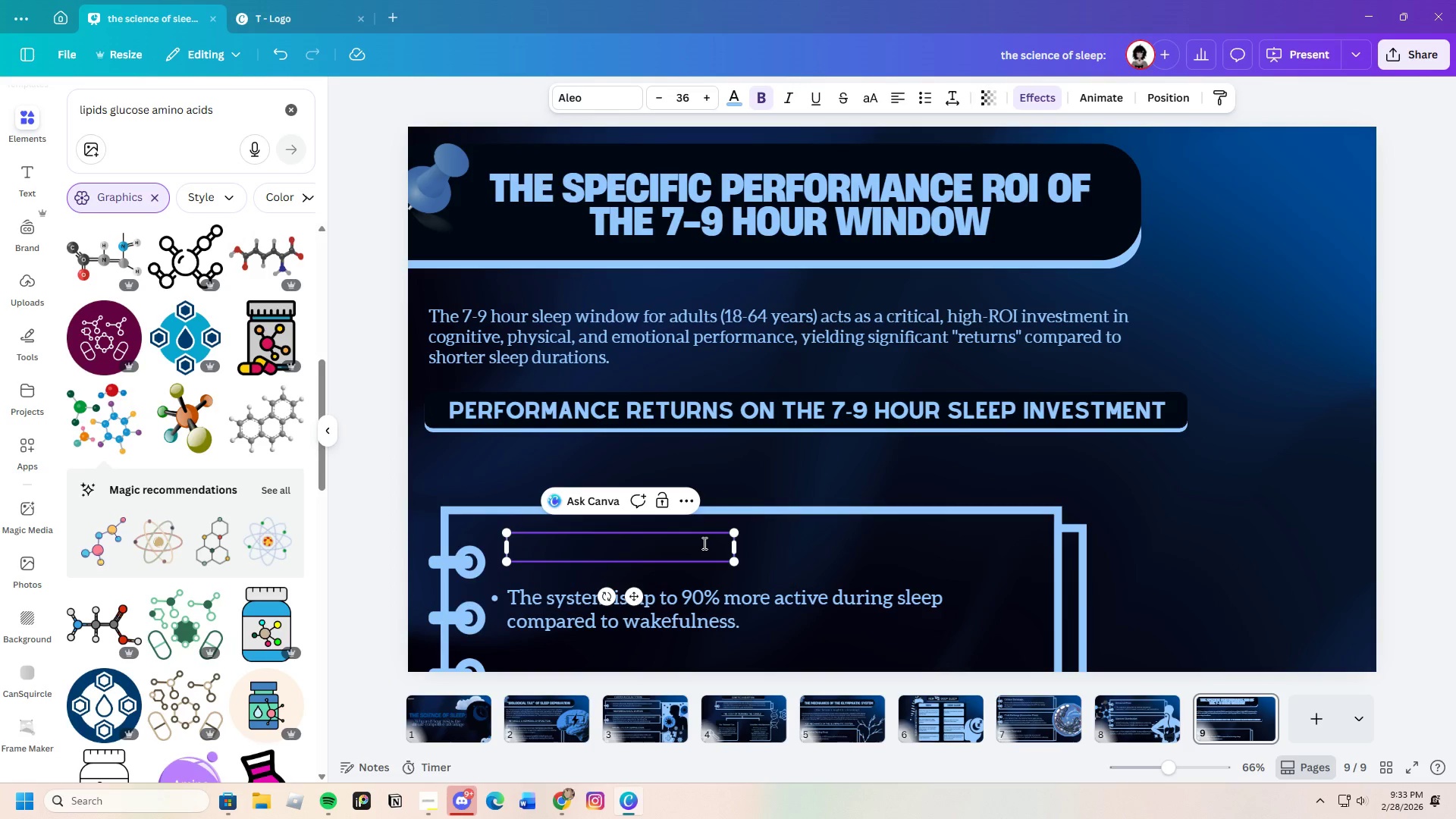 
key(Control+V)
 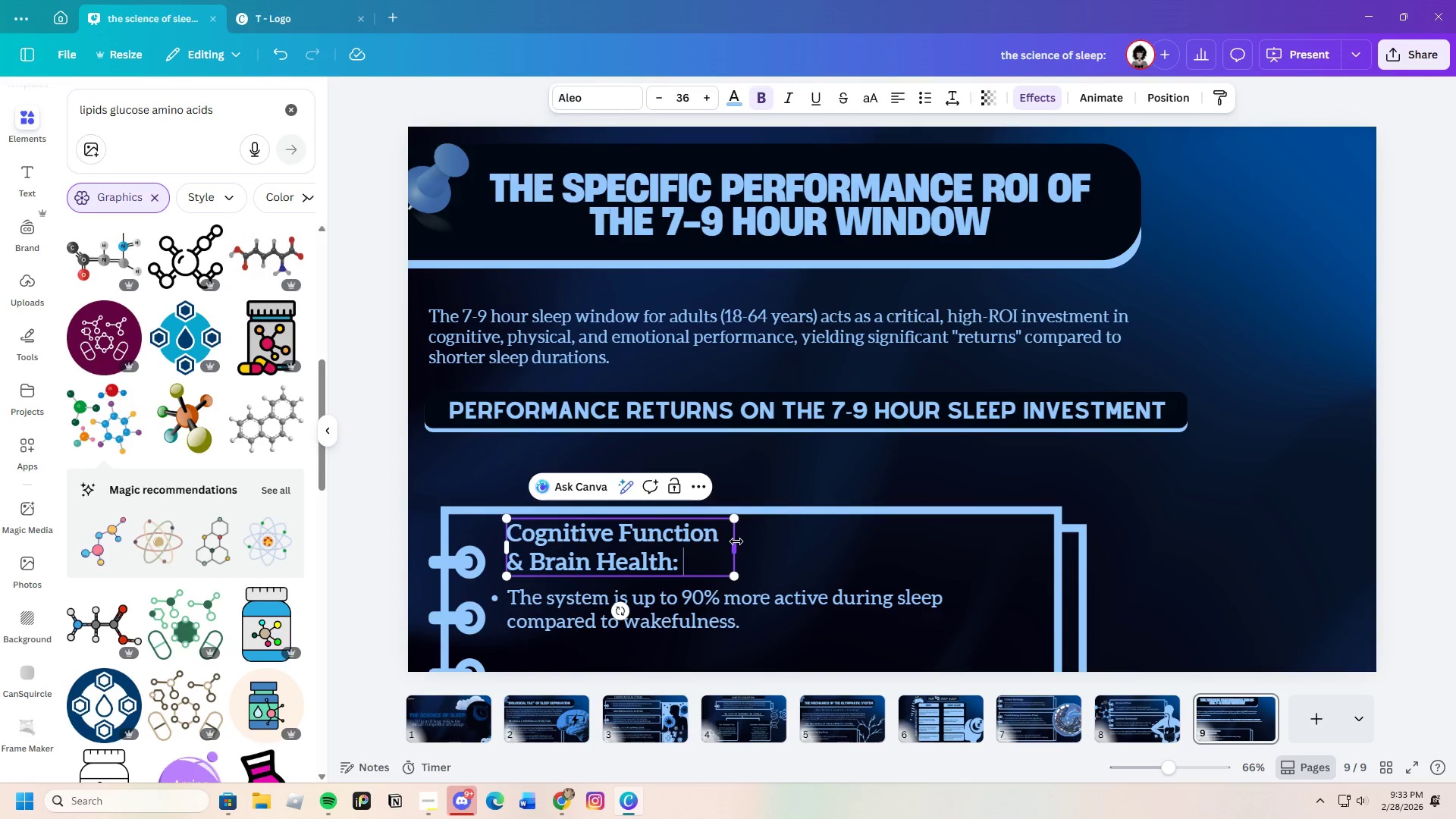 
left_click_drag(start_coordinate=[737, 544], to_coordinate=[918, 543])
 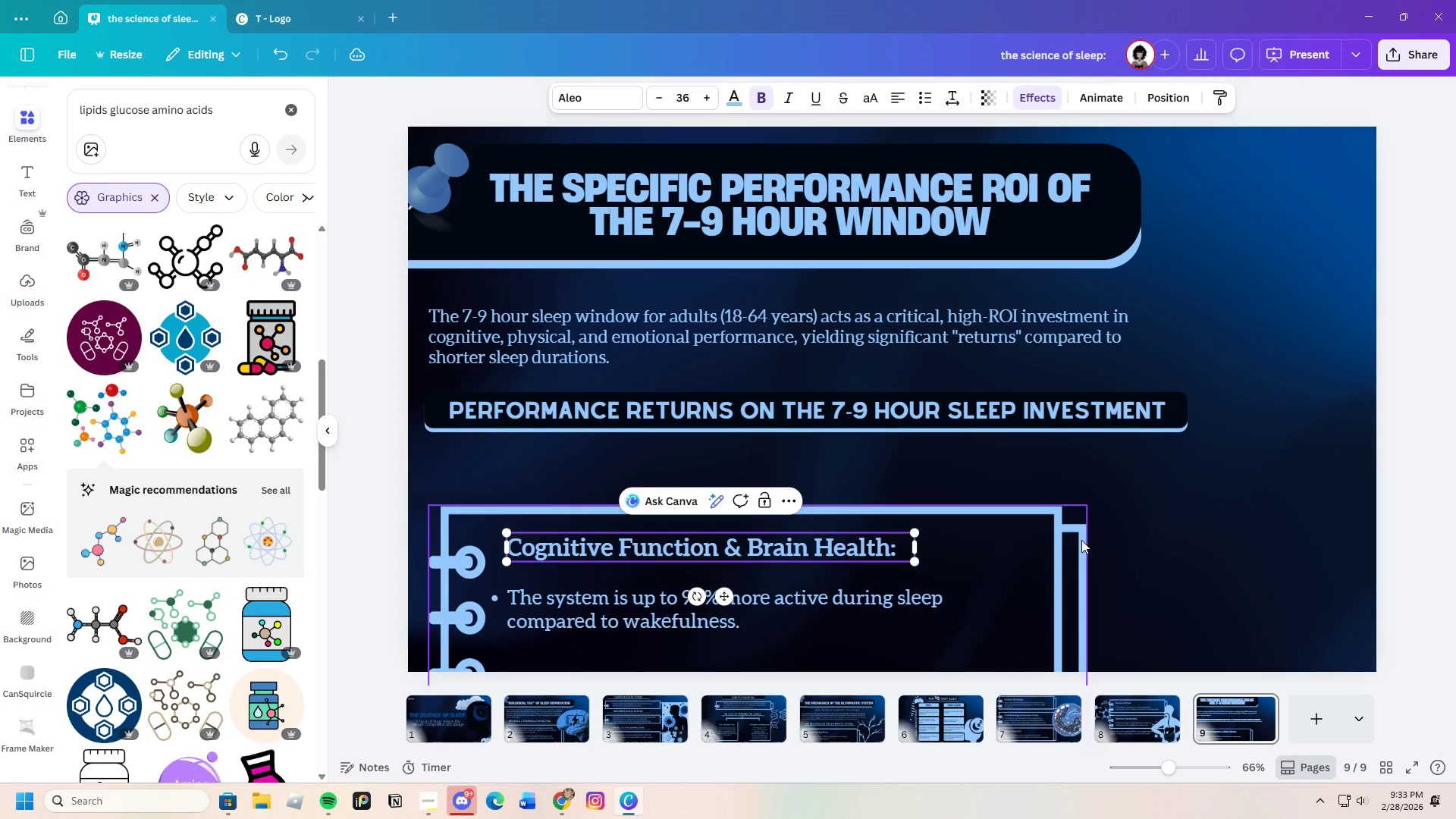 
left_click([1098, 544])
 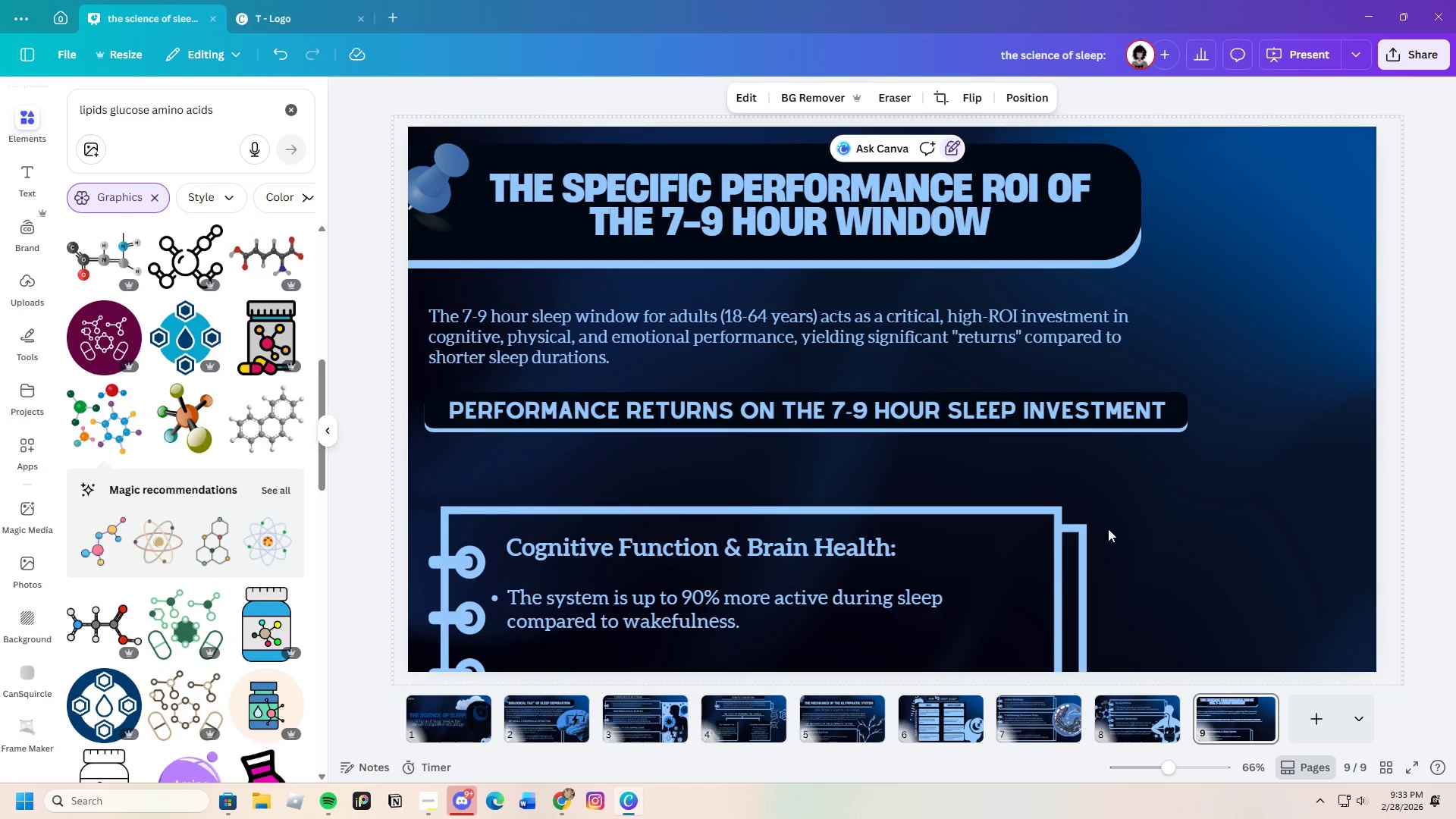 
left_click_drag(start_coordinate=[708, 379], to_coordinate=[818, 435])
 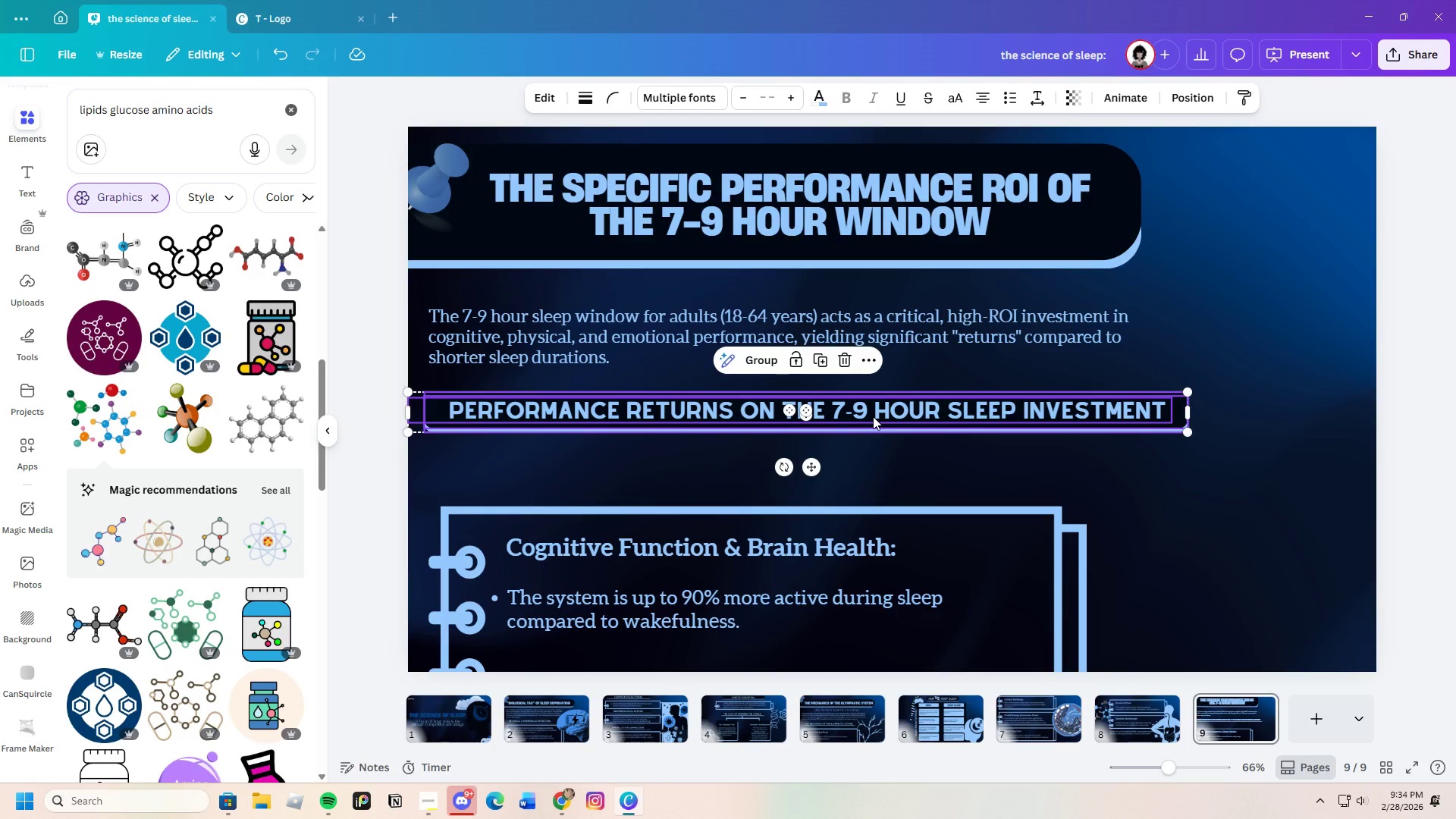 
left_click_drag(start_coordinate=[873, 416], to_coordinate=[877, 442])
 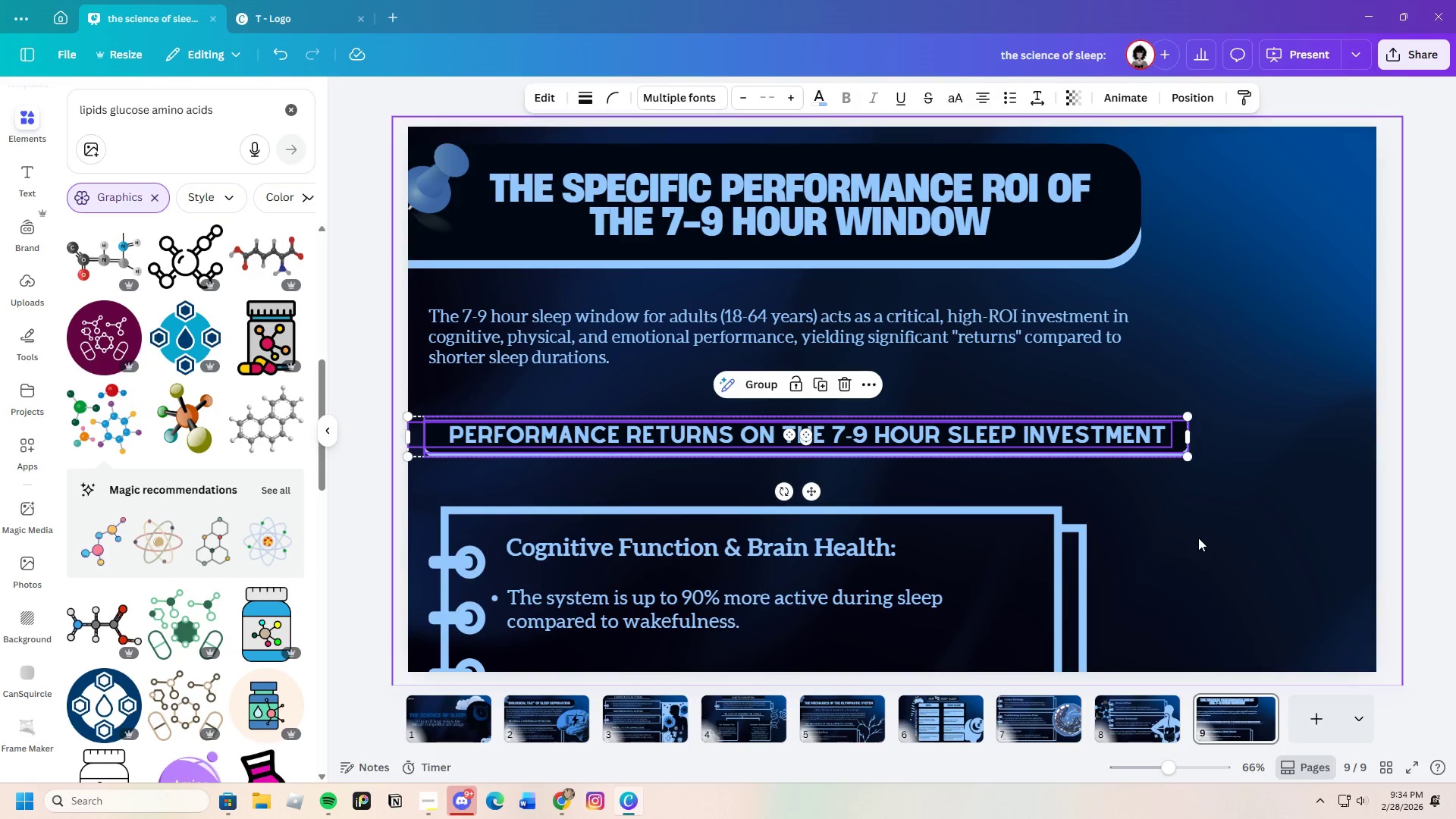 
left_click([1198, 538])
 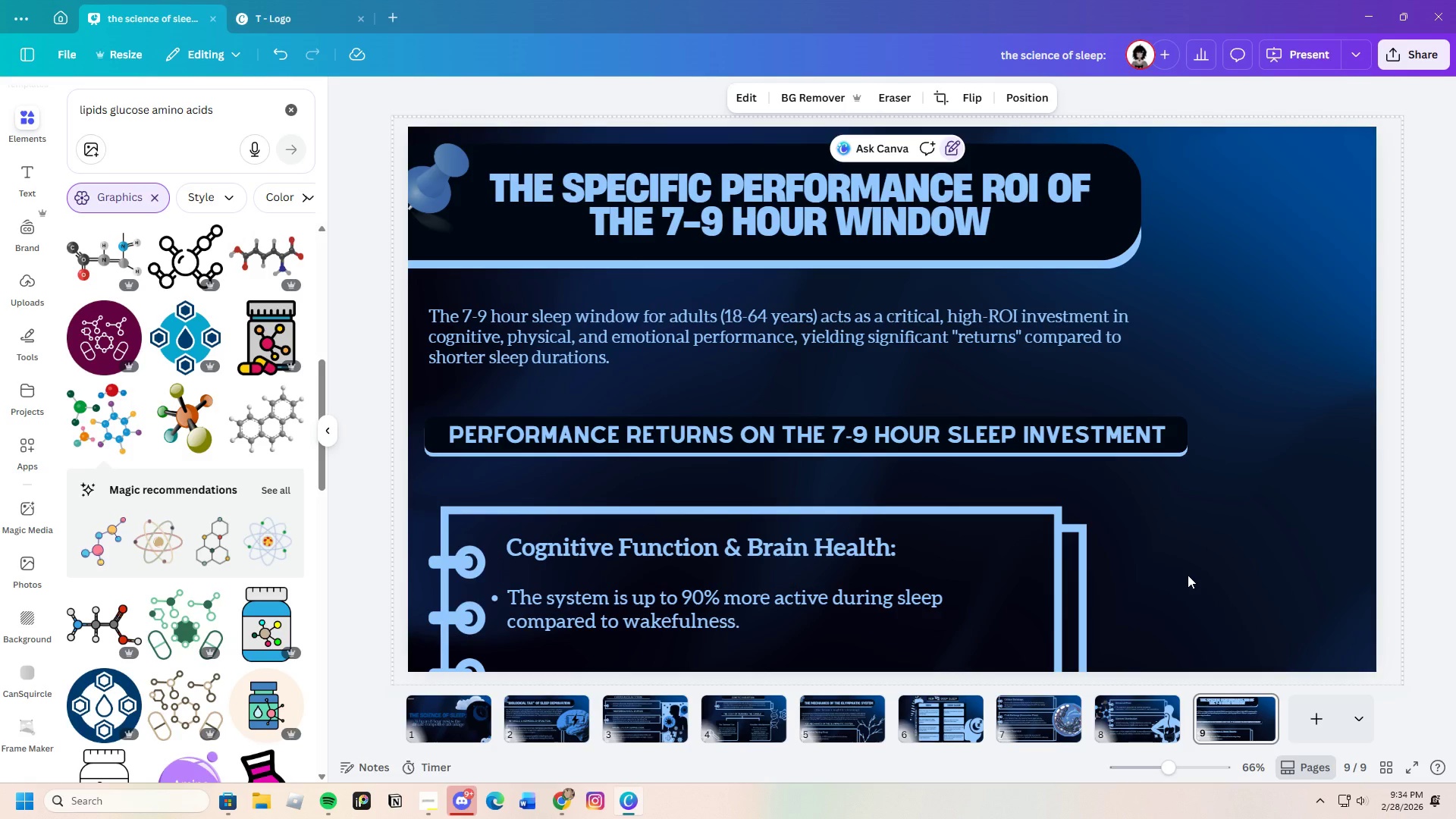 
wait(9.38)
 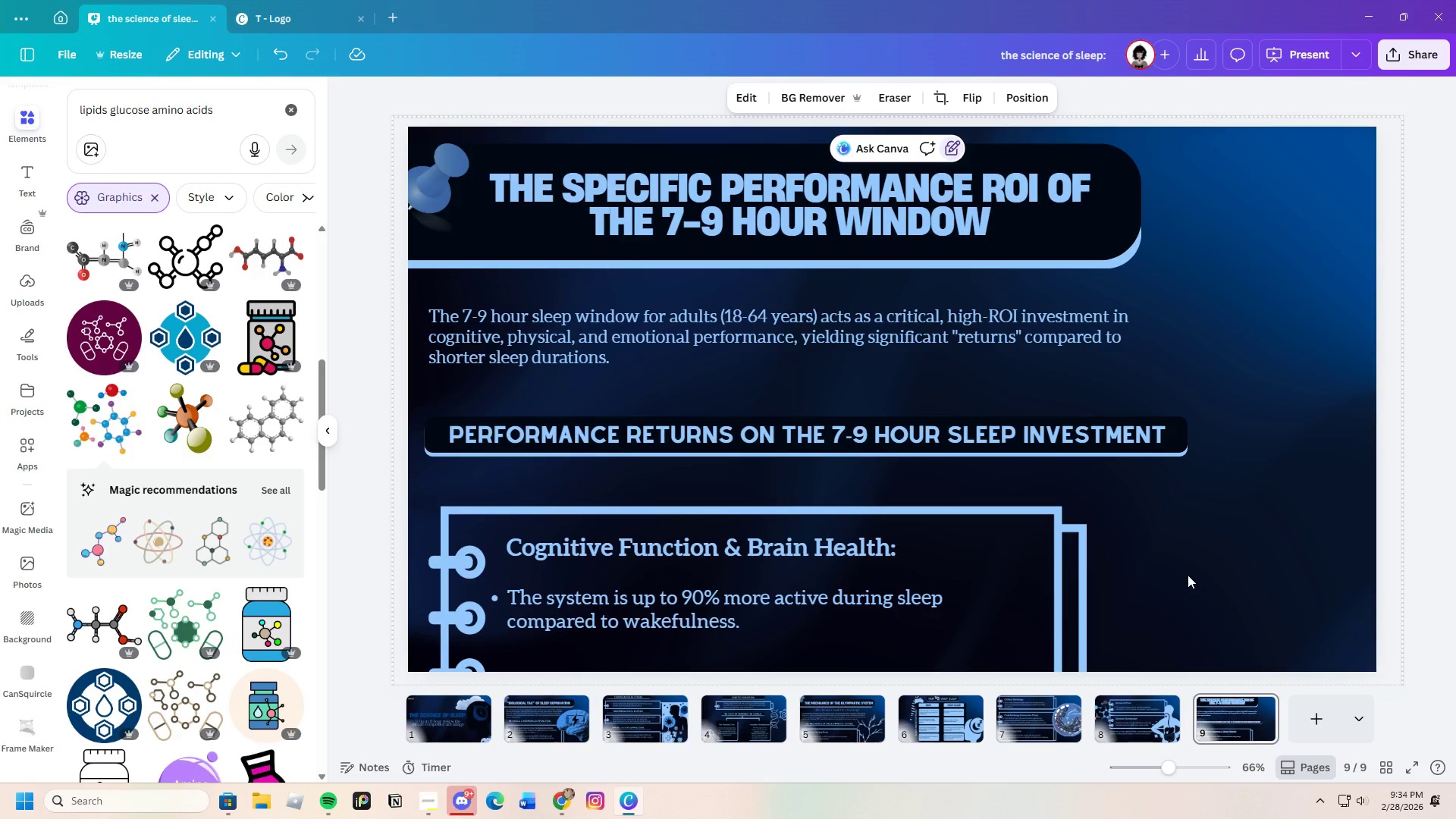 
left_click([562, 795])
 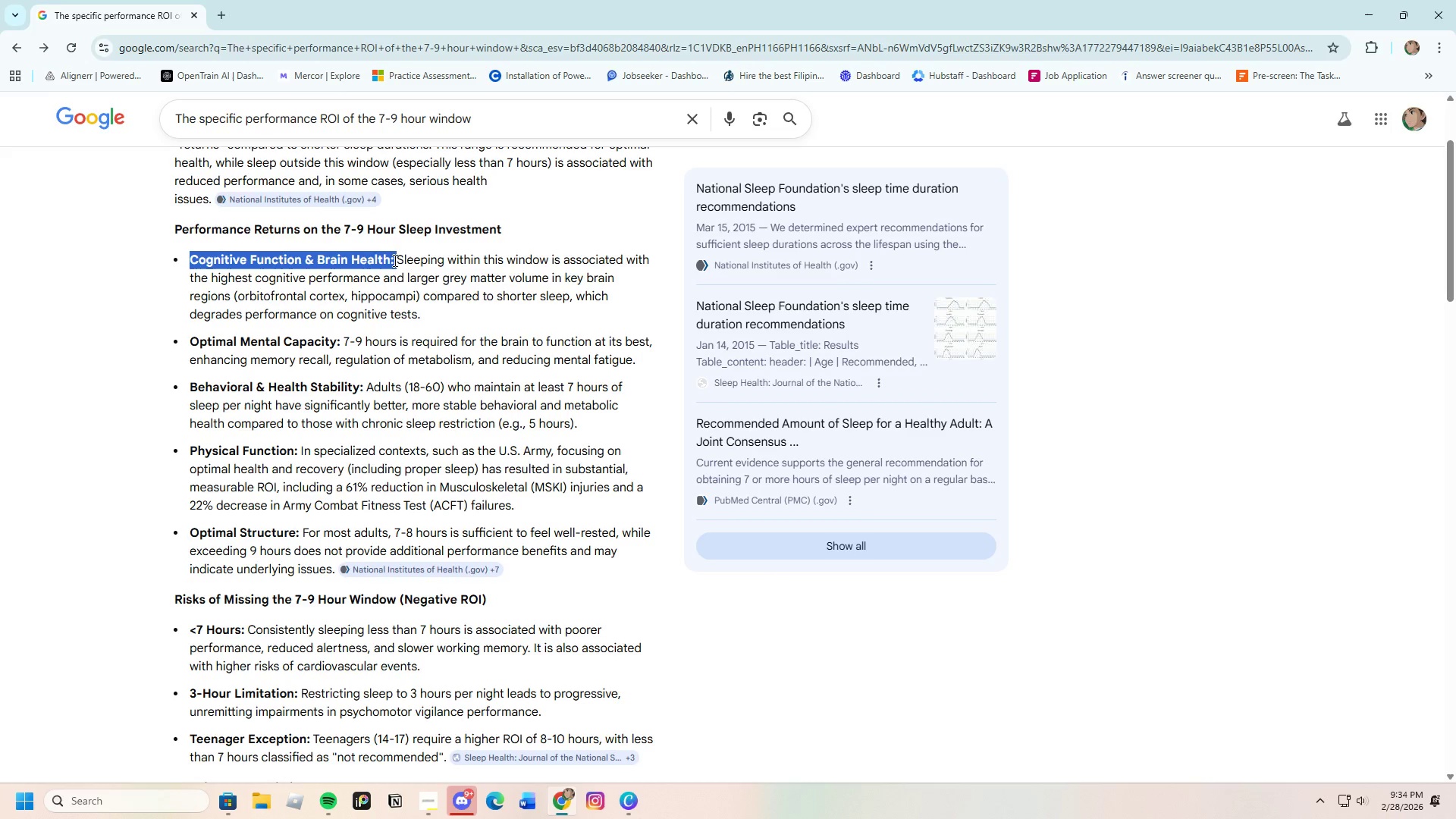 
left_click([397, 261])
 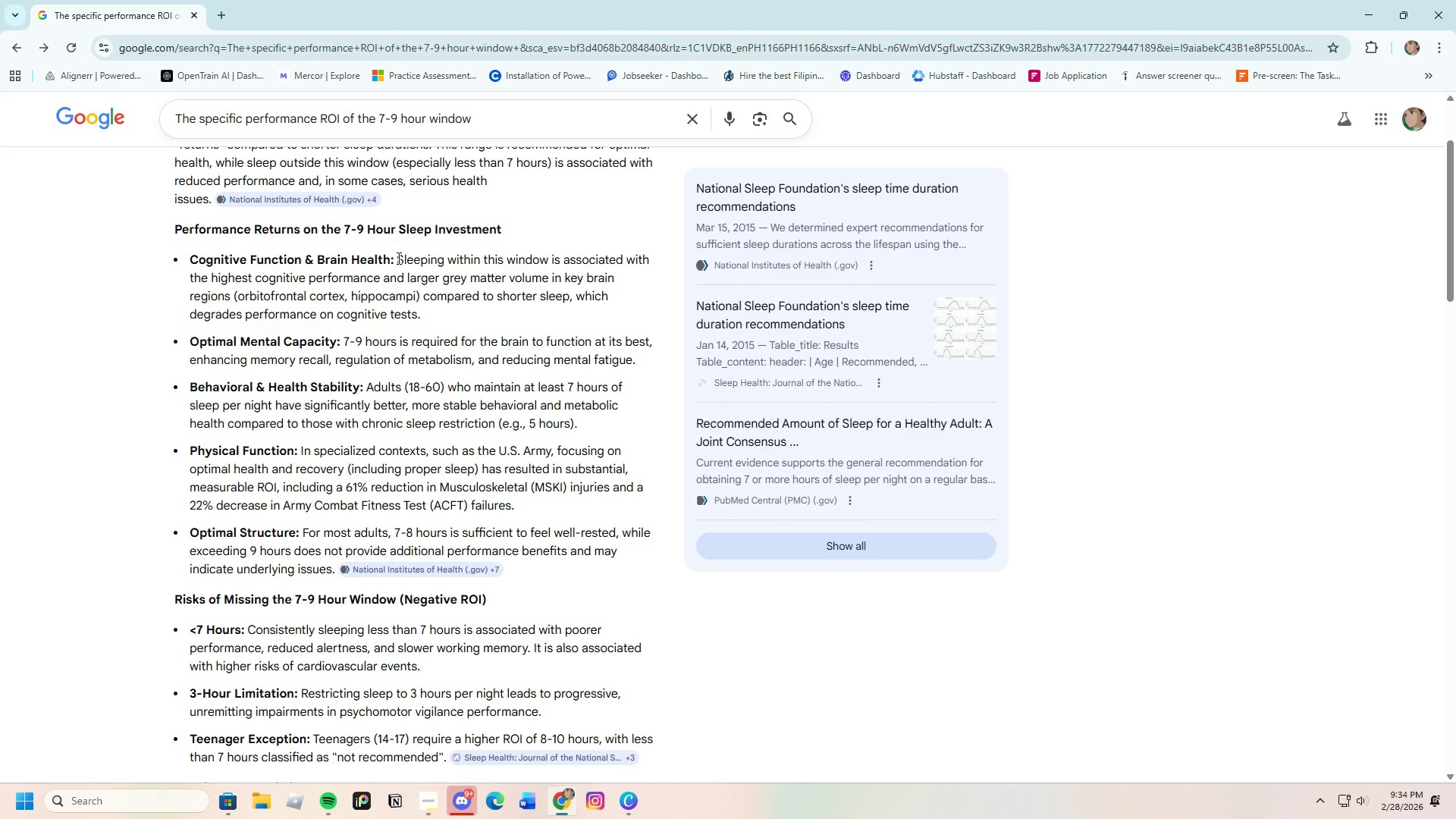 
left_click_drag(start_coordinate=[397, 258], to_coordinate=[458, 315])
 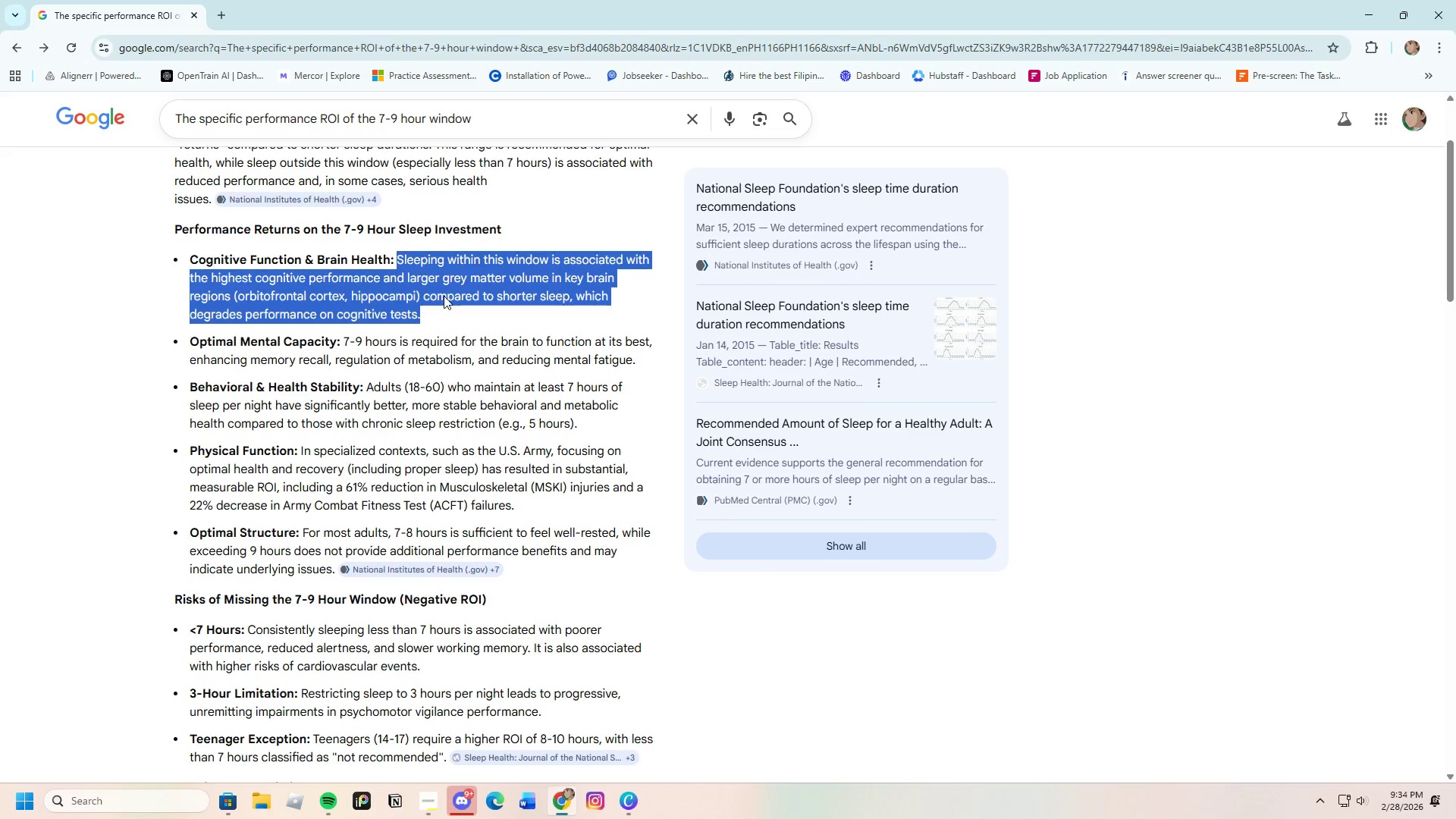 
right_click([444, 296])
 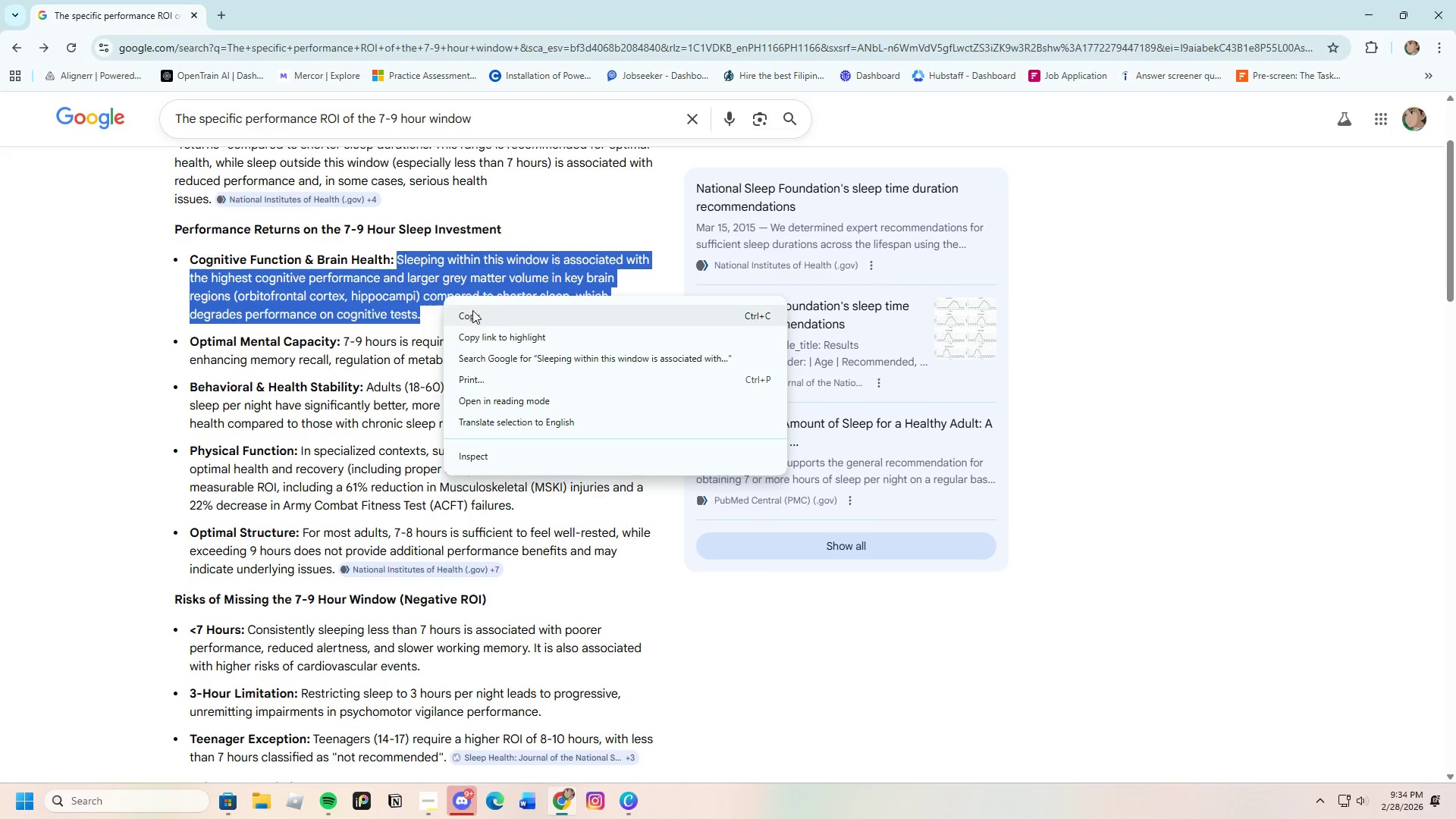 
left_click([472, 311])
 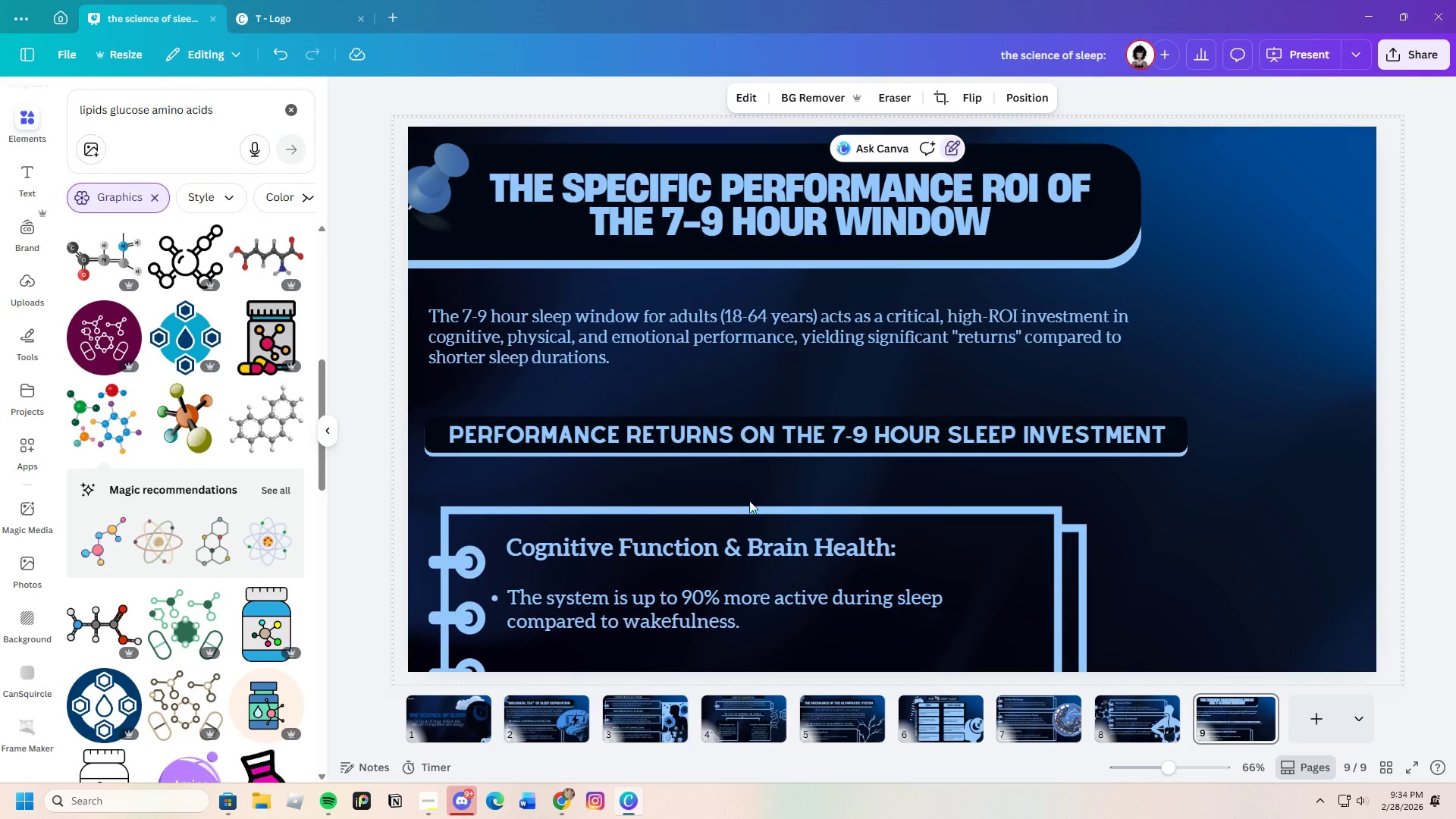 
double_click([736, 596])
 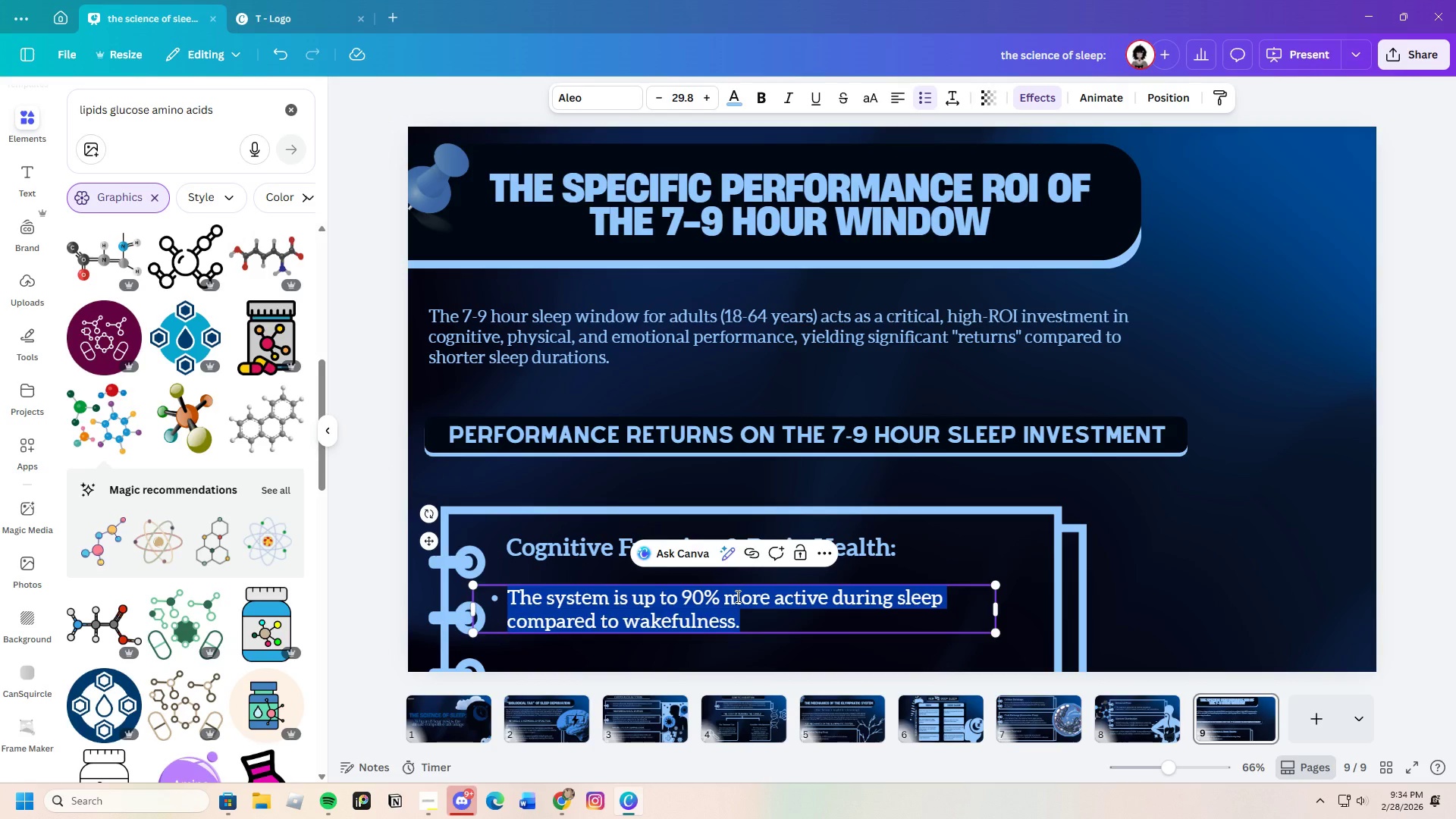 
key(Backspace)
 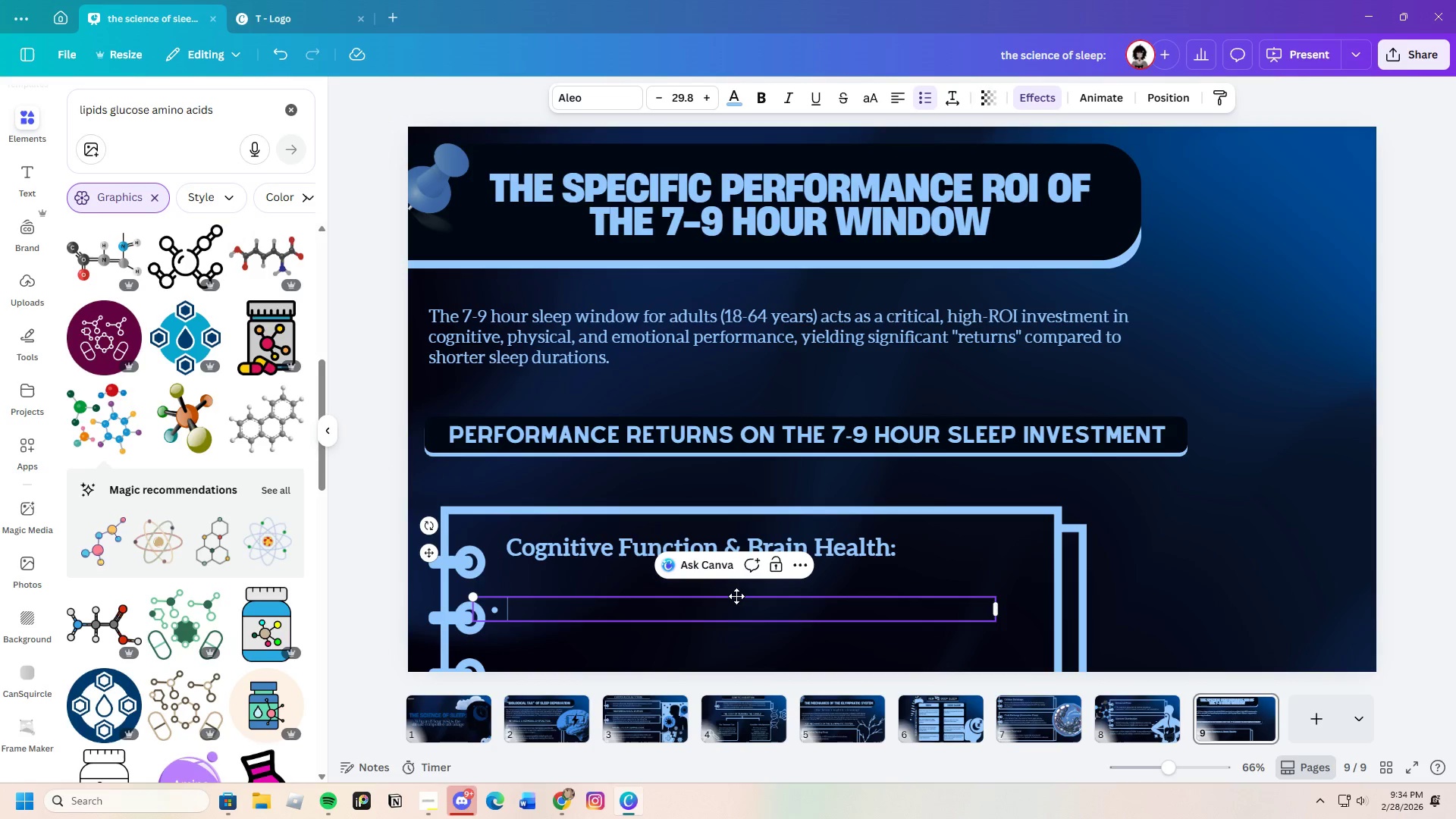 
key(Control+V)
 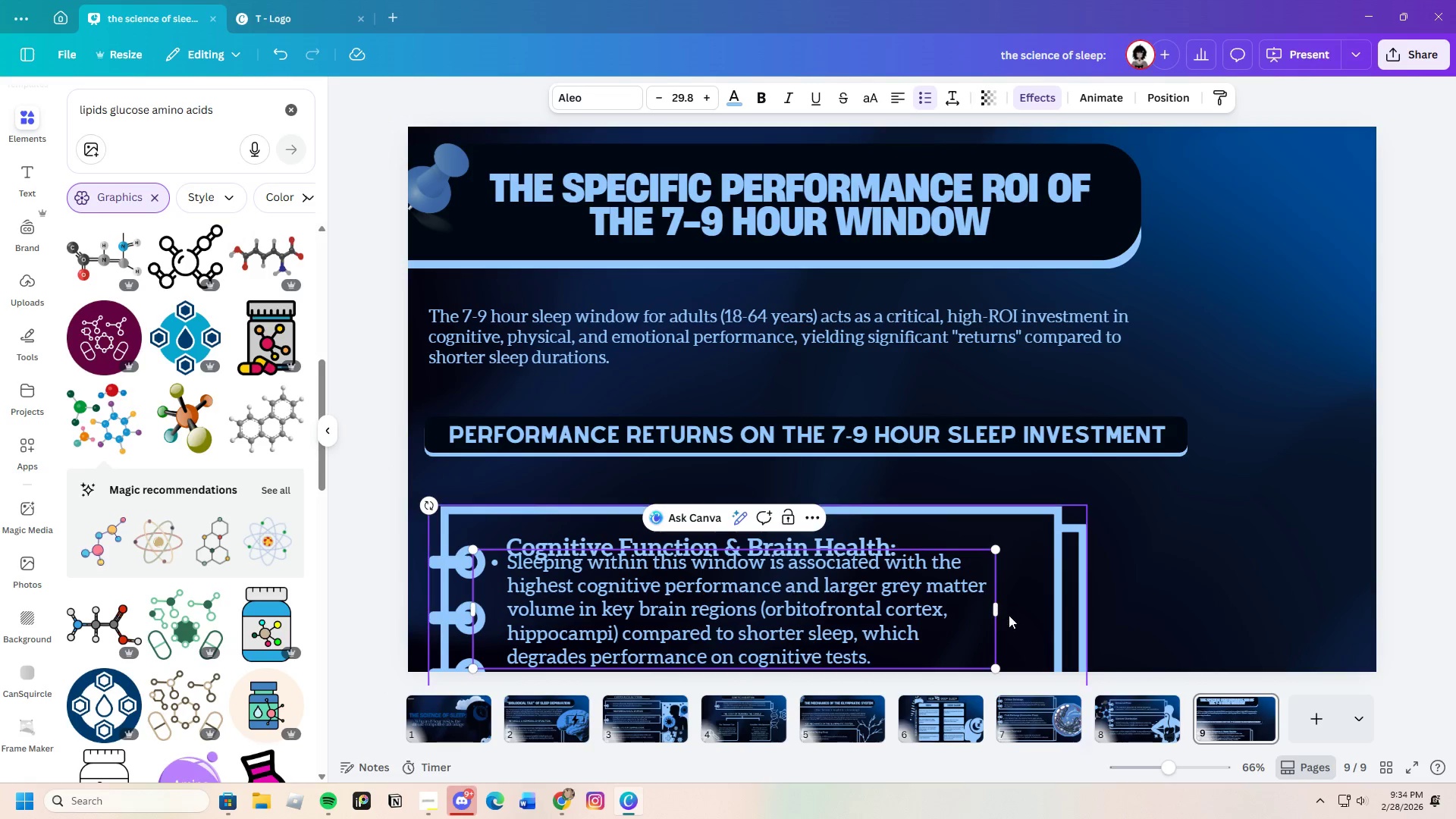 
left_click_drag(start_coordinate=[997, 610], to_coordinate=[1063, 617])
 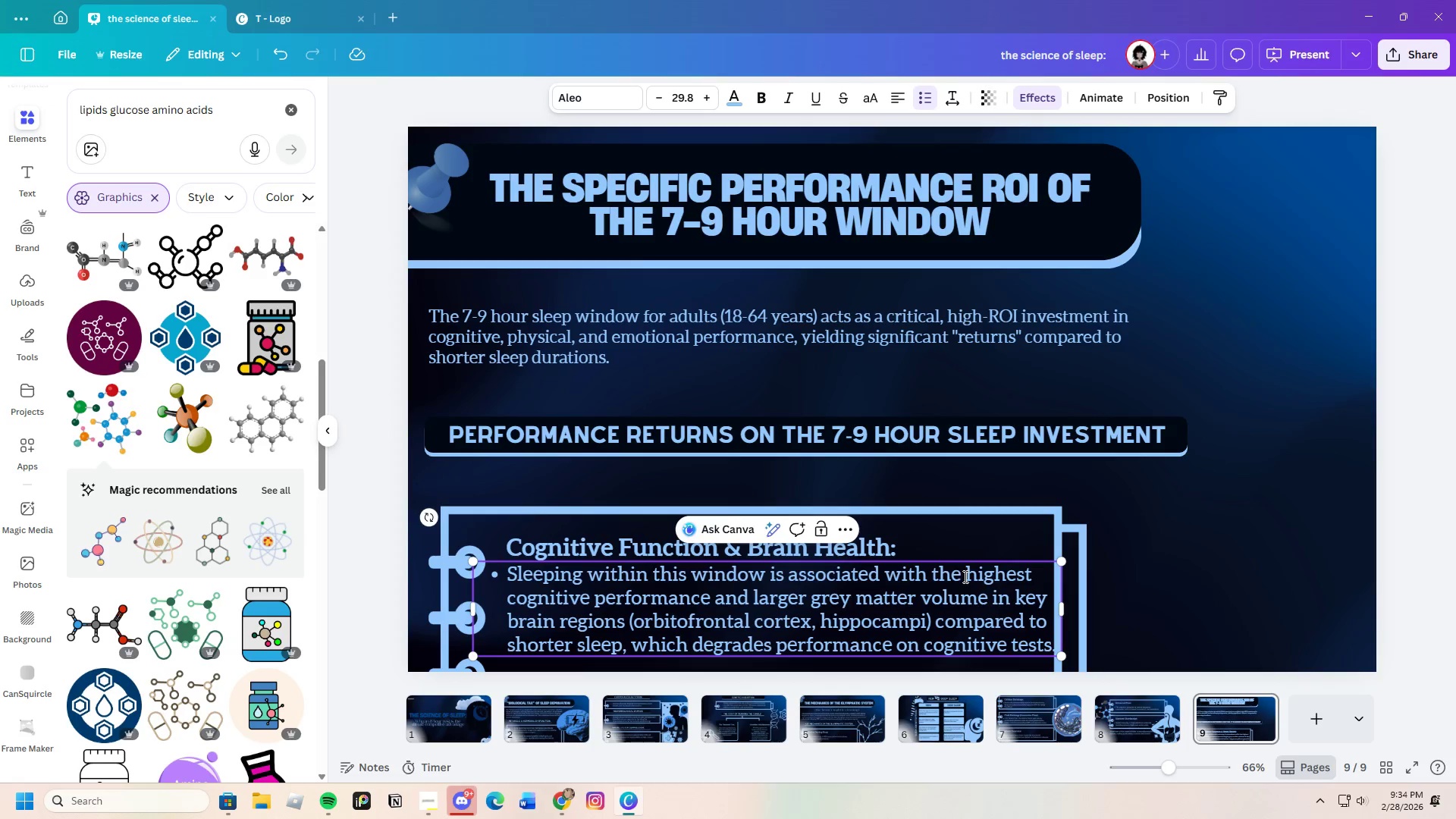 
left_click([994, 537])
 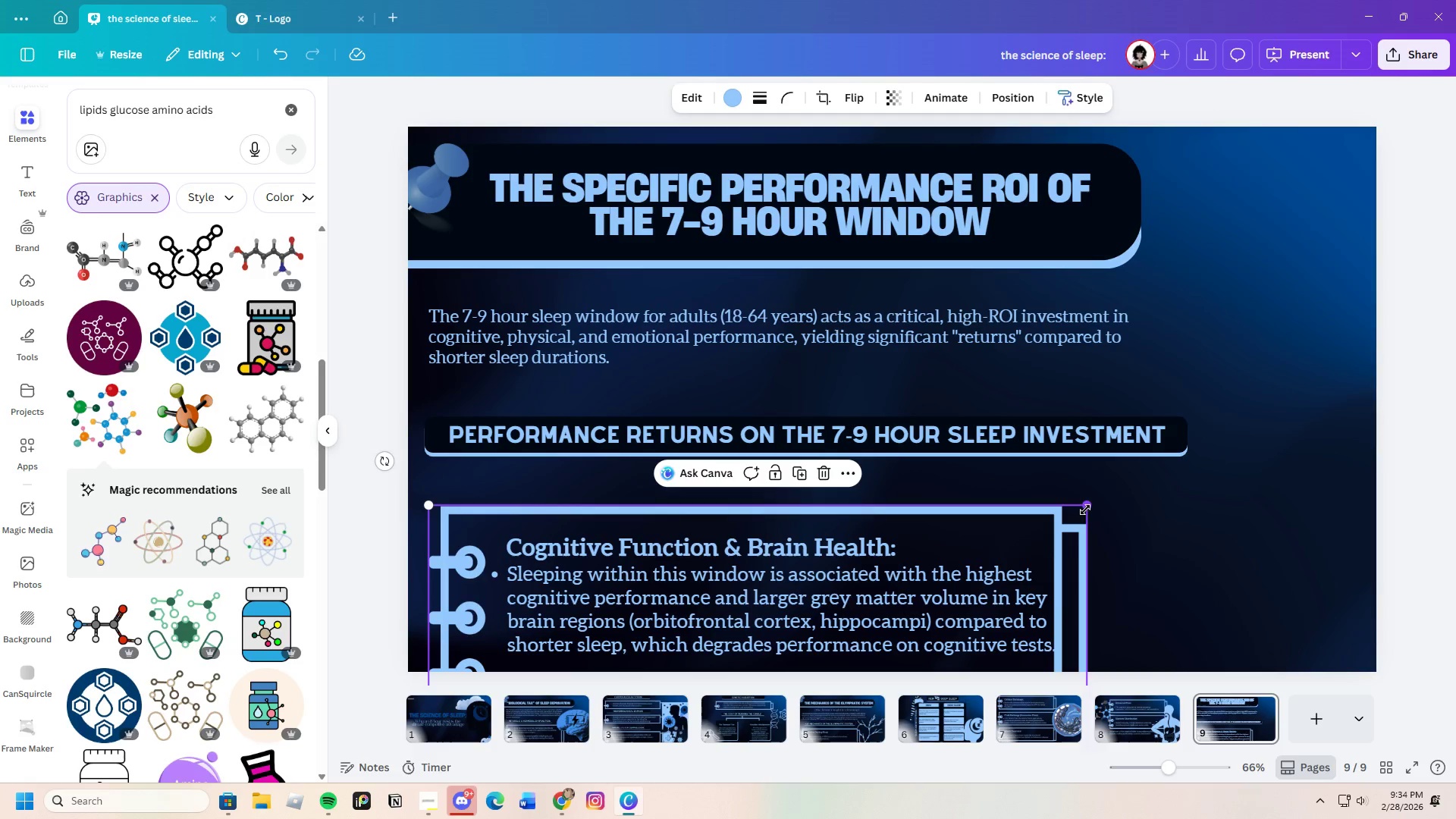 
left_click_drag(start_coordinate=[1085, 508], to_coordinate=[1097, 508])
 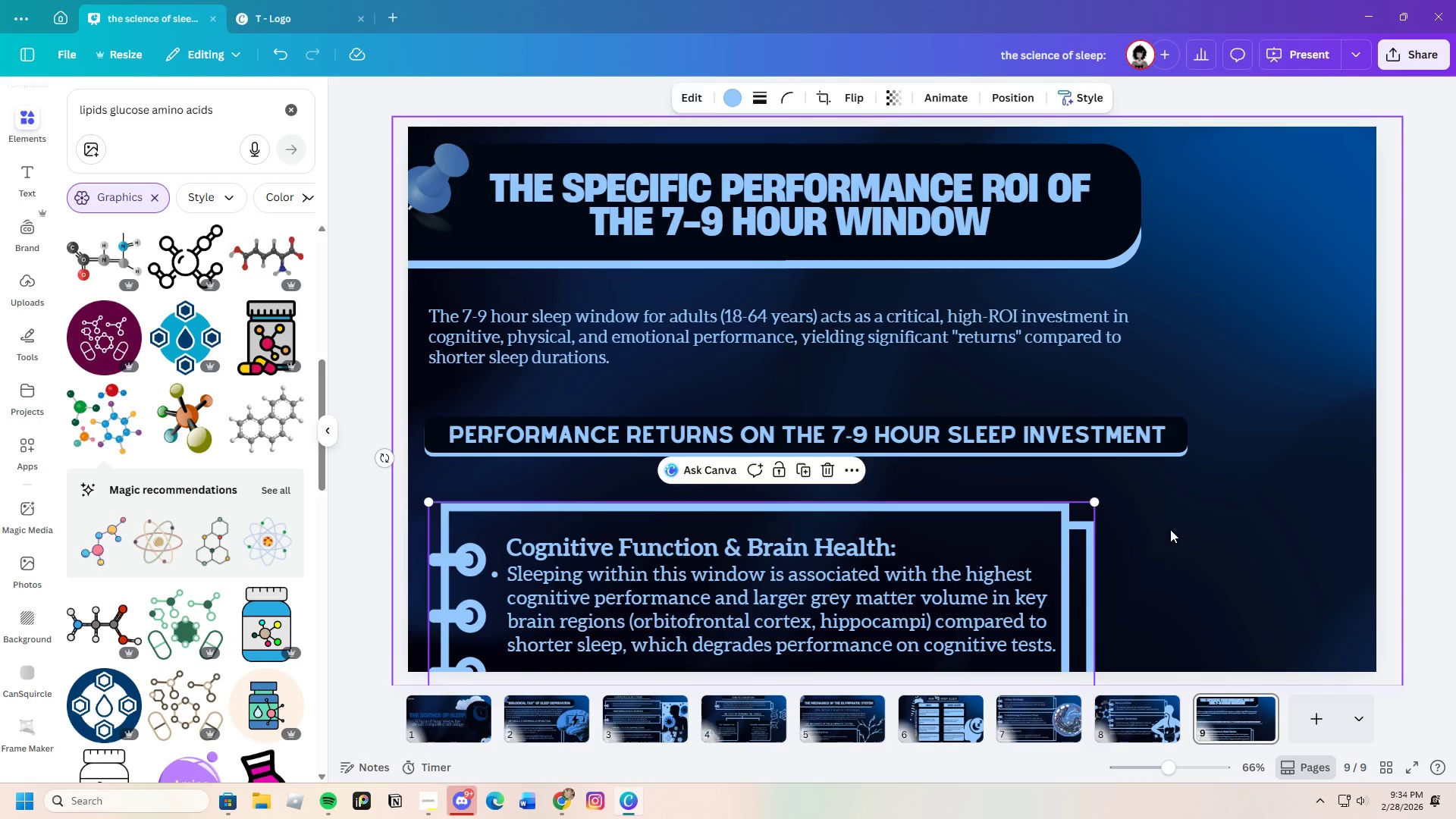 
left_click([1170, 529])
 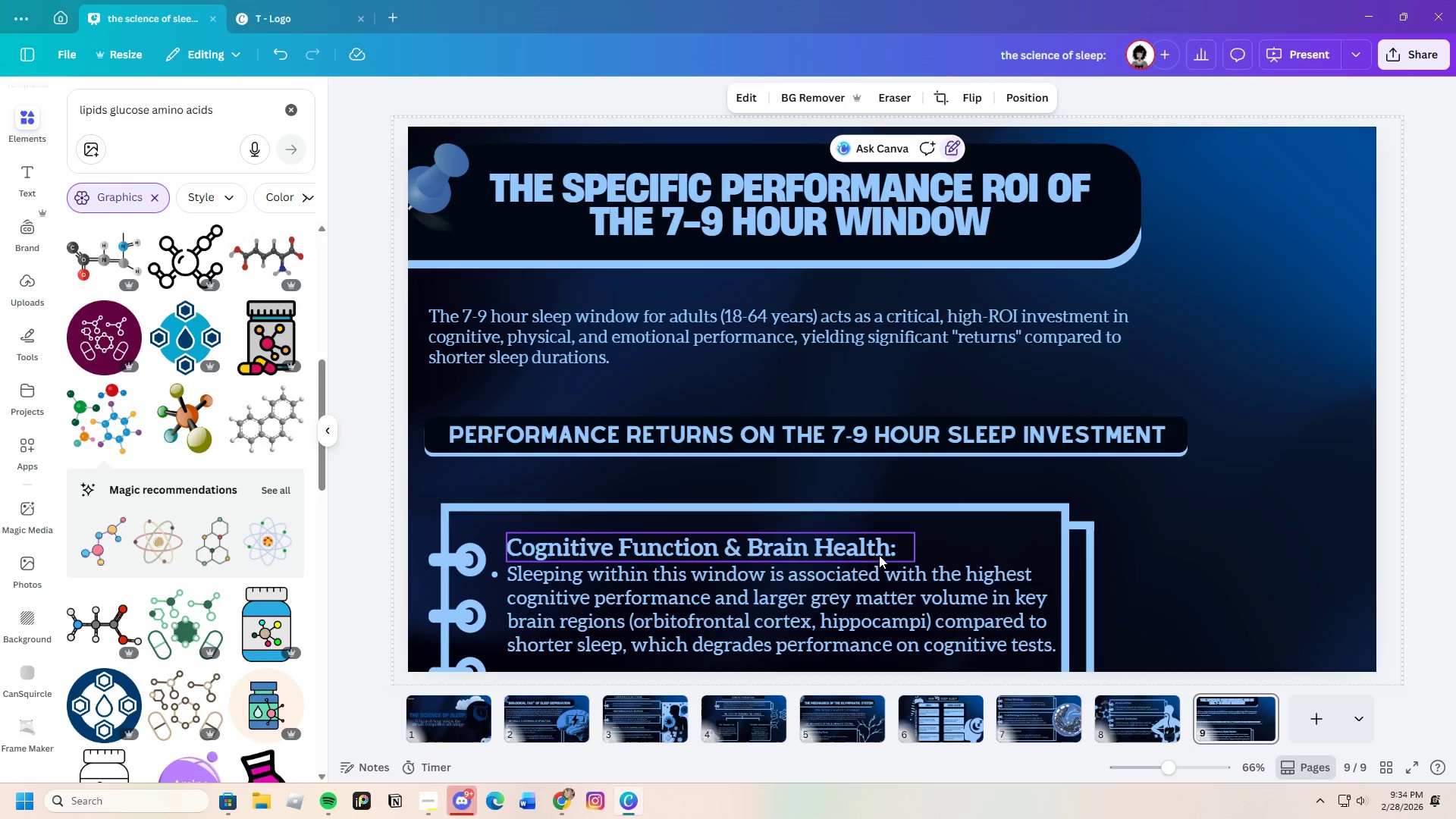 
left_click([837, 545])
 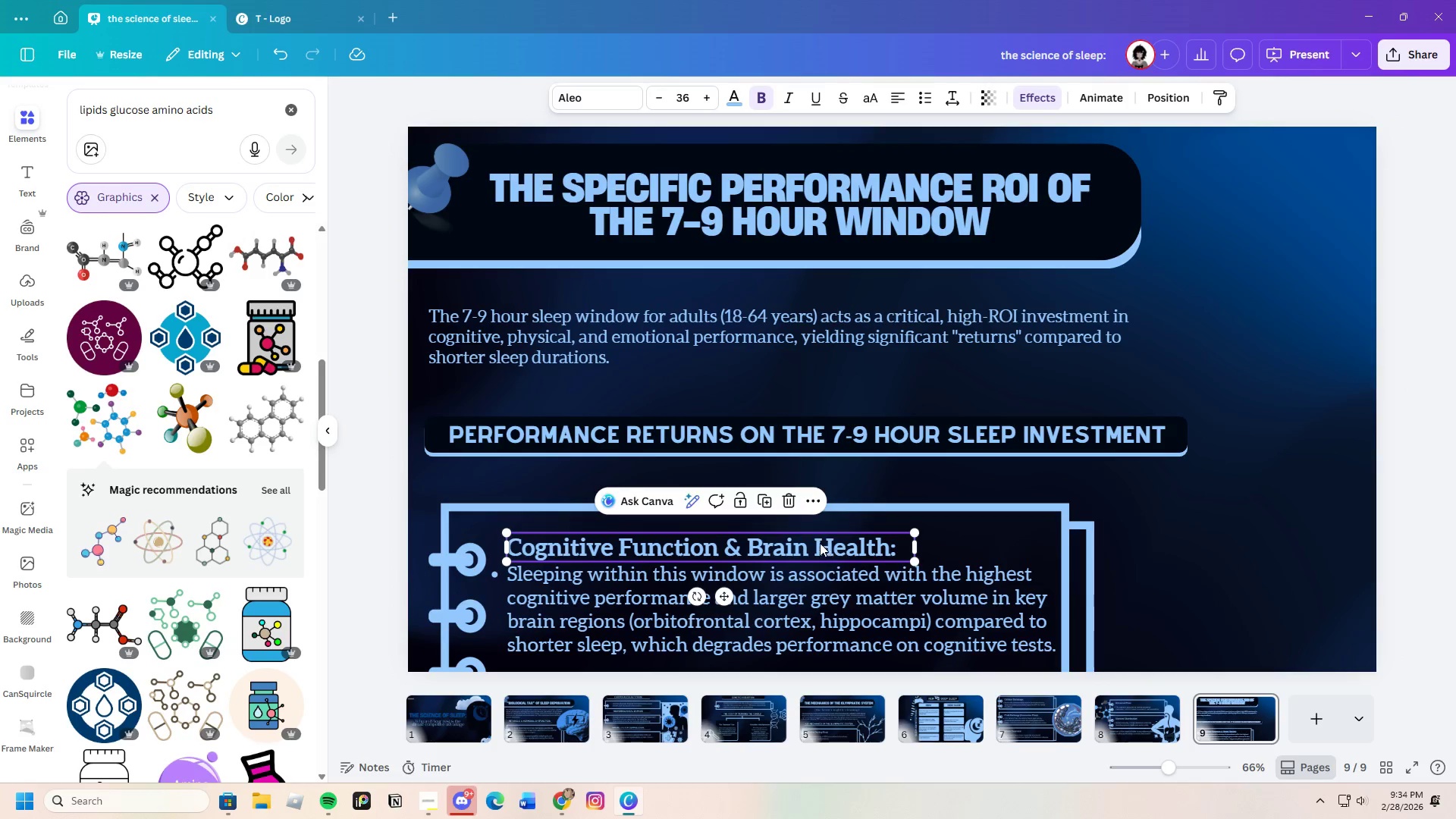 
left_click_drag(start_coordinate=[820, 544], to_coordinate=[821, 529])
 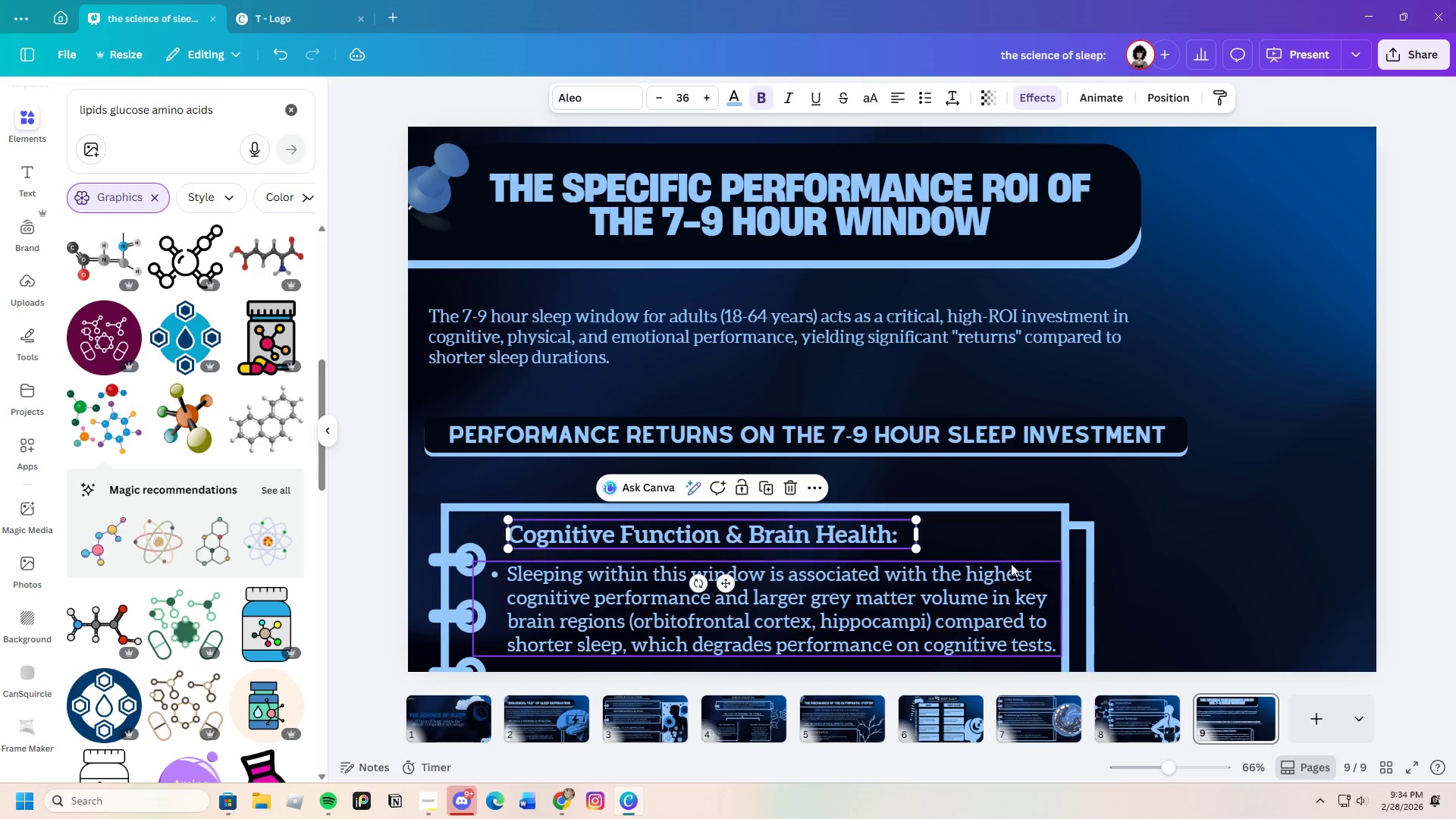 
left_click([1011, 563])
 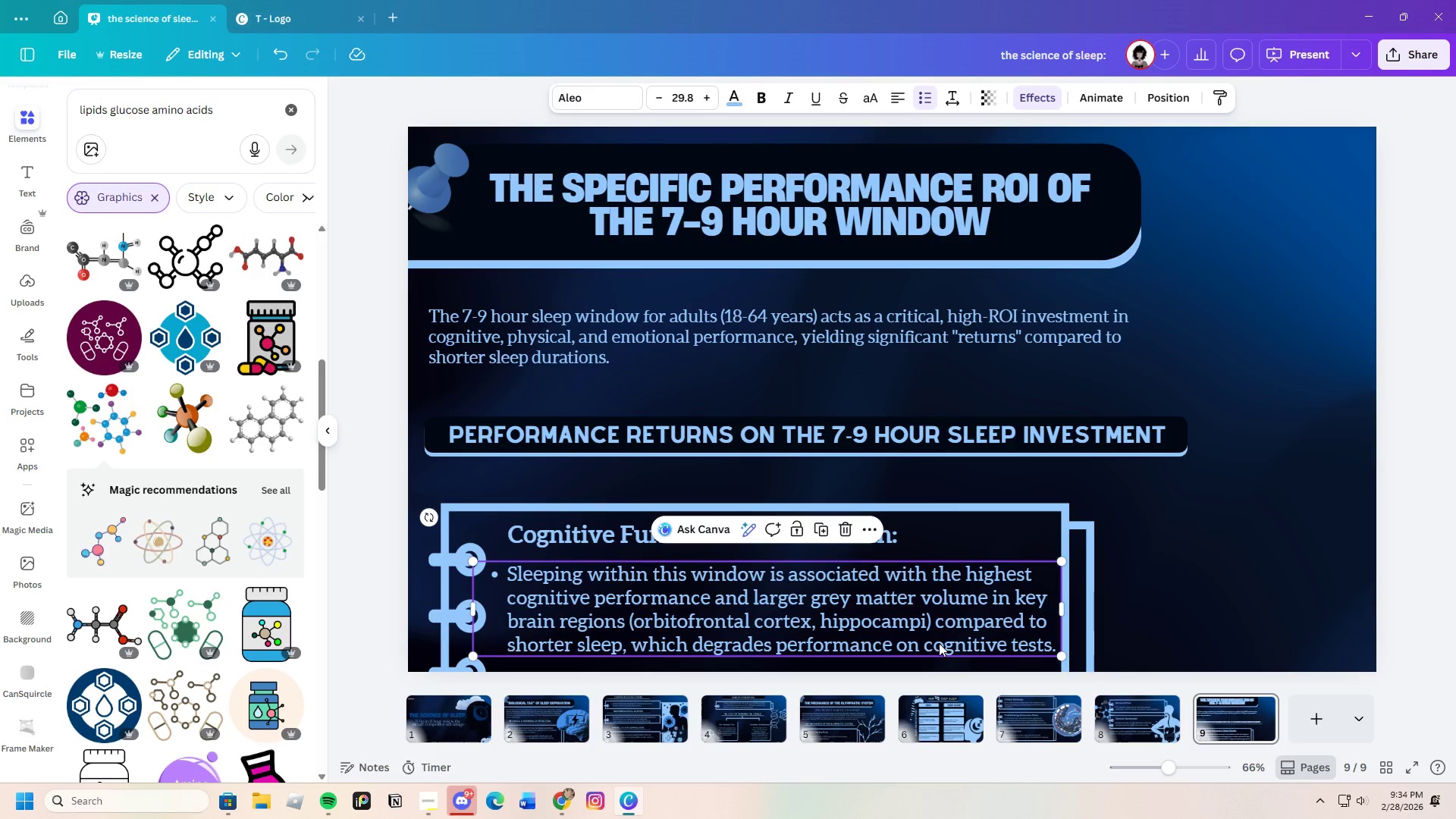 
left_click([1144, 592])
 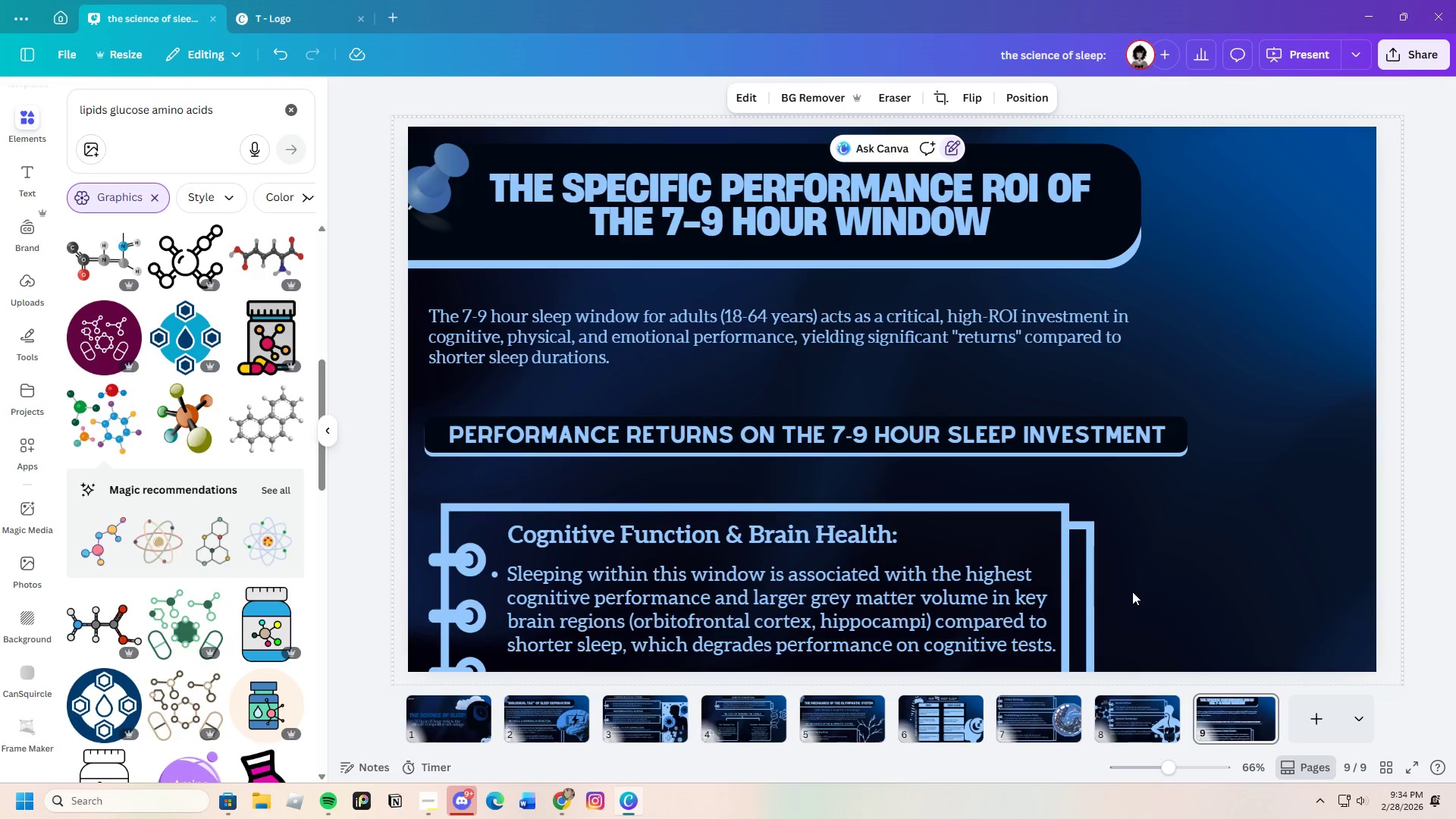 
wait(6.06)
 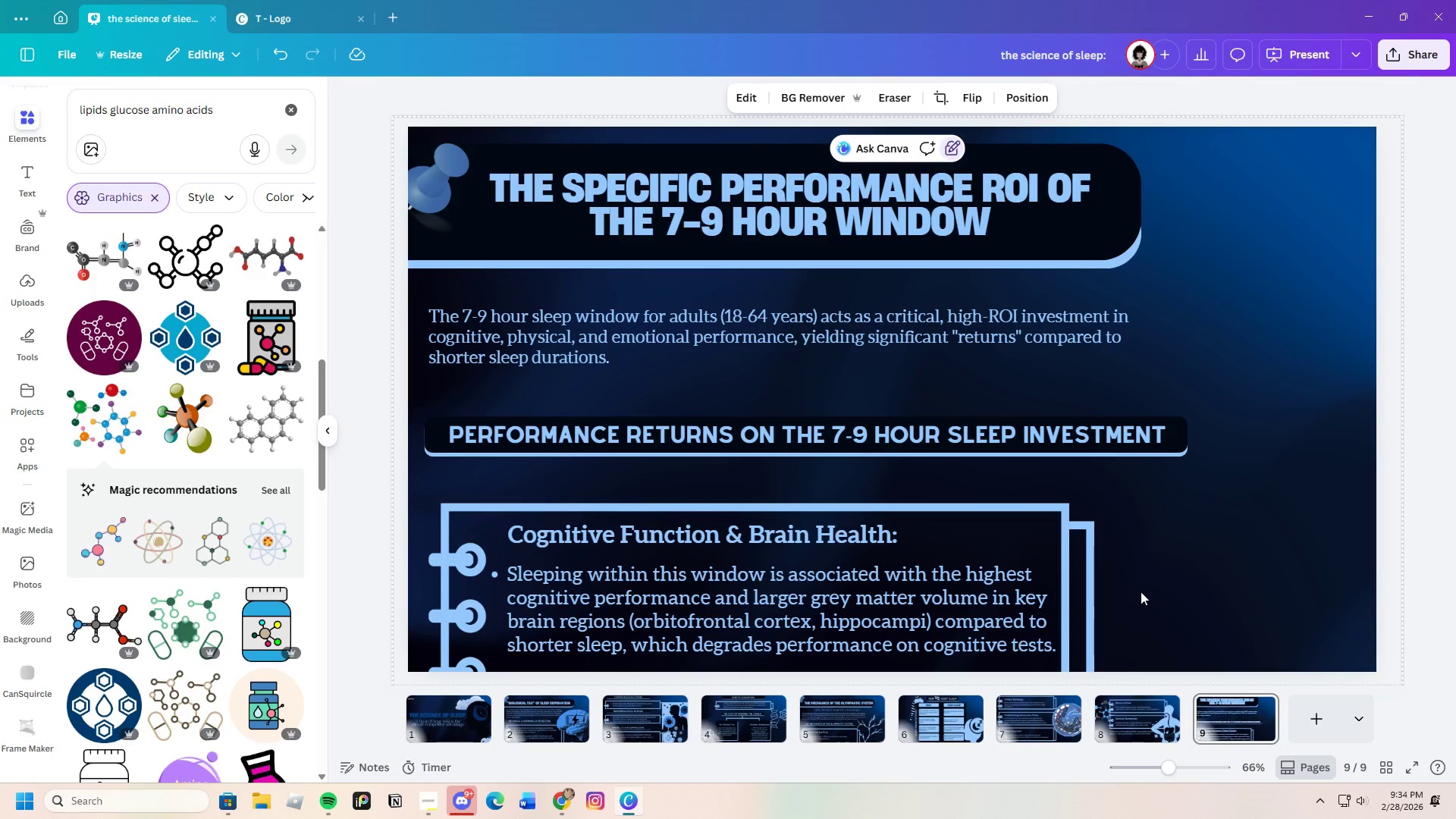 
left_click_drag(start_coordinate=[223, 110], to_coordinate=[0, 110])
 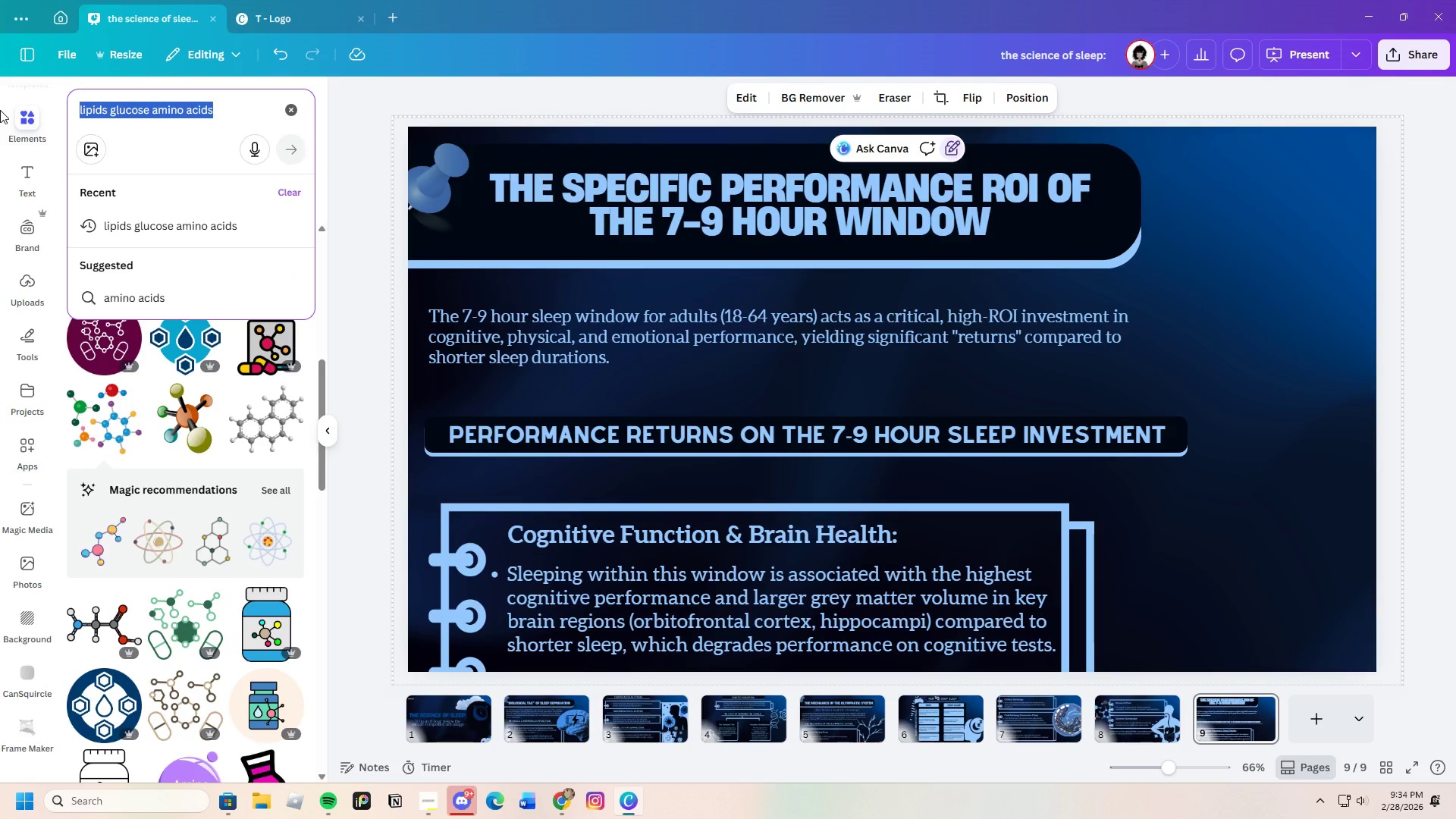 
key(Backspace)
type(sleep time)
 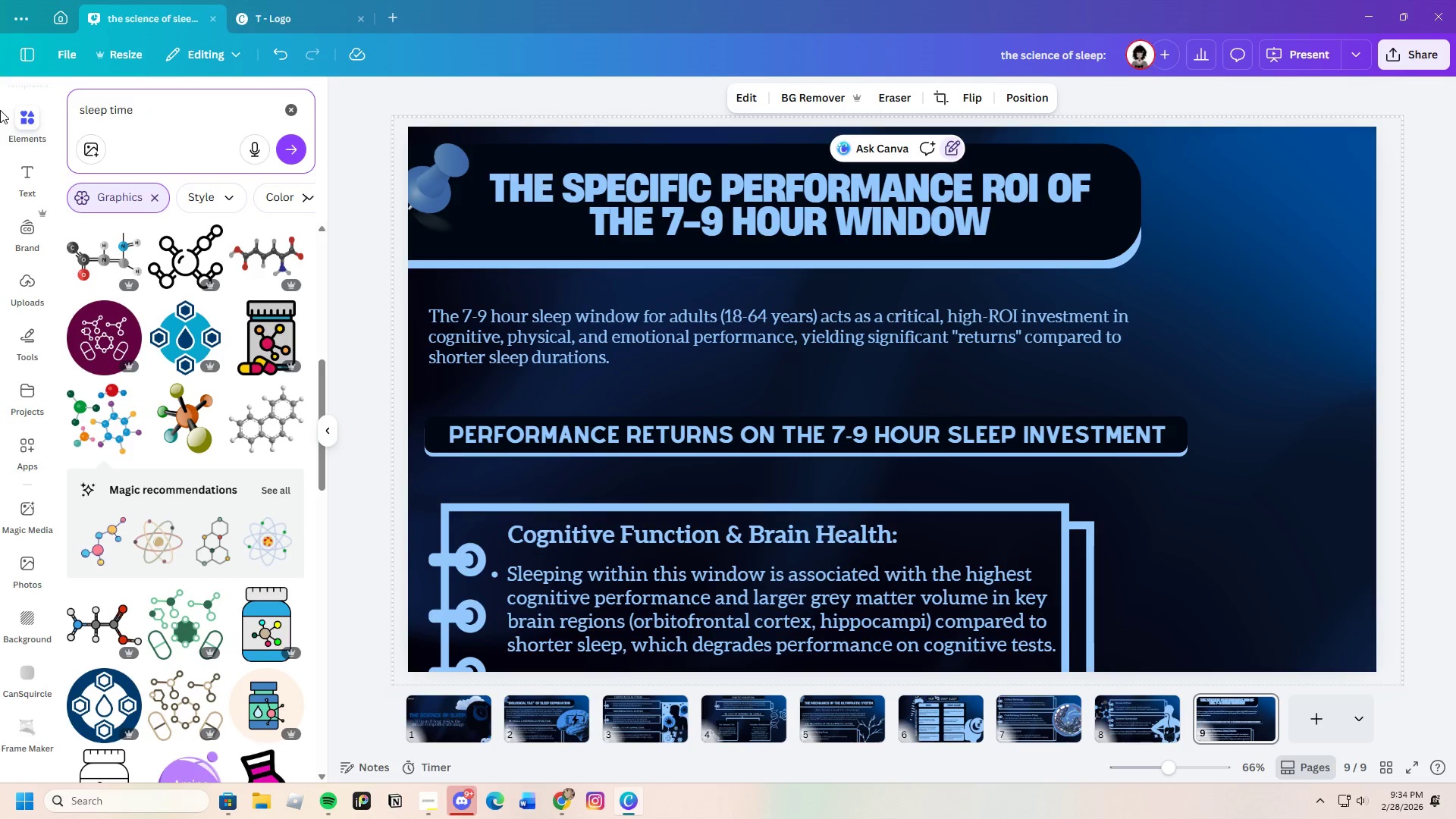 
key(Enter)
 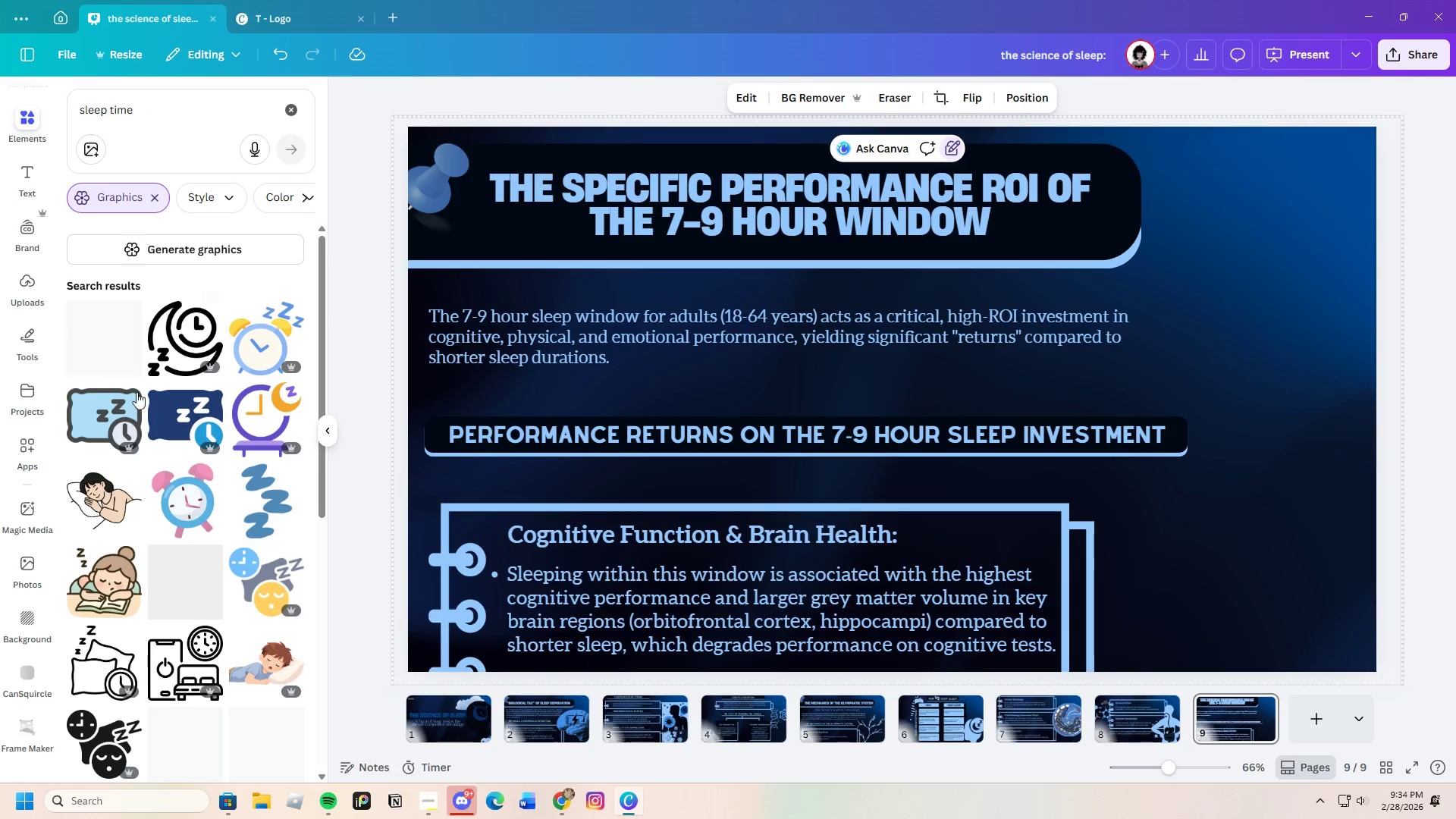 
scroll: coordinate [178, 478], scroll_direction: down, amount: 17.0
 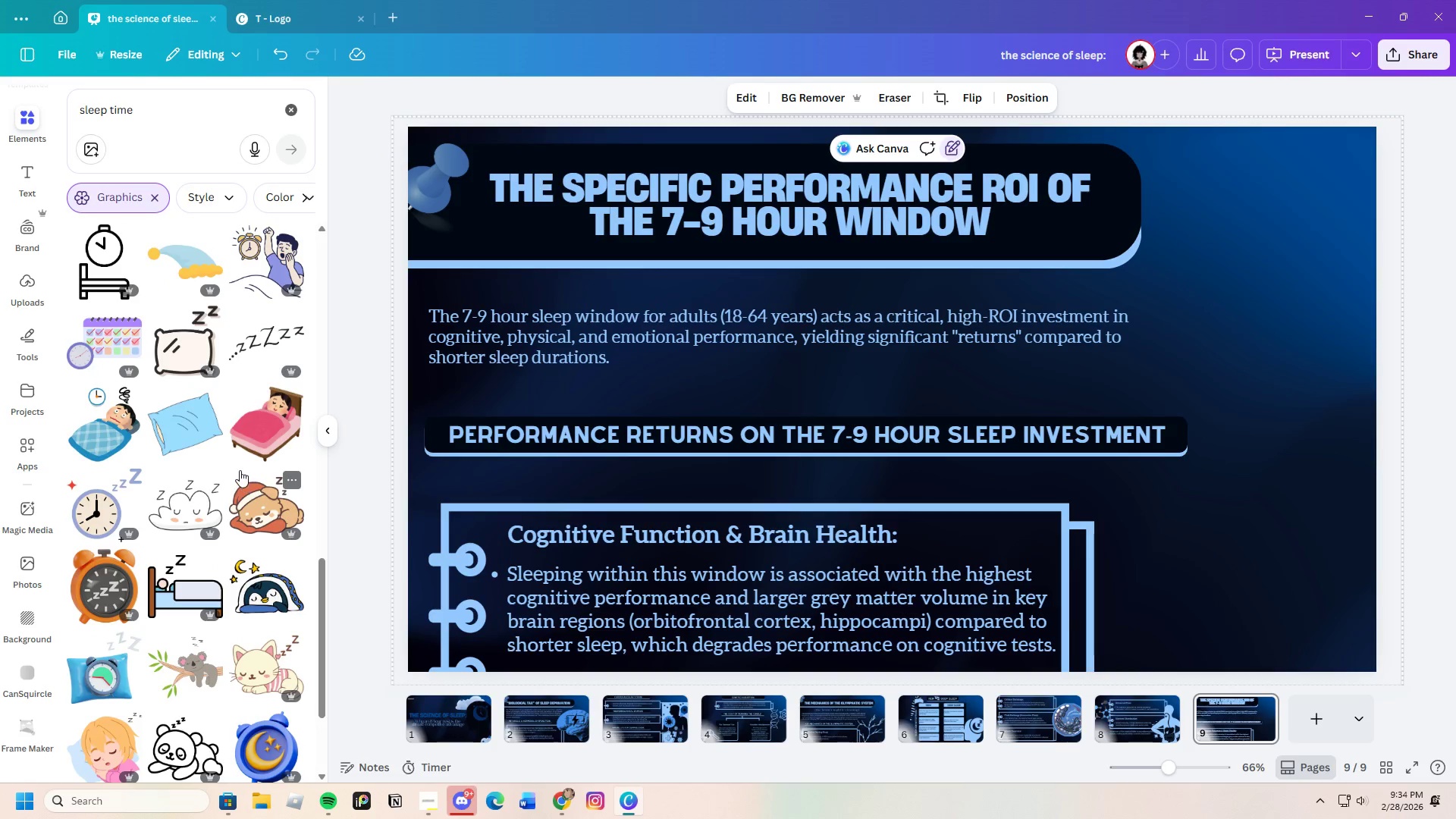 
scroll: coordinate [240, 470], scroll_direction: down, amount: 2.0
 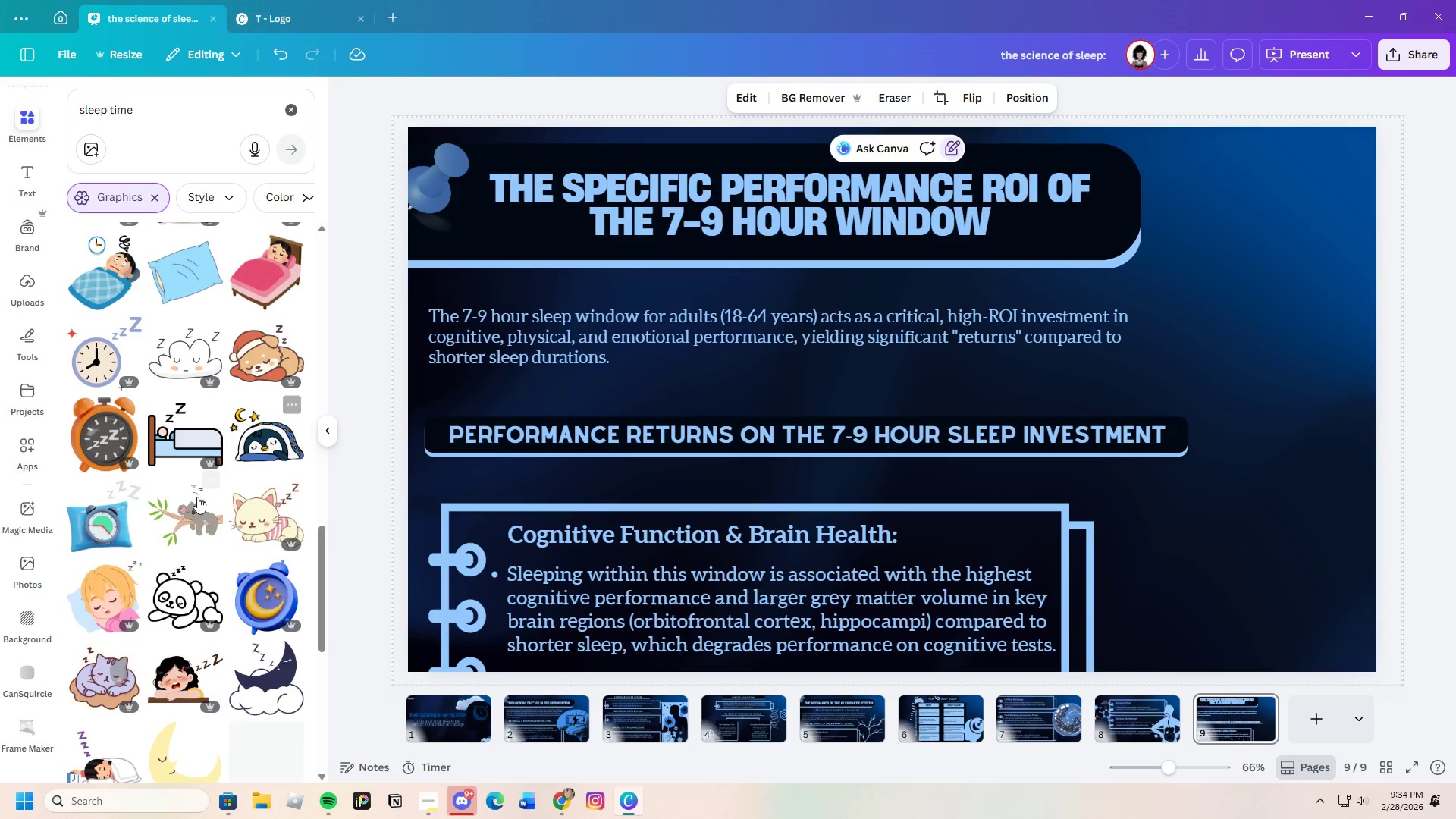 
mouse_move([178, 514])
 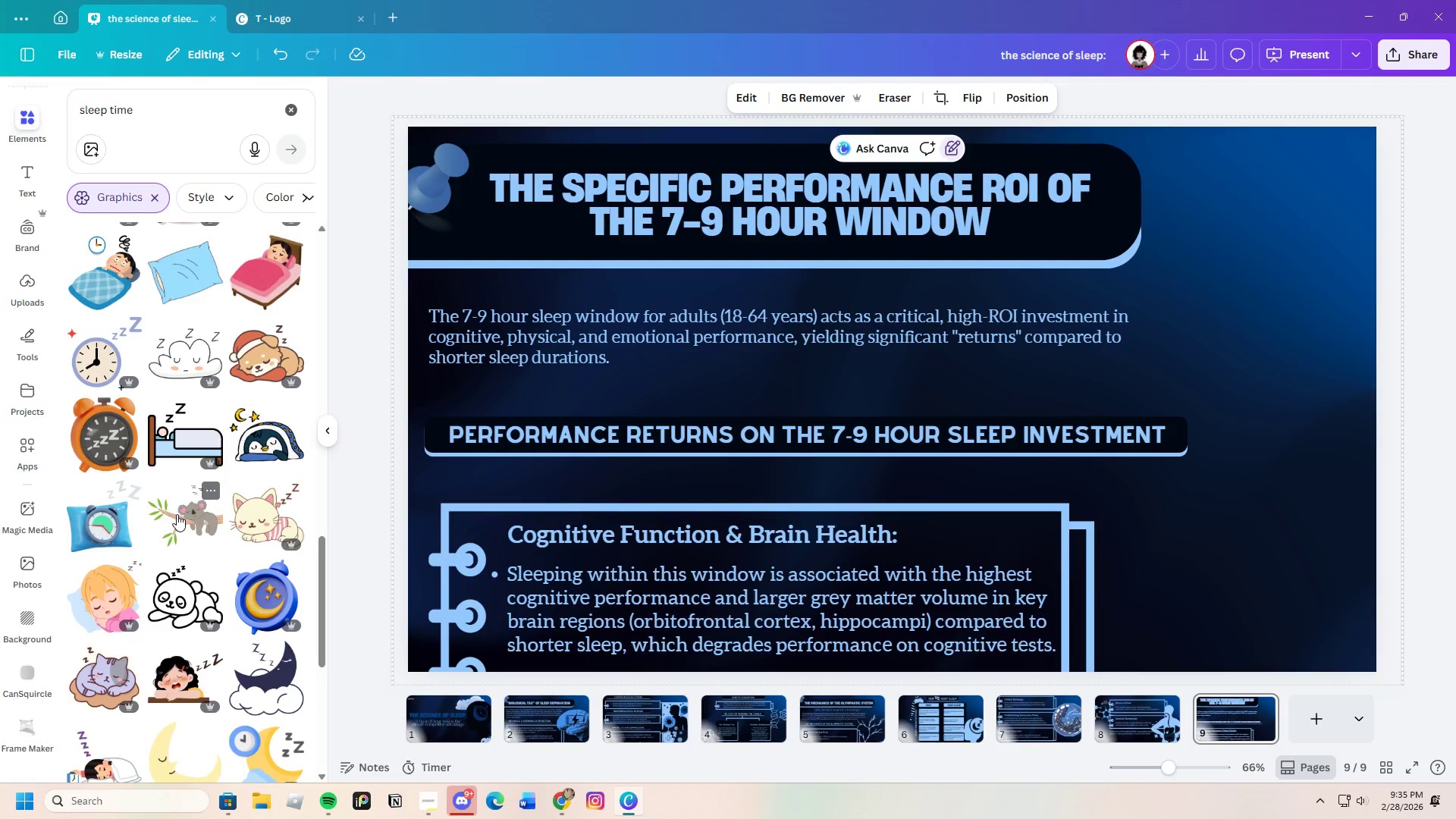 
scroll: coordinate [256, 585], scroll_direction: down, amount: 10.0
 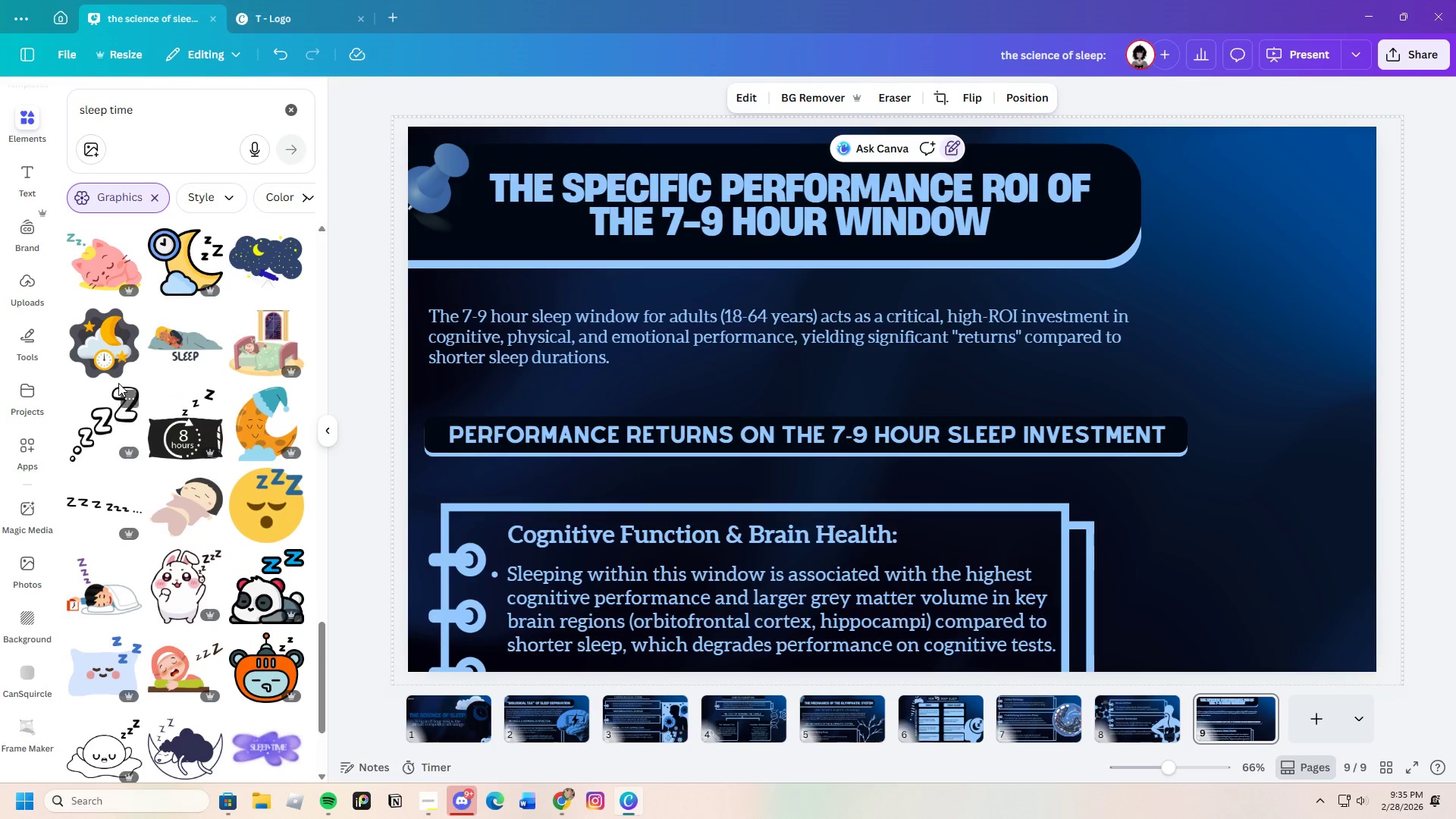 
left_click([102, 338])
 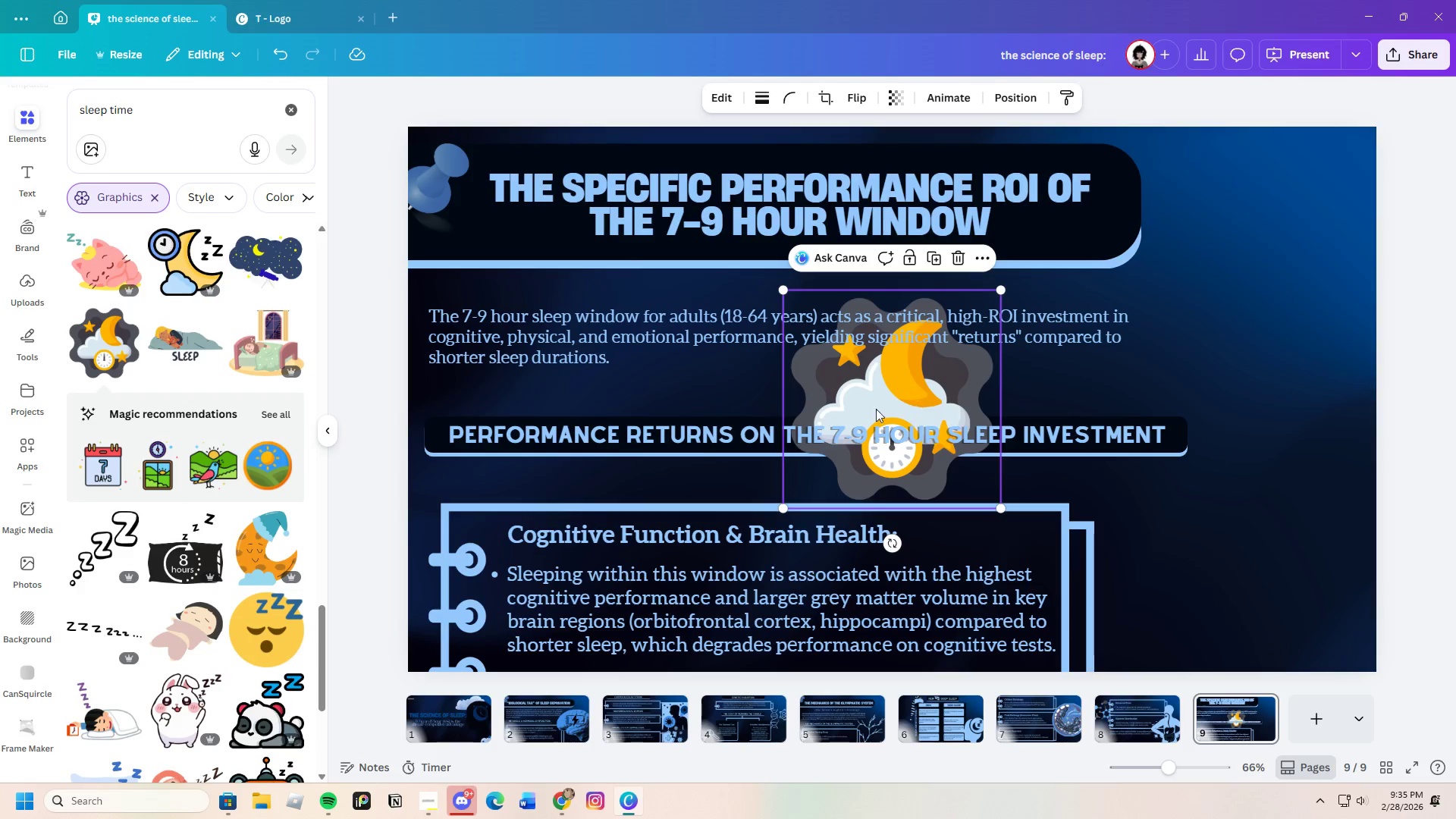 
scroll: coordinate [315, 577], scroll_direction: down, amount: 2.0
 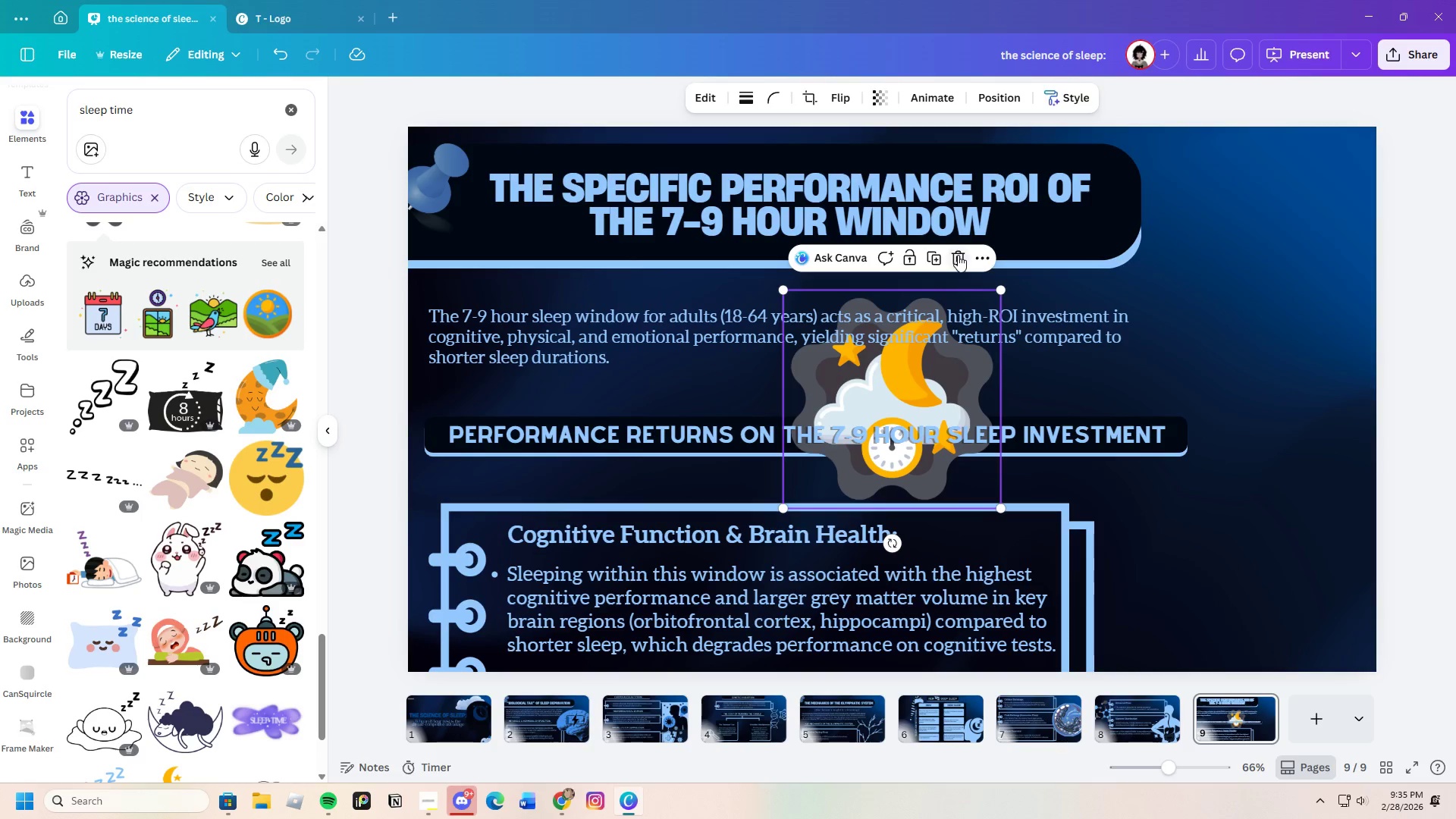 
left_click([958, 255])
 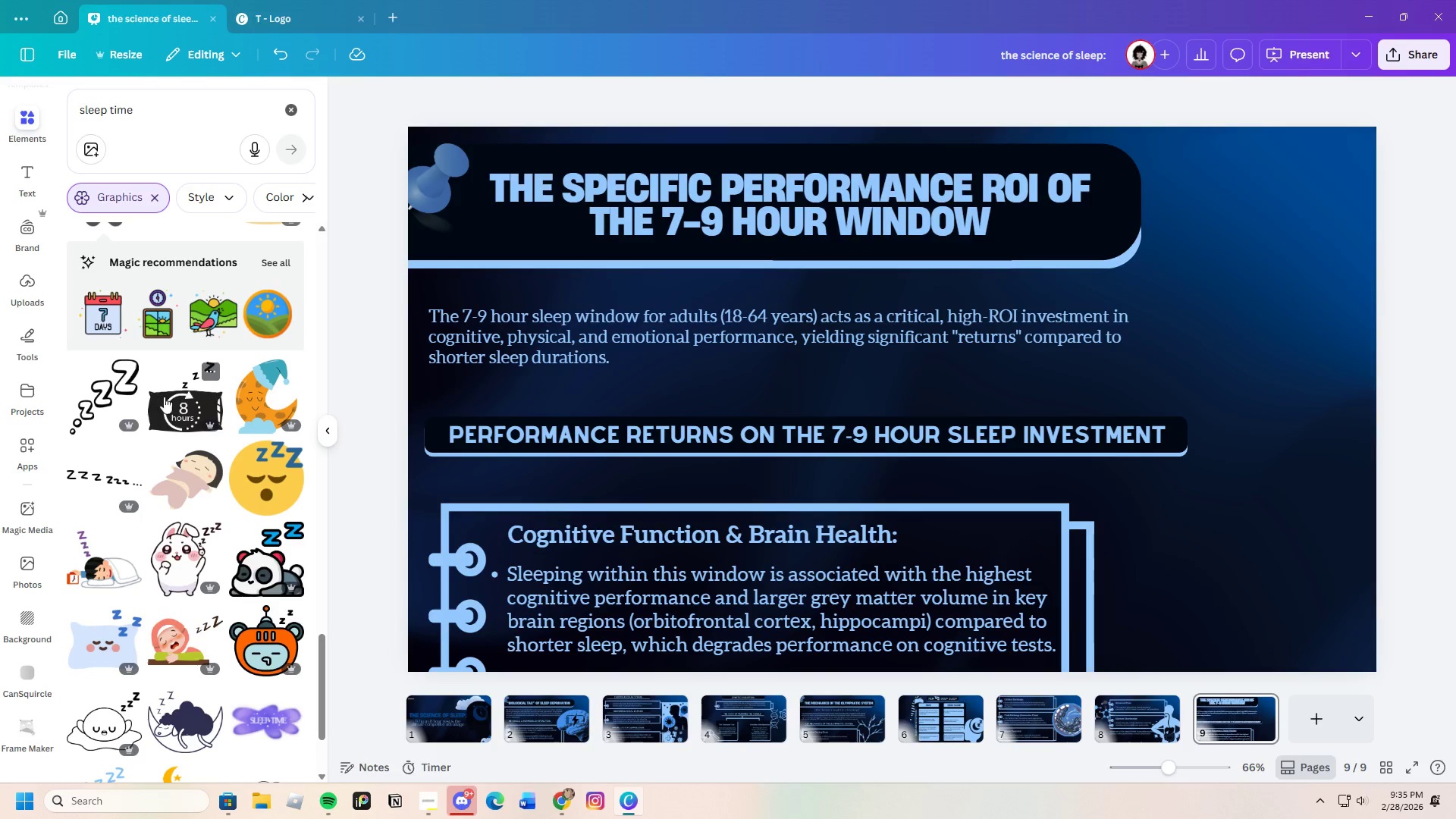 
scroll: coordinate [197, 592], scroll_direction: down, amount: 19.0
 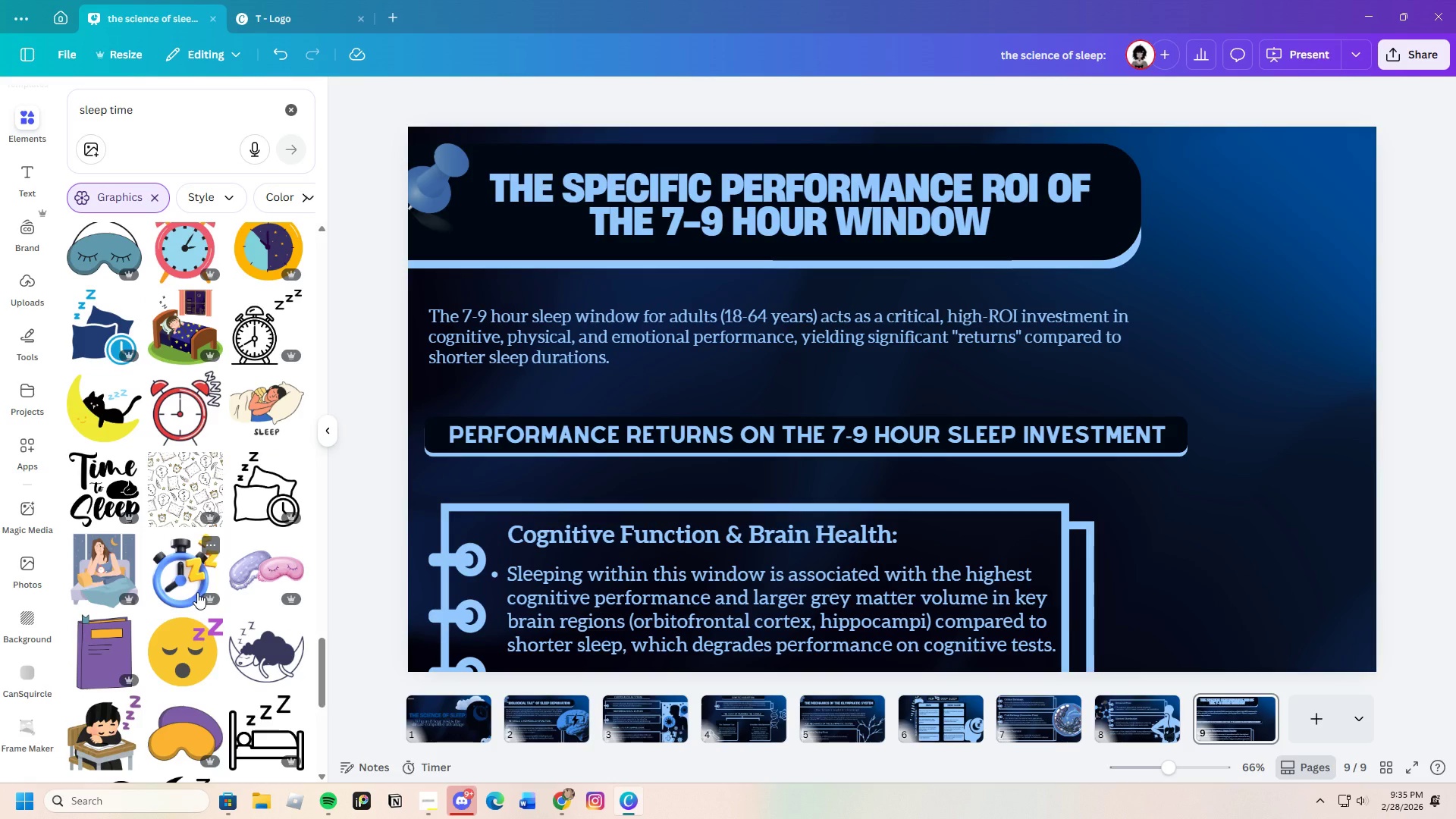 
scroll: coordinate [187, 610], scroll_direction: down, amount: 13.0
 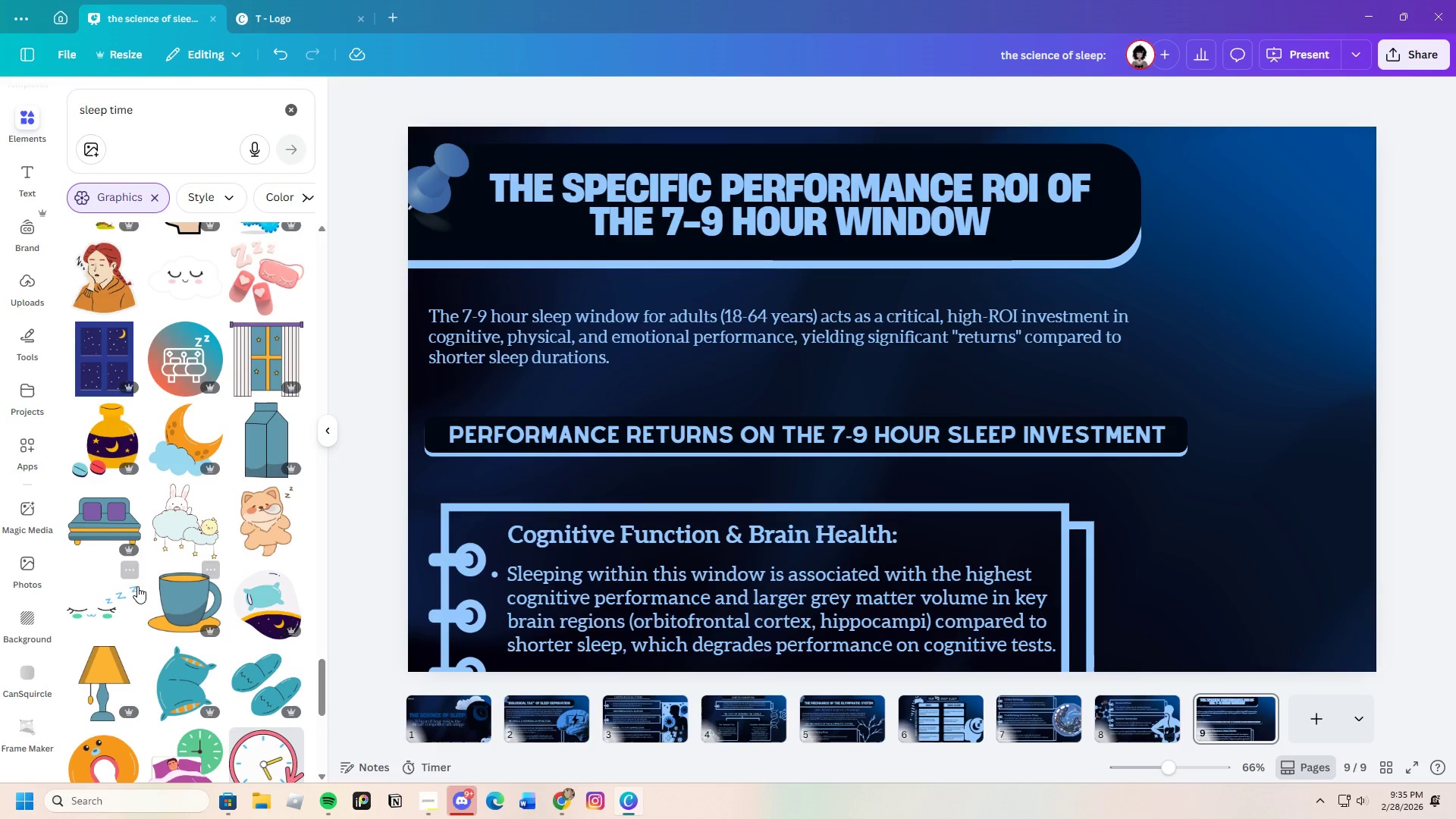 
left_click([90, 365])
 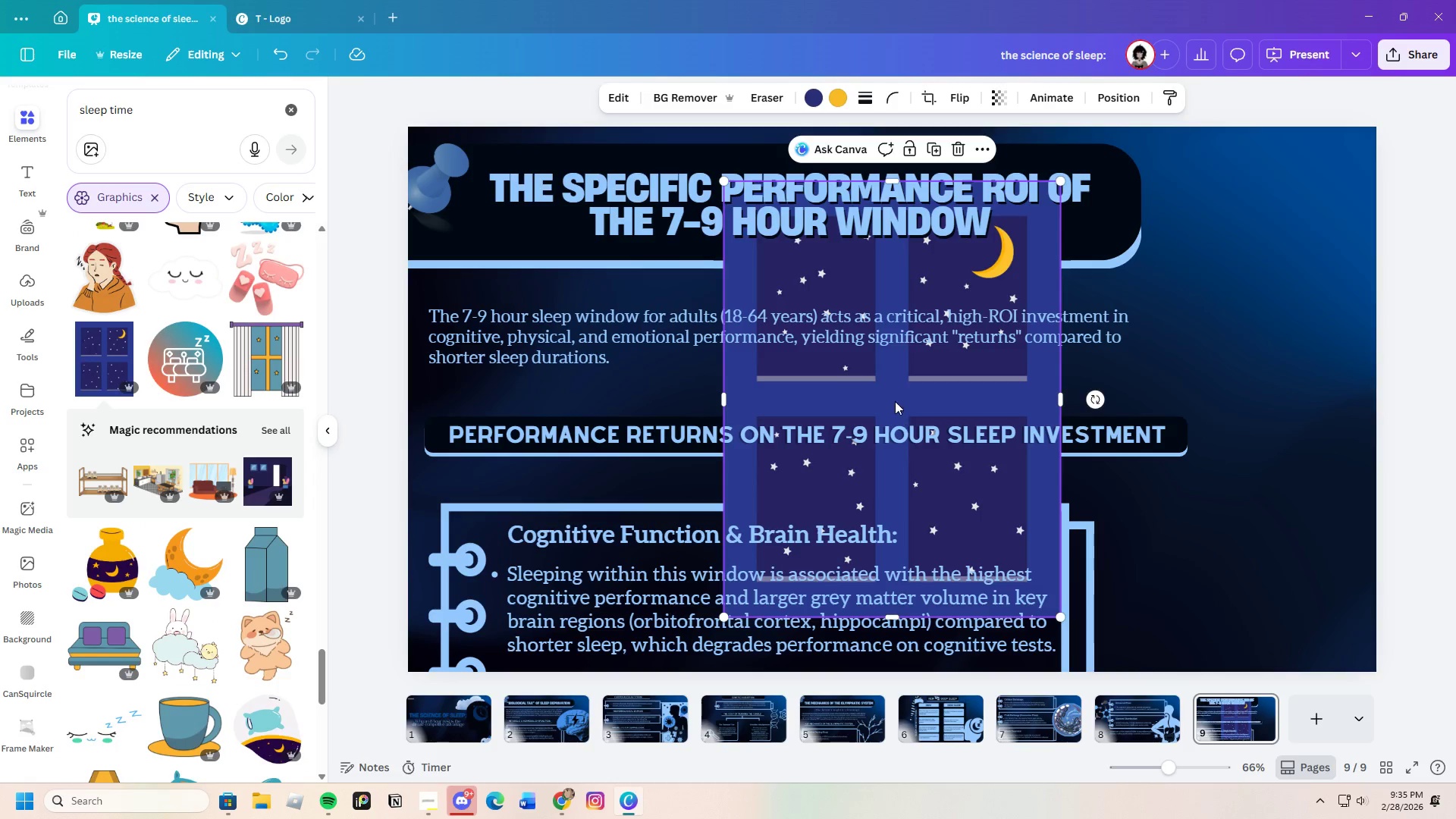 
left_click_drag(start_coordinate=[897, 388], to_coordinate=[1192, 414])
 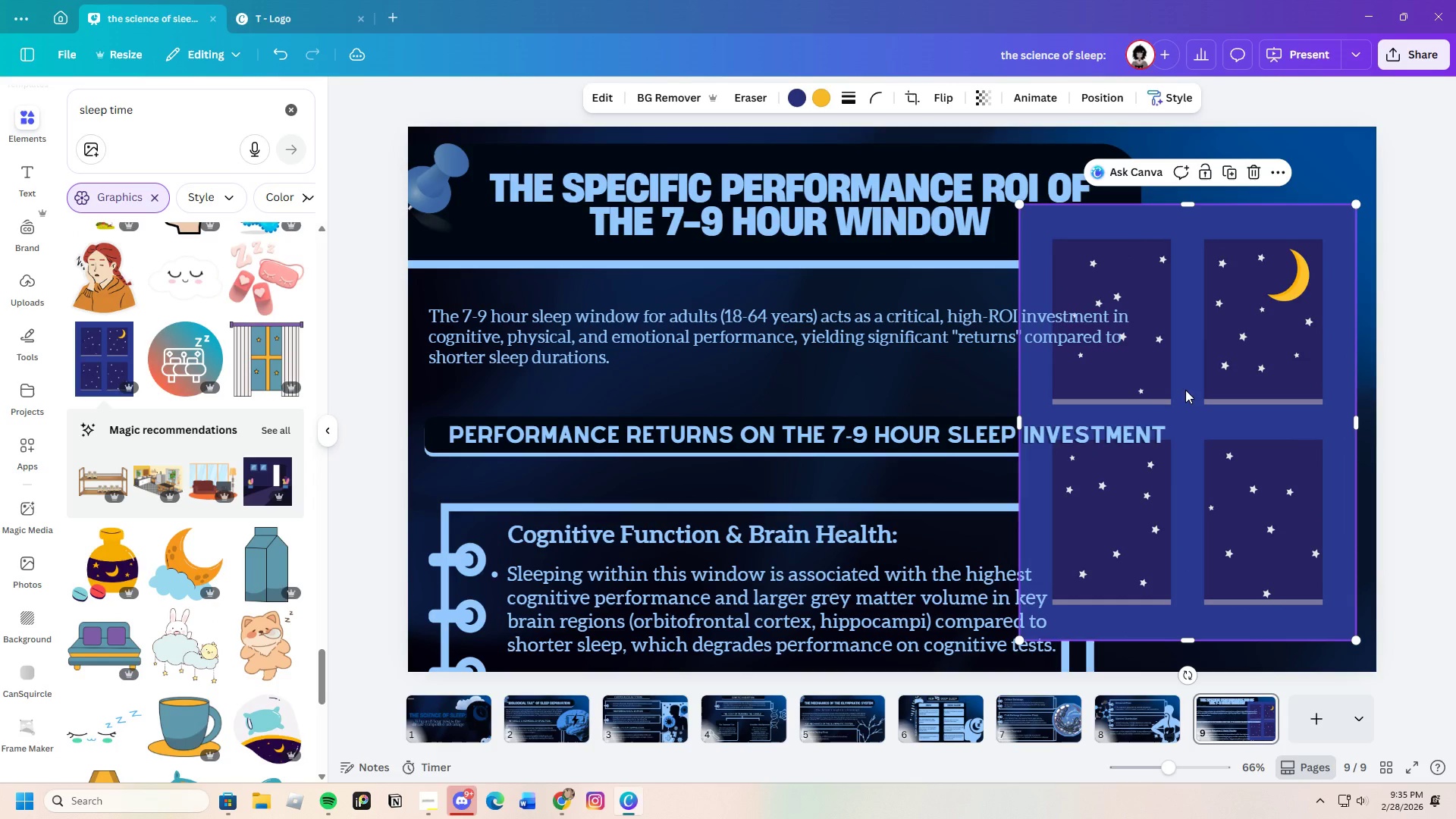 
right_click([1185, 390])
 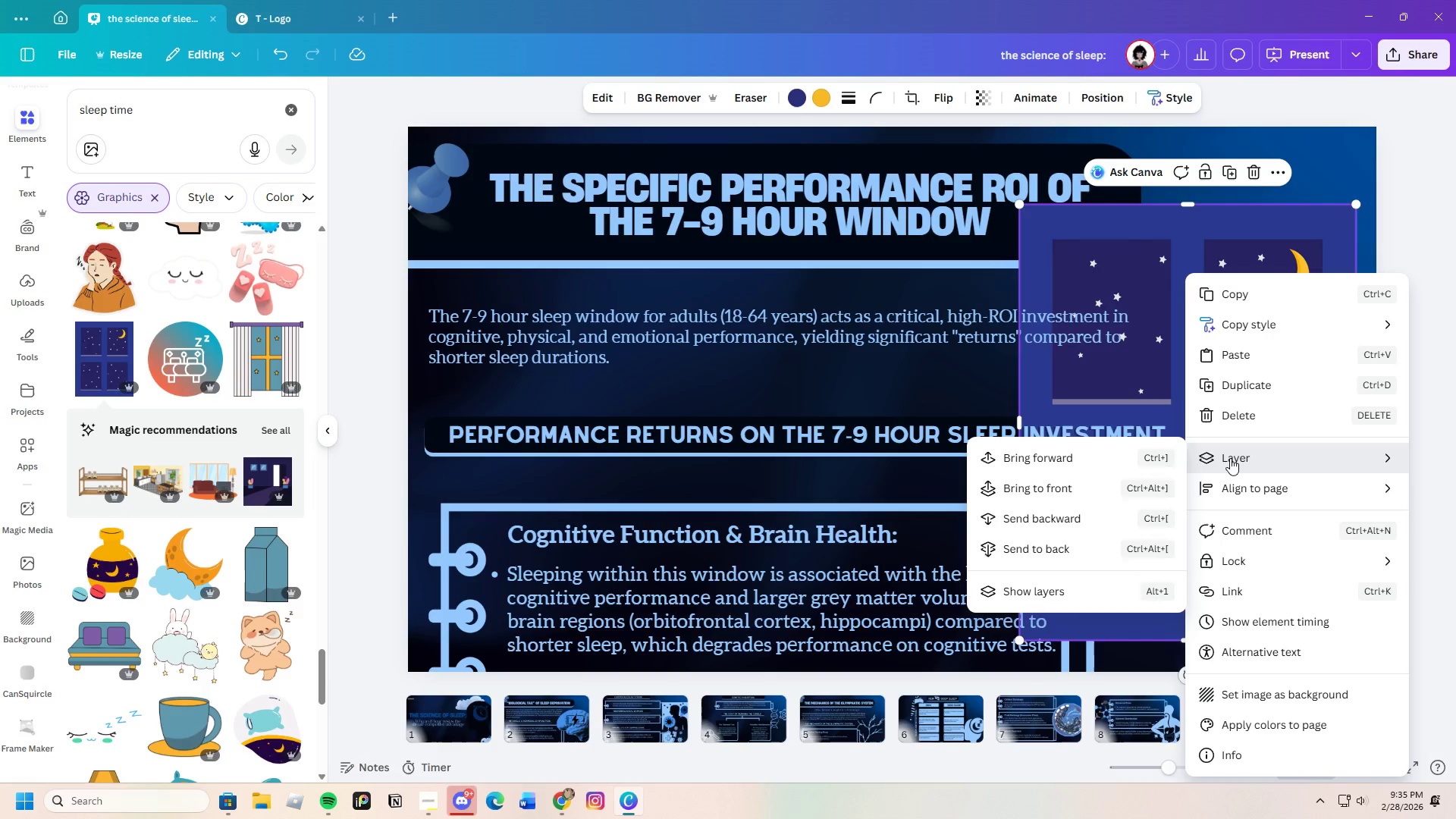 
left_click([1075, 517])
 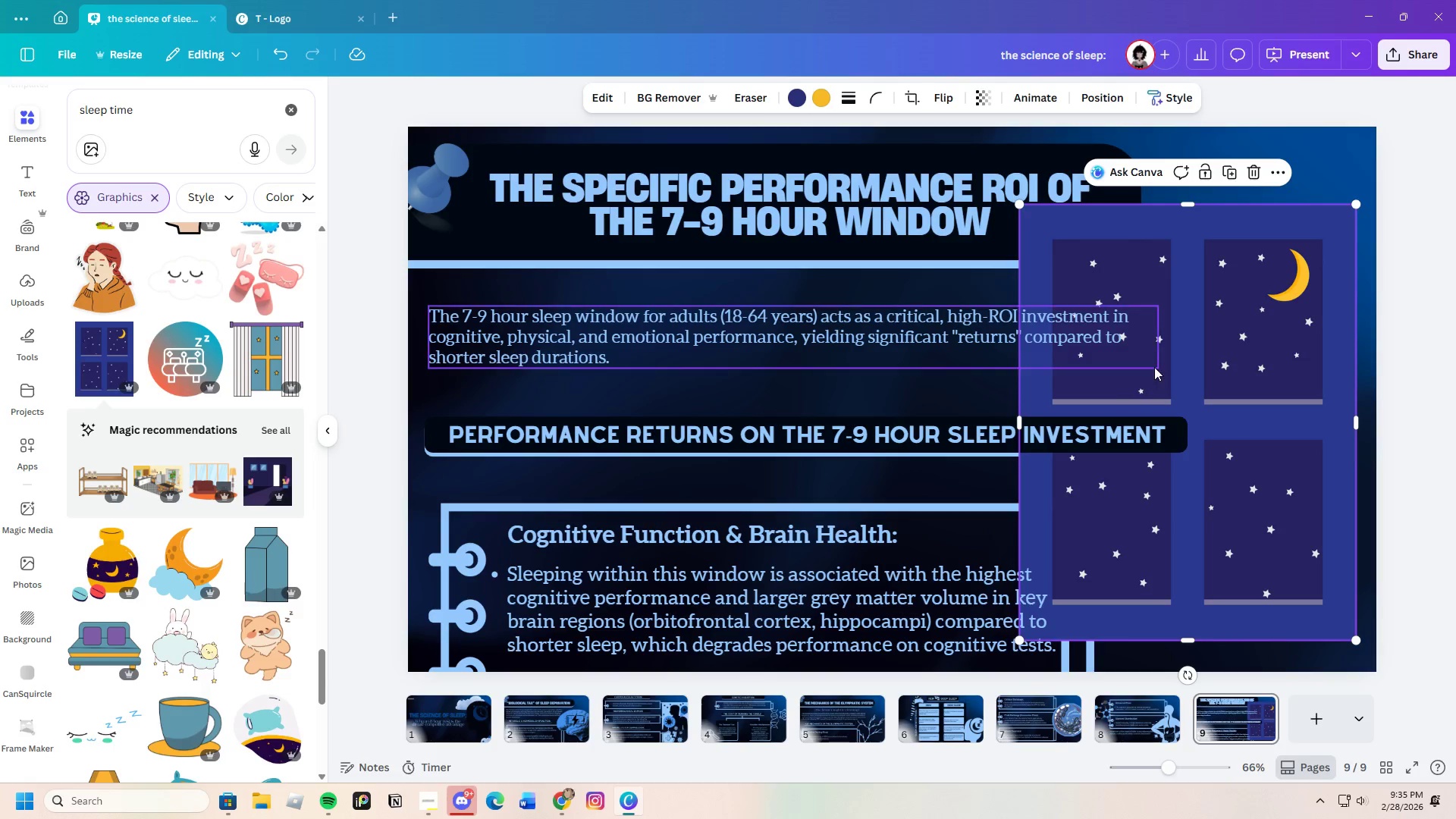 
right_click([1154, 367])
 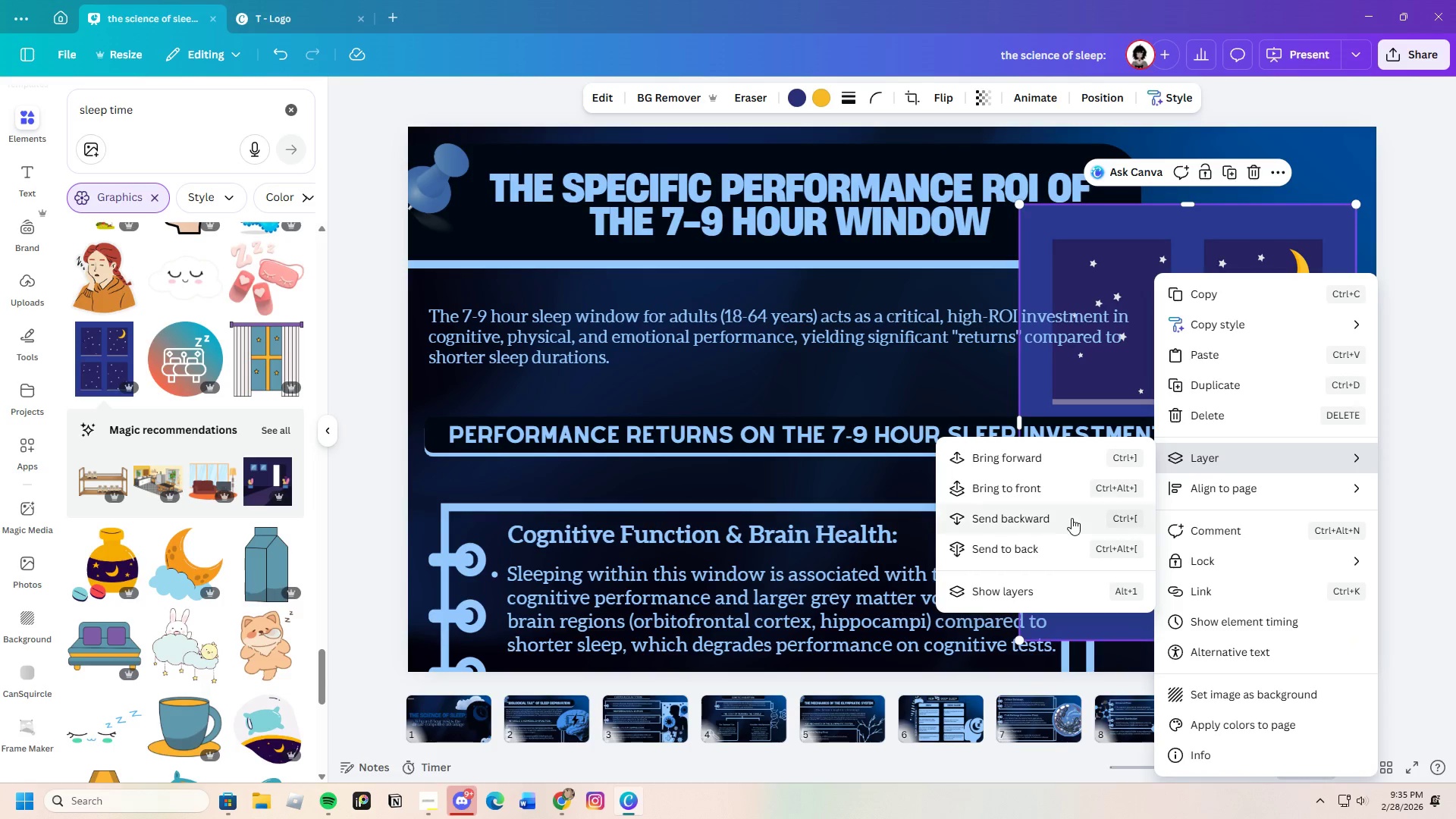 
left_click([1048, 514])
 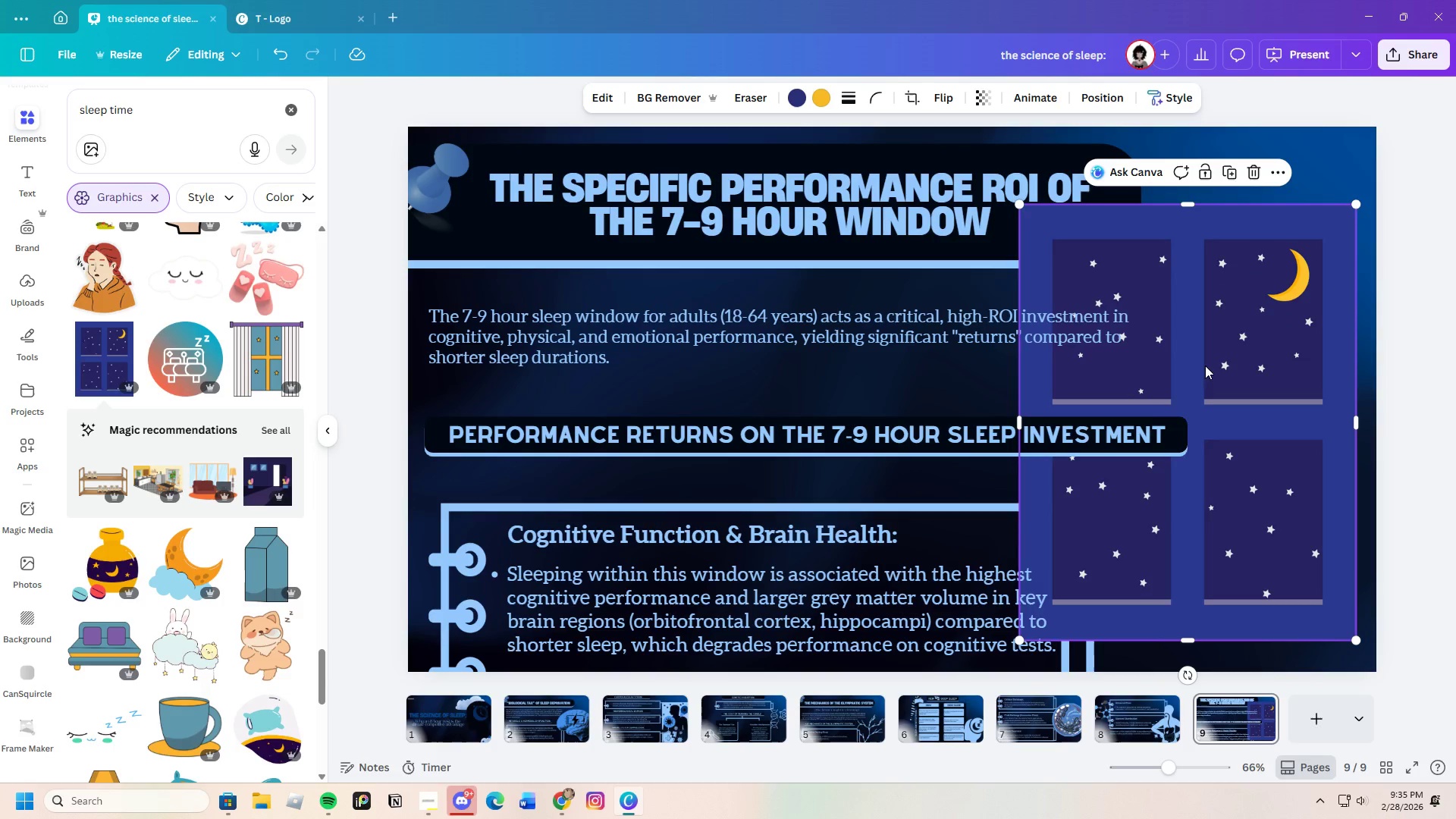 
right_click([1203, 366])
 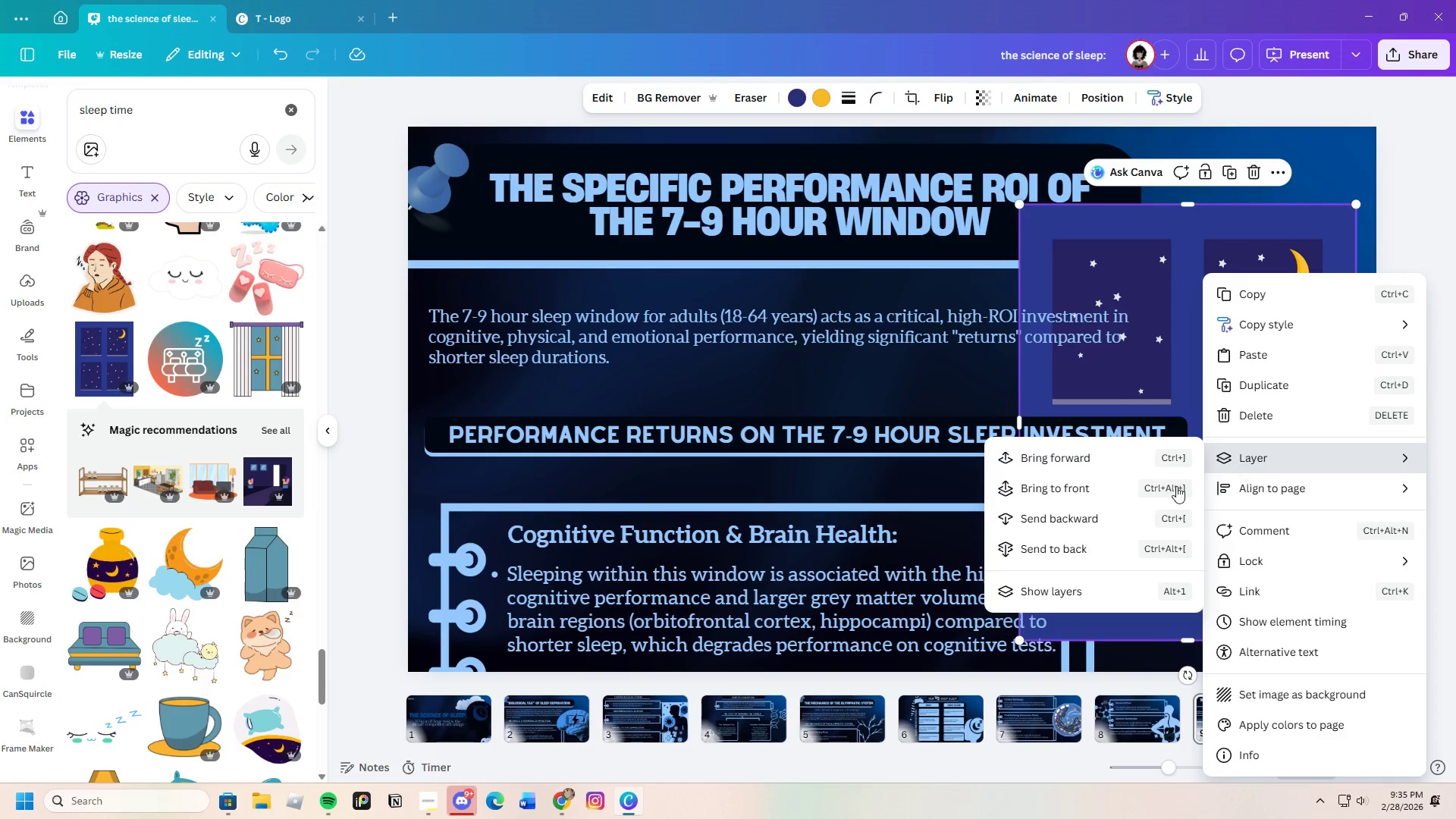 
left_click([1096, 517])
 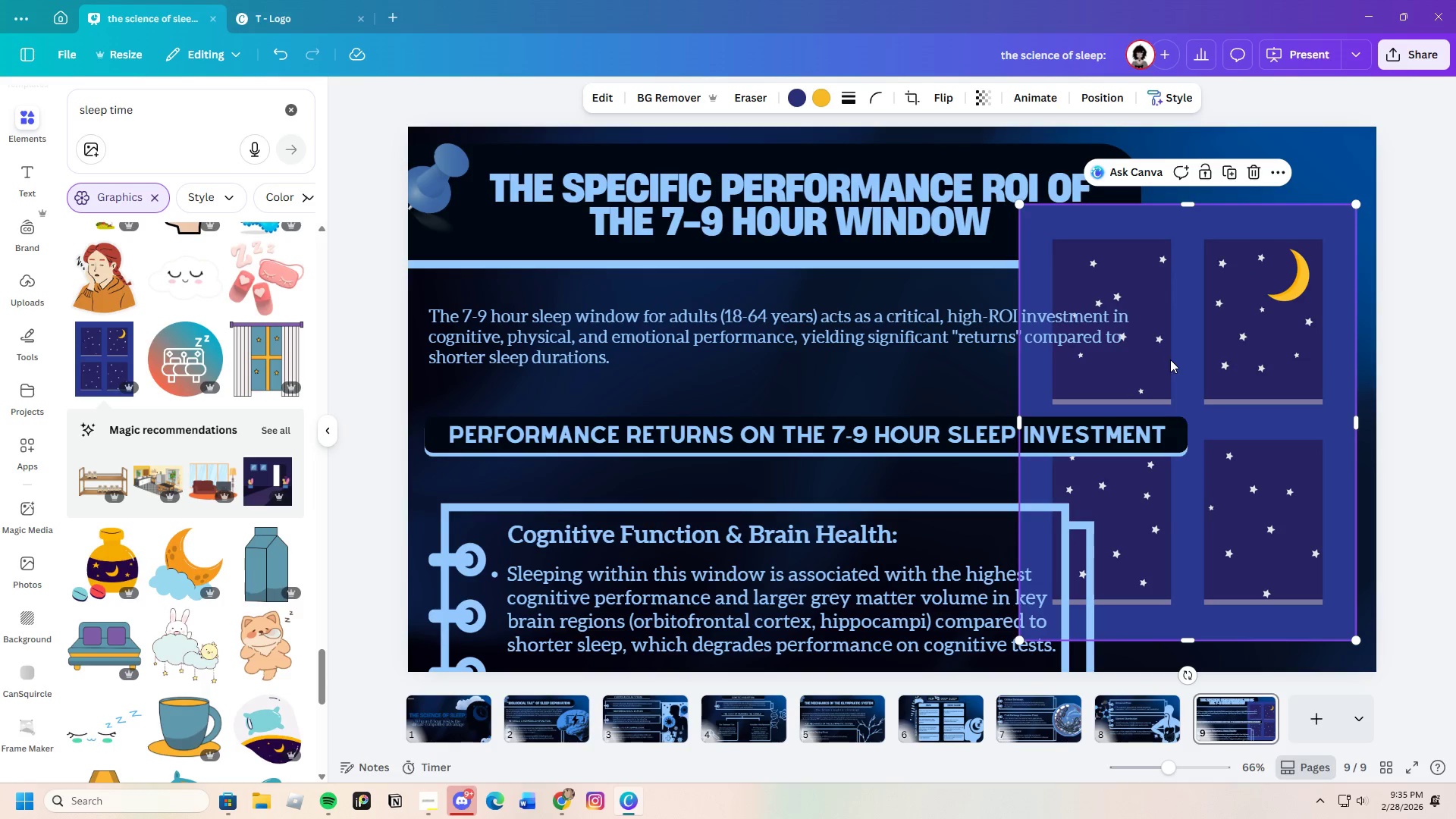 
left_click_drag(start_coordinate=[1186, 351], to_coordinate=[1196, 381])
 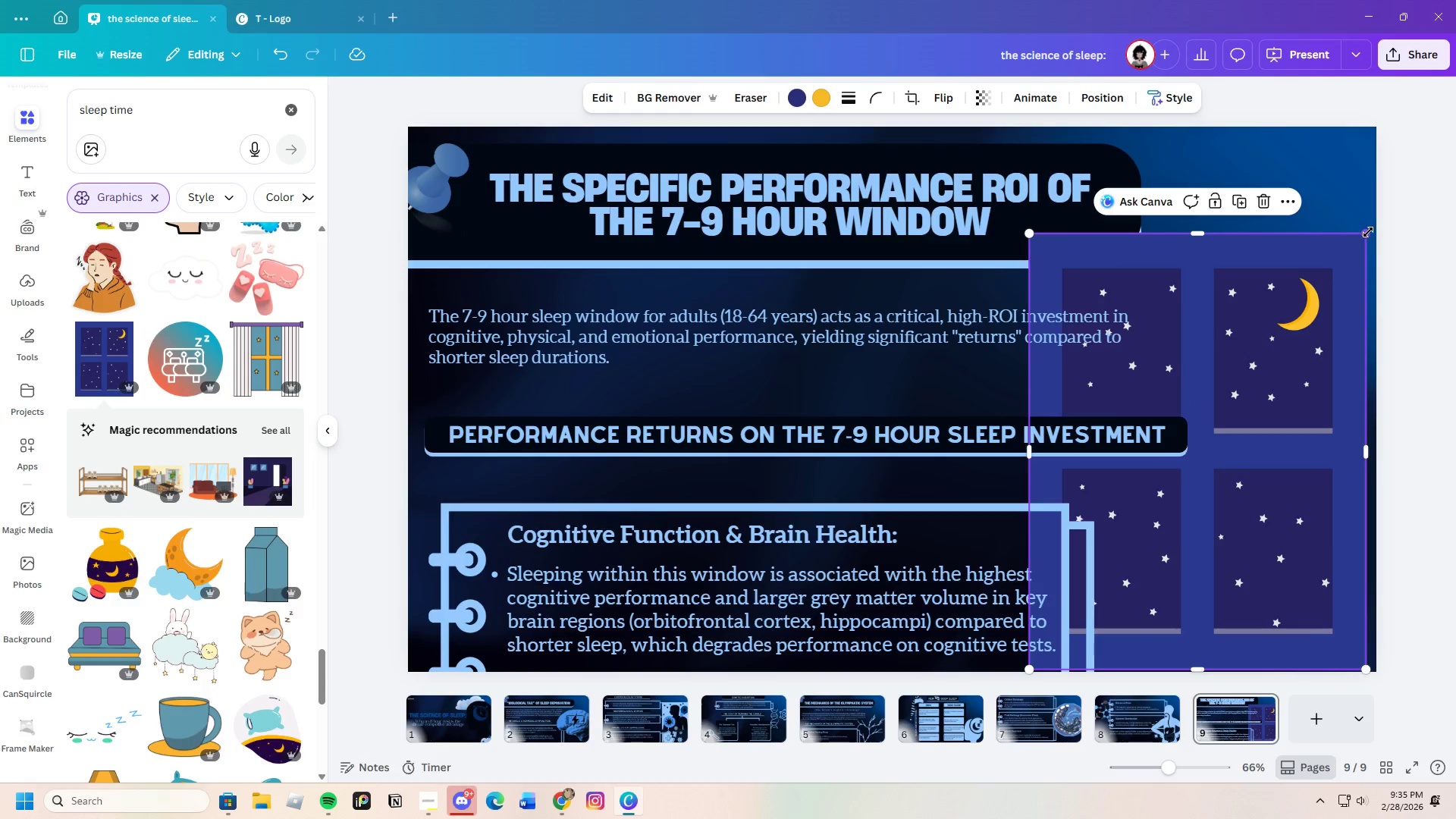 
left_click_drag(start_coordinate=[1368, 232], to_coordinate=[1274, 401])
 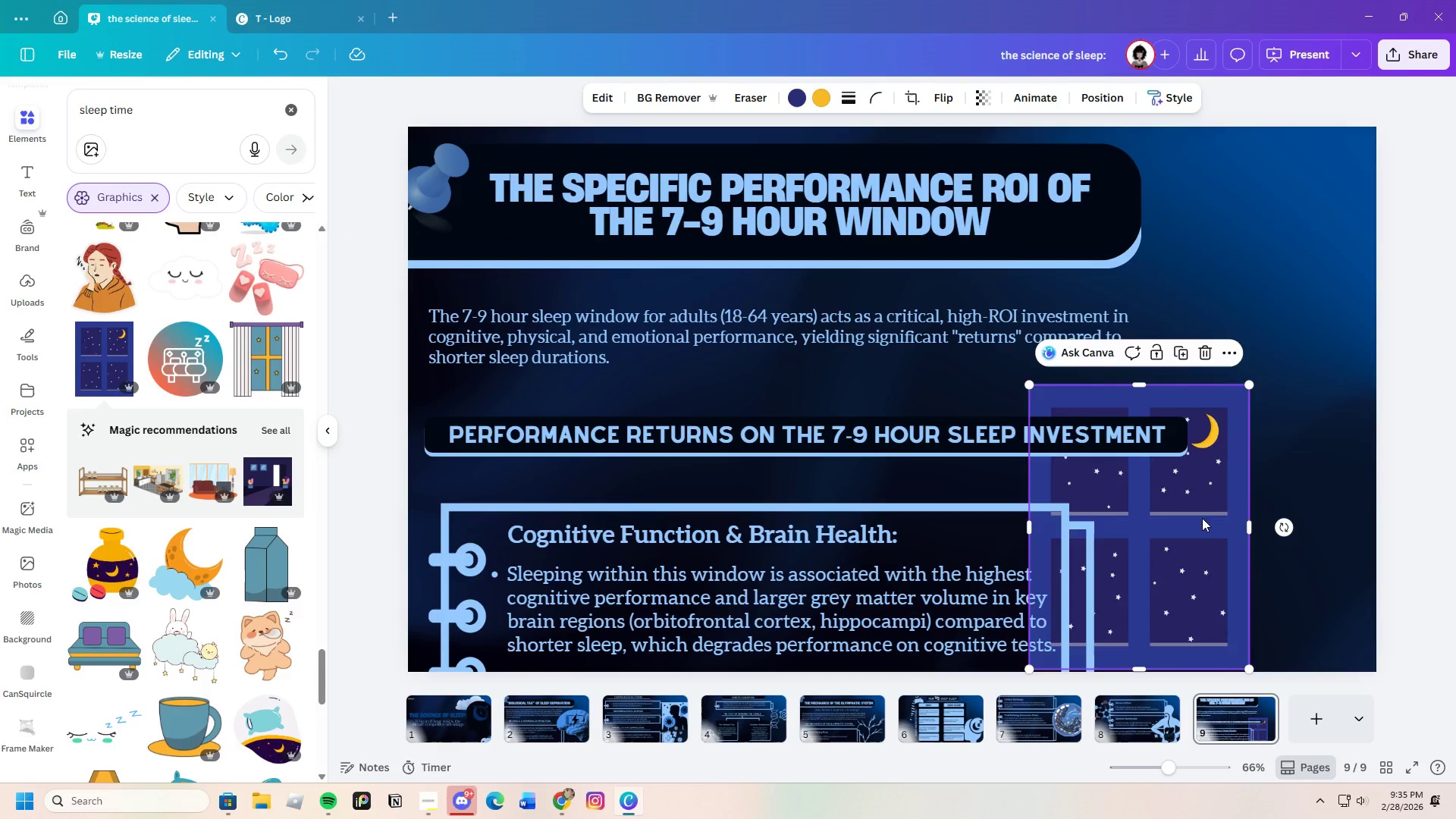 
left_click_drag(start_coordinate=[1202, 518], to_coordinate=[1260, 495])
 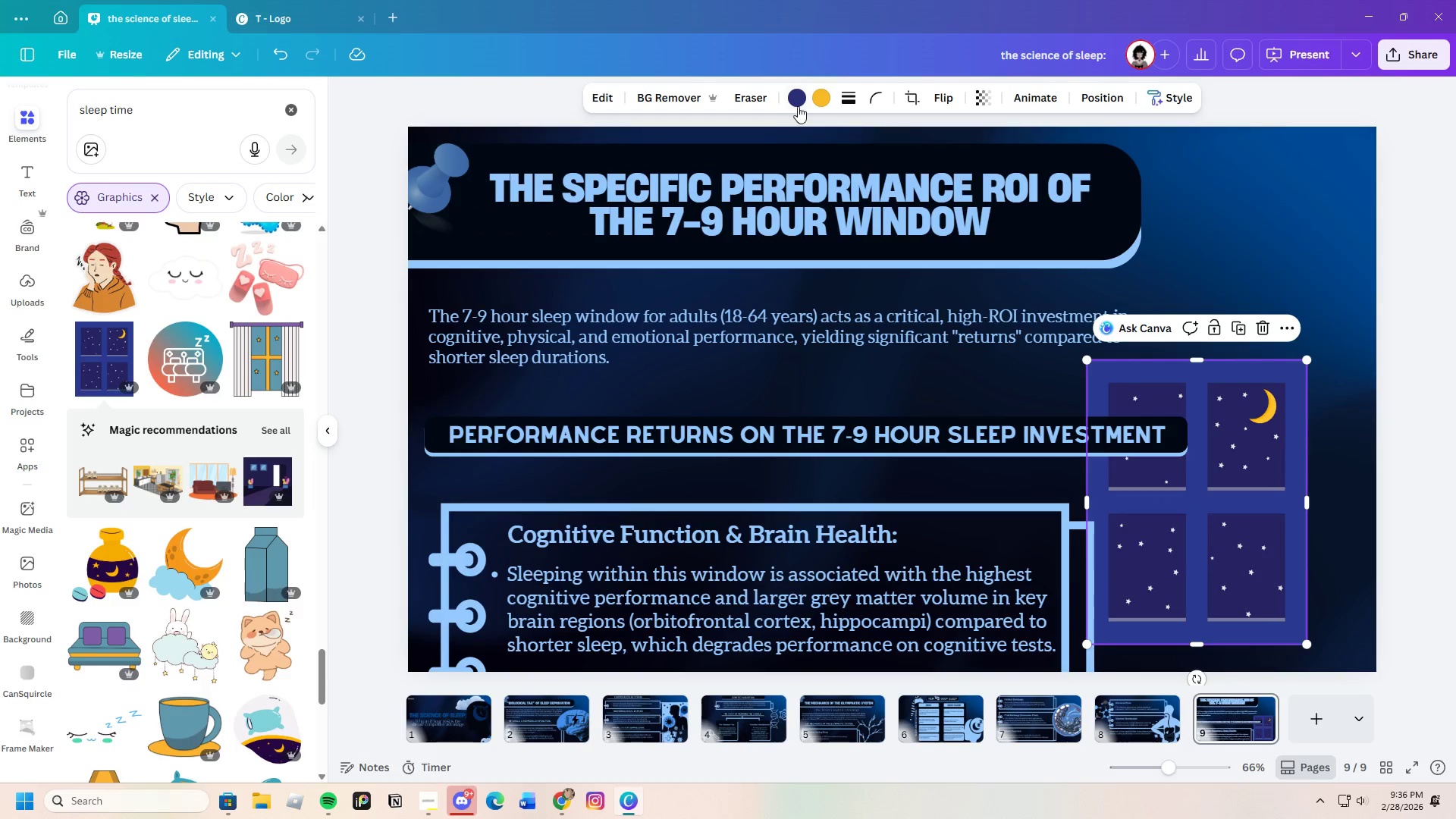 
left_click([800, 104])
 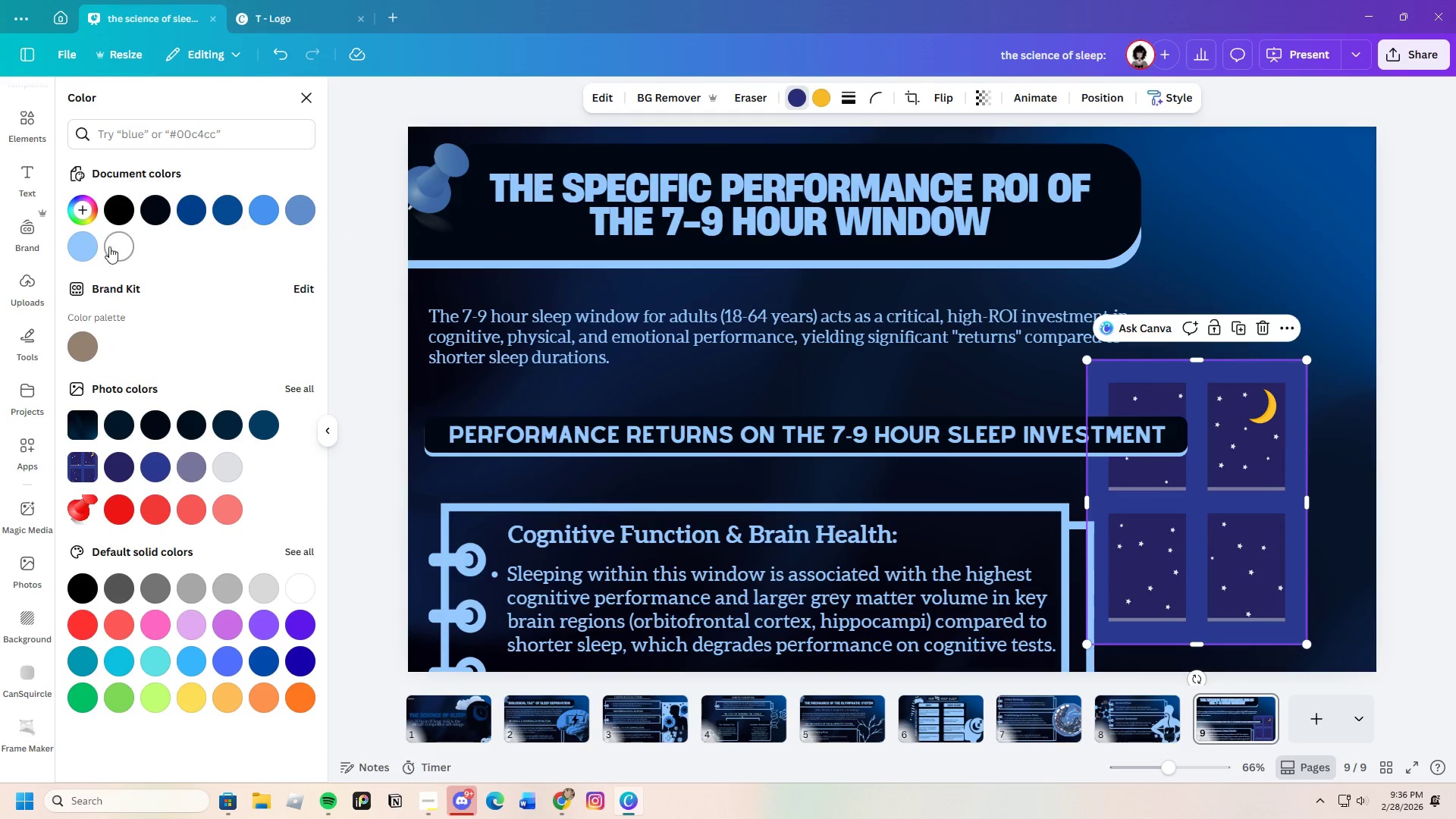 
left_click([73, 243])
 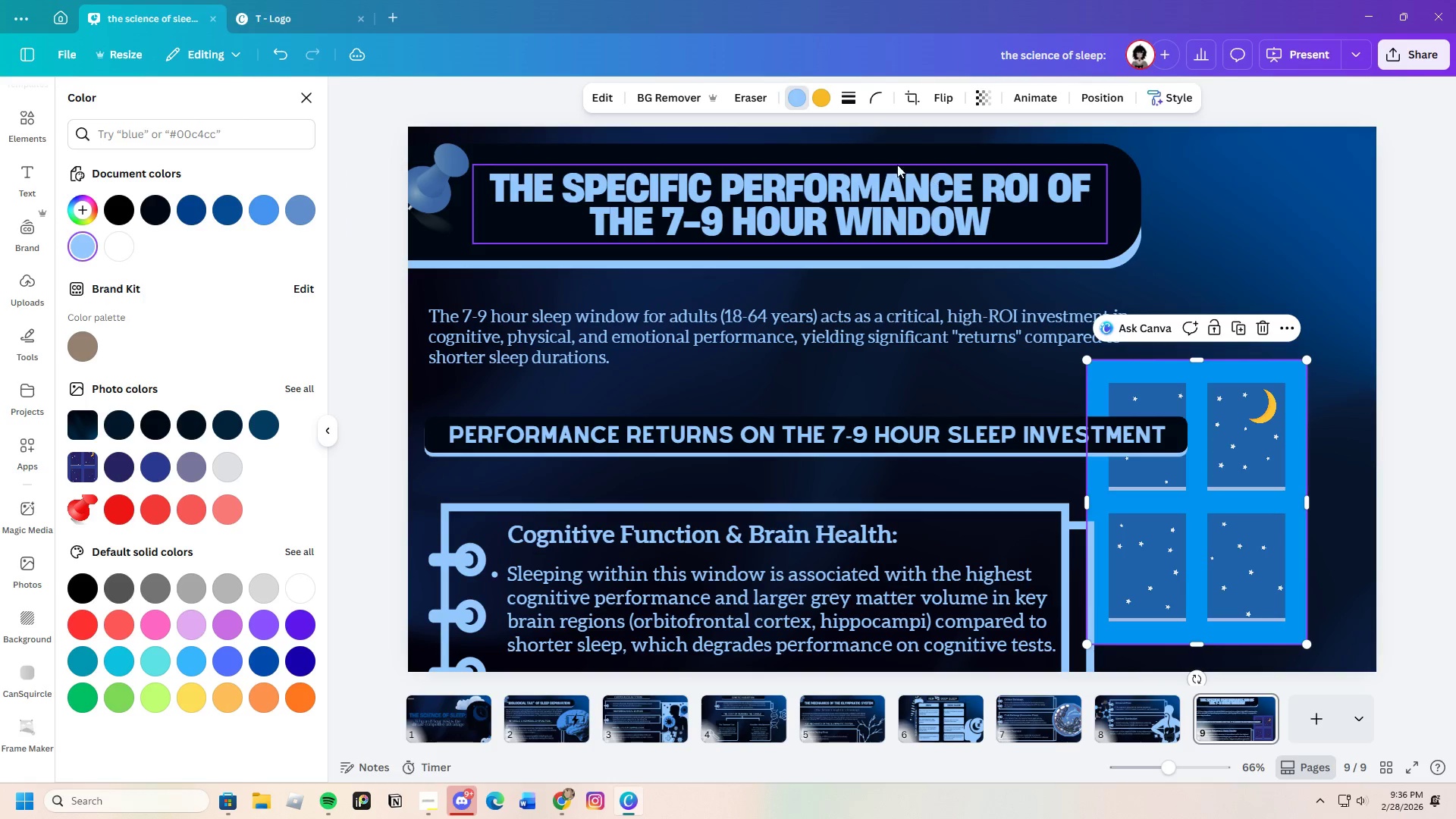 
left_click([823, 103])
 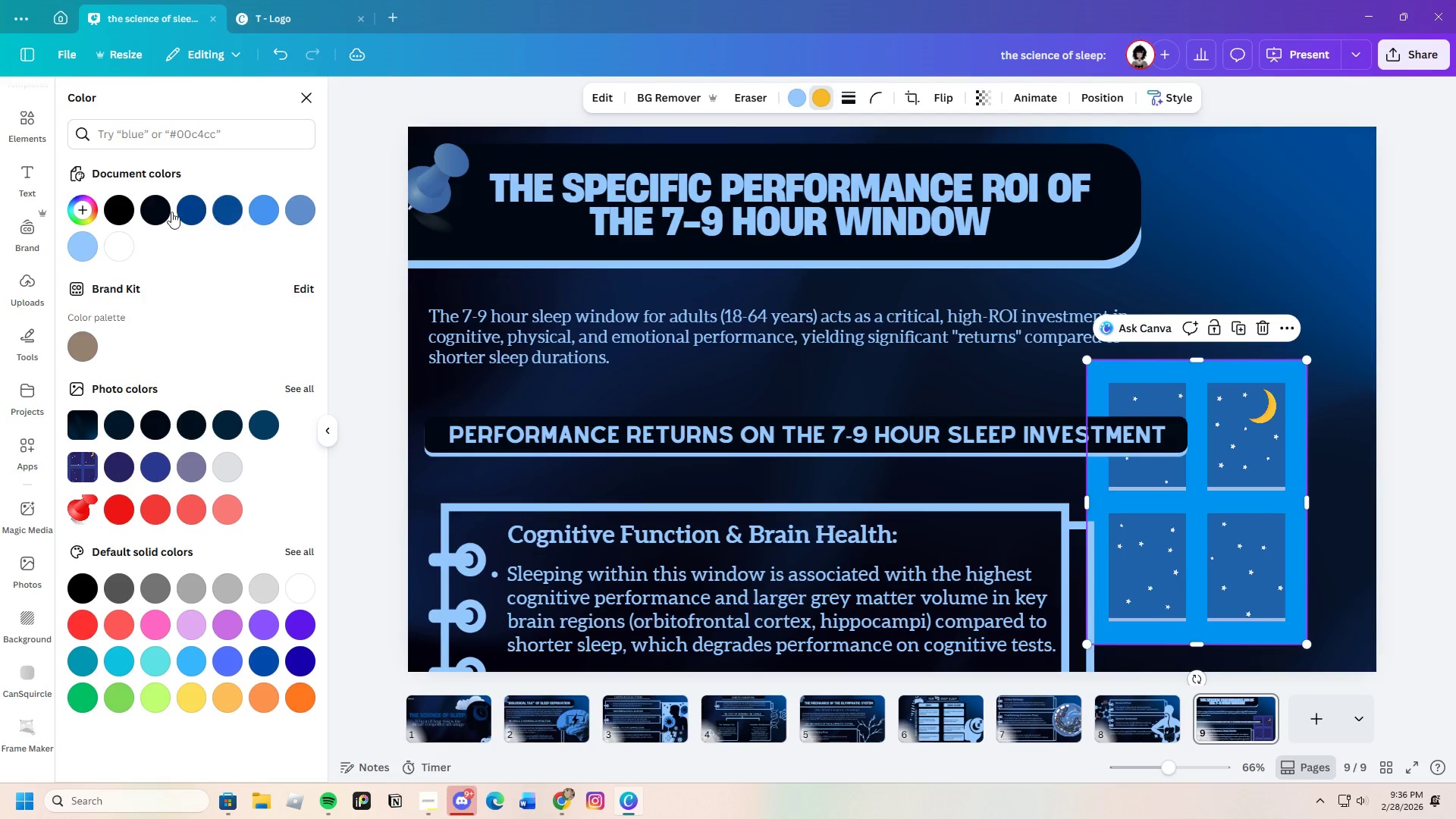 
left_click([152, 209])
 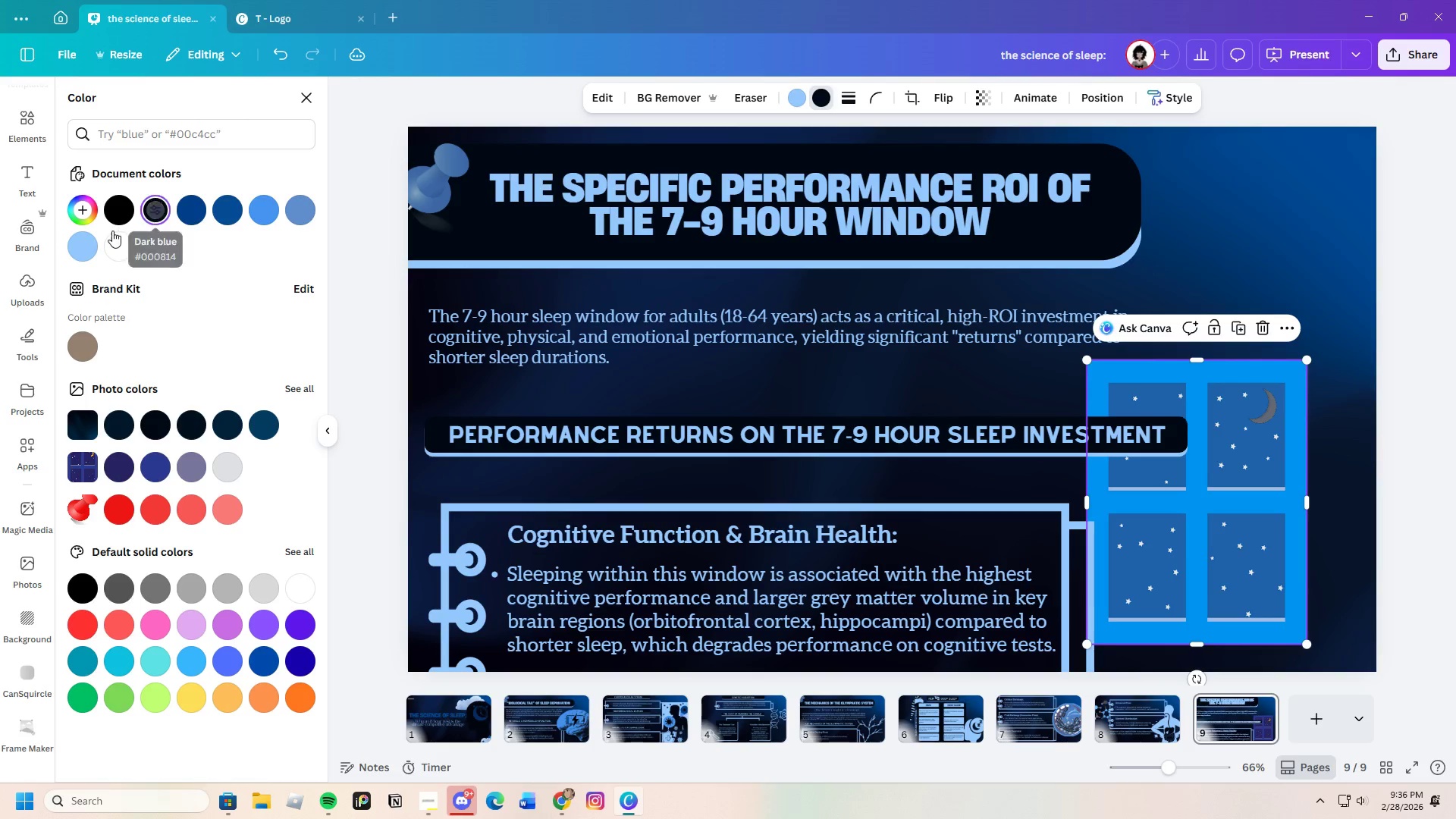 
left_click([83, 248])
 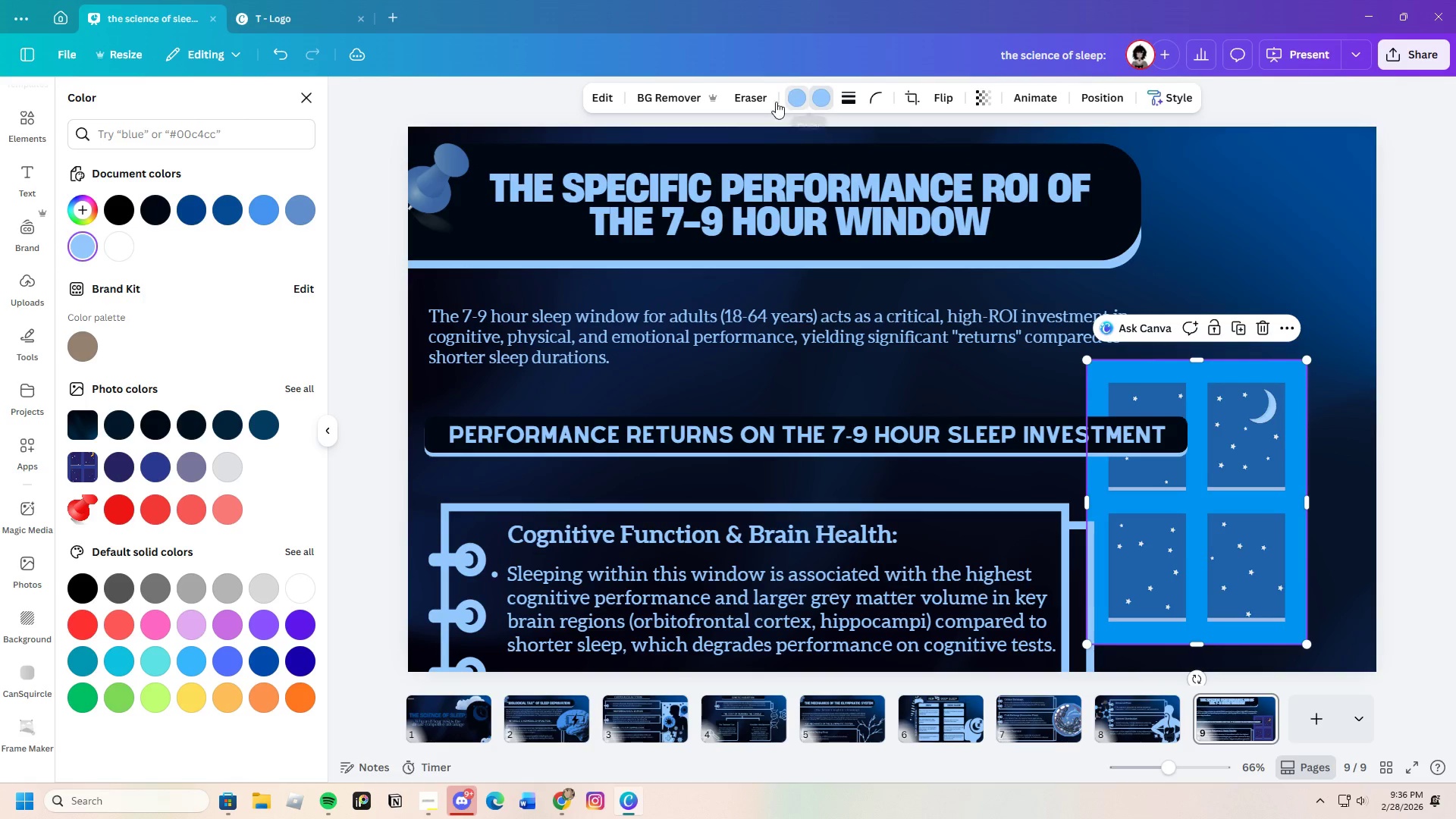 
left_click([149, 215])
 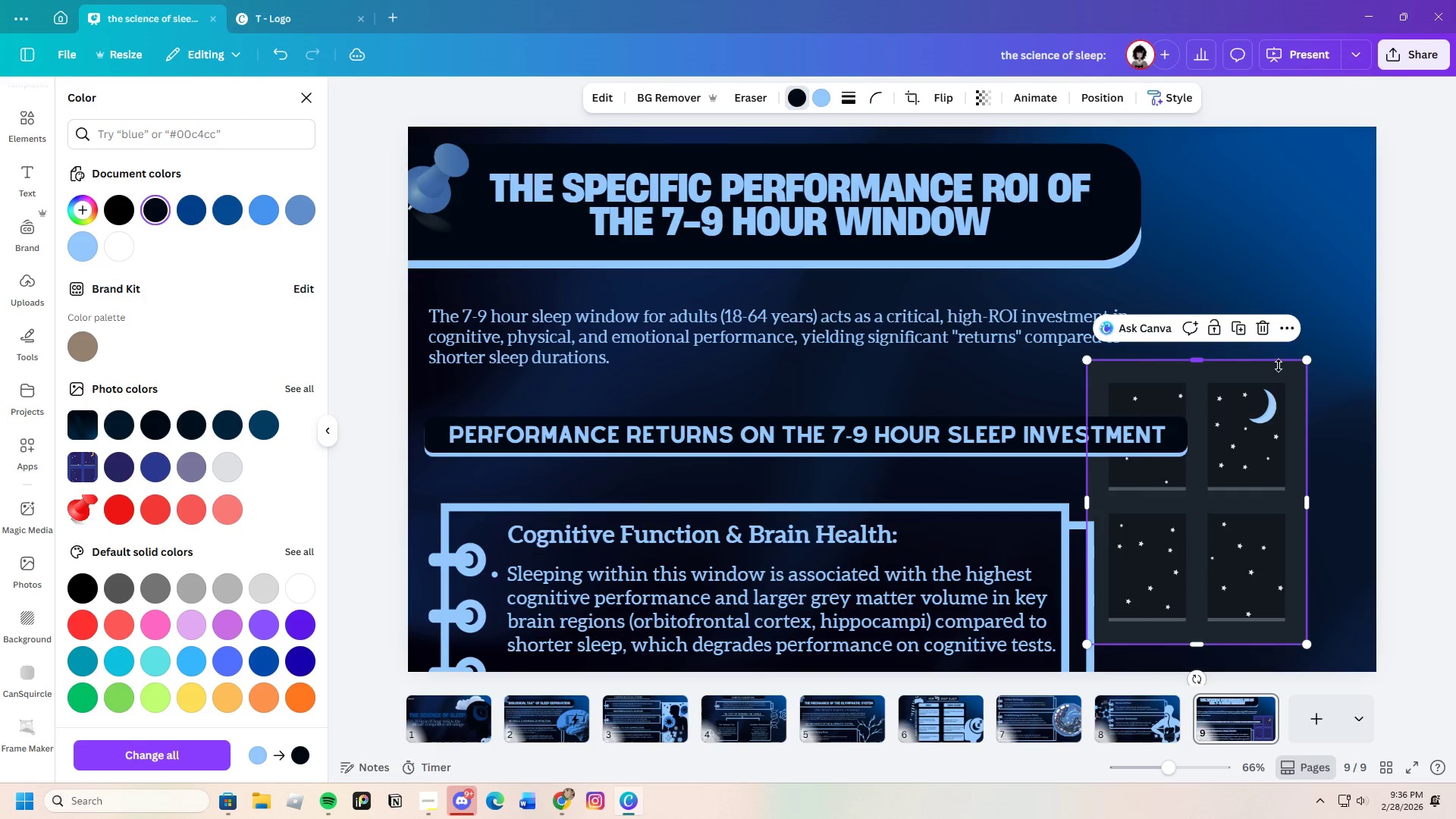 
left_click_drag(start_coordinate=[1308, 362], to_coordinate=[1384, 316])
 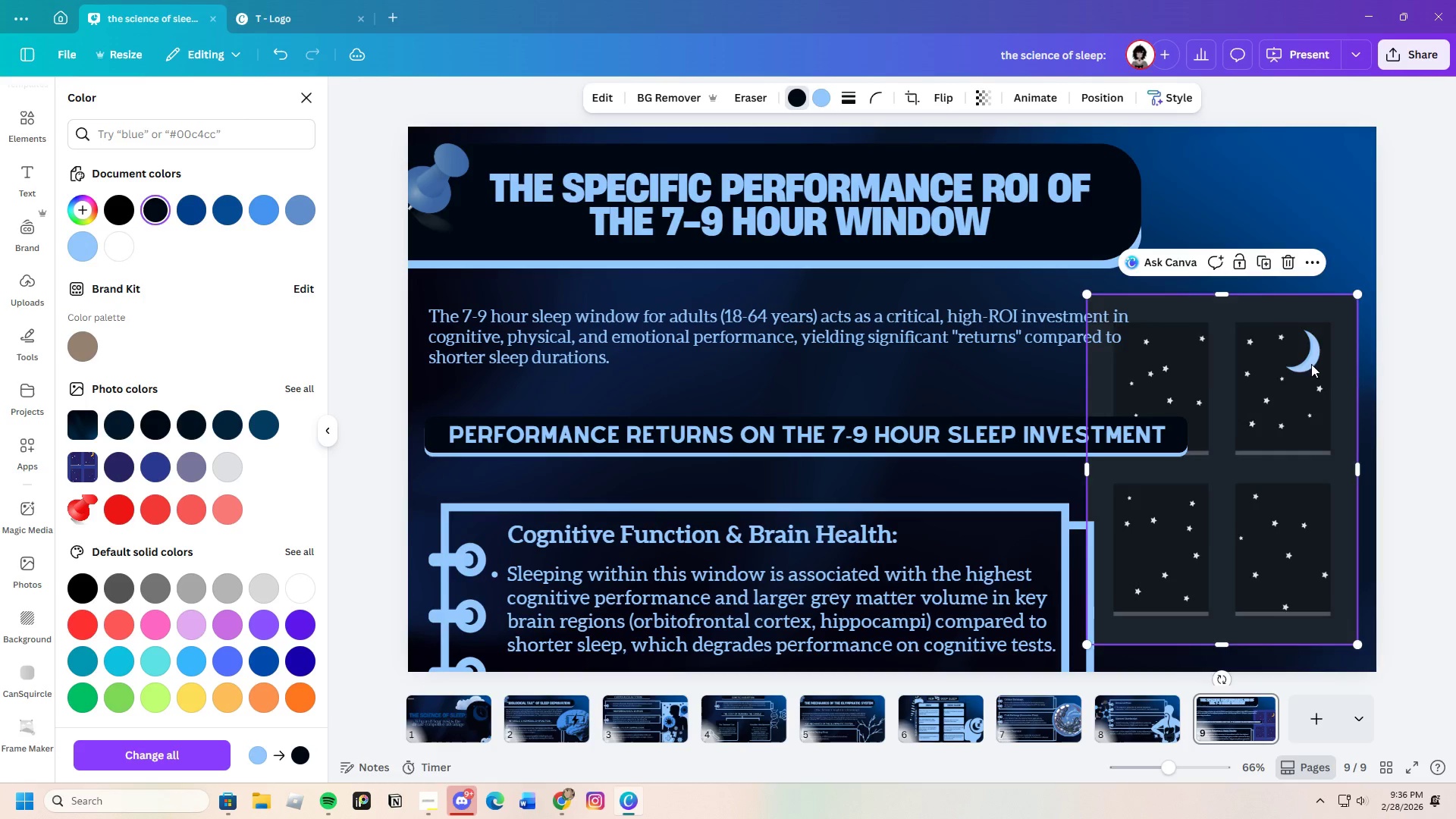 
left_click_drag(start_coordinate=[1311, 364], to_coordinate=[1272, 393])
 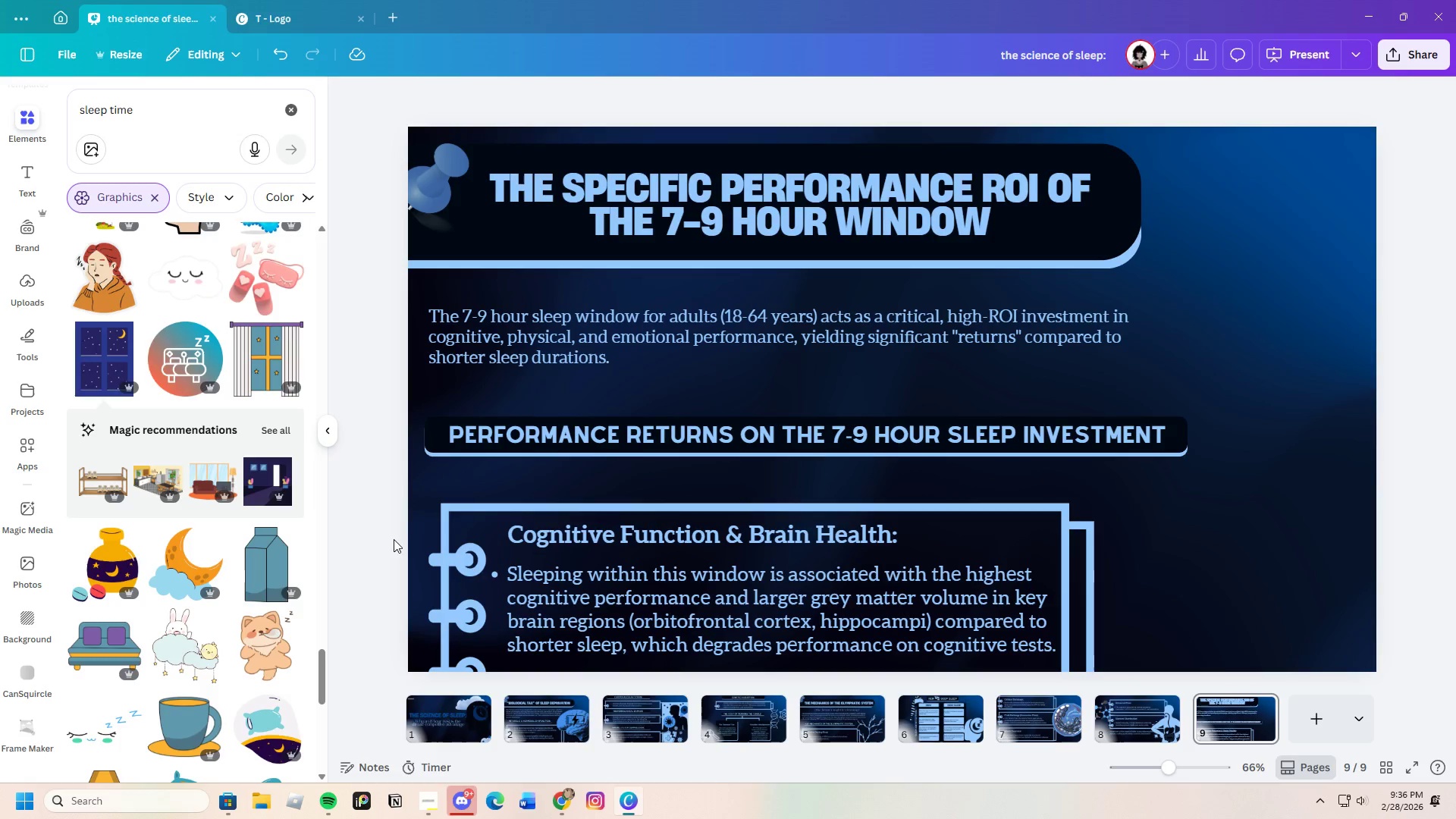 
scroll: coordinate [252, 589], scroll_direction: down, amount: 11.0
 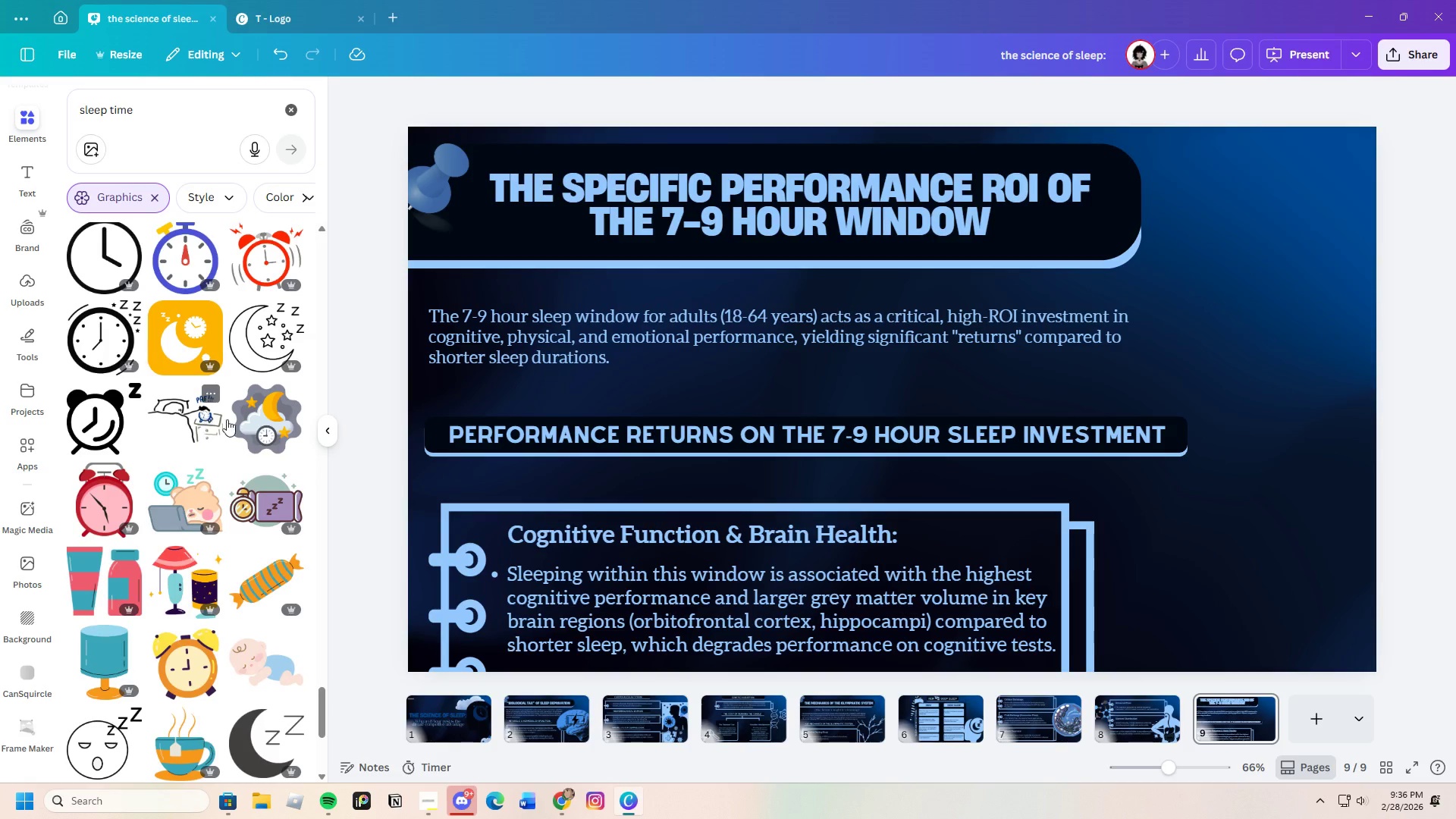 
left_click([275, 345])
 